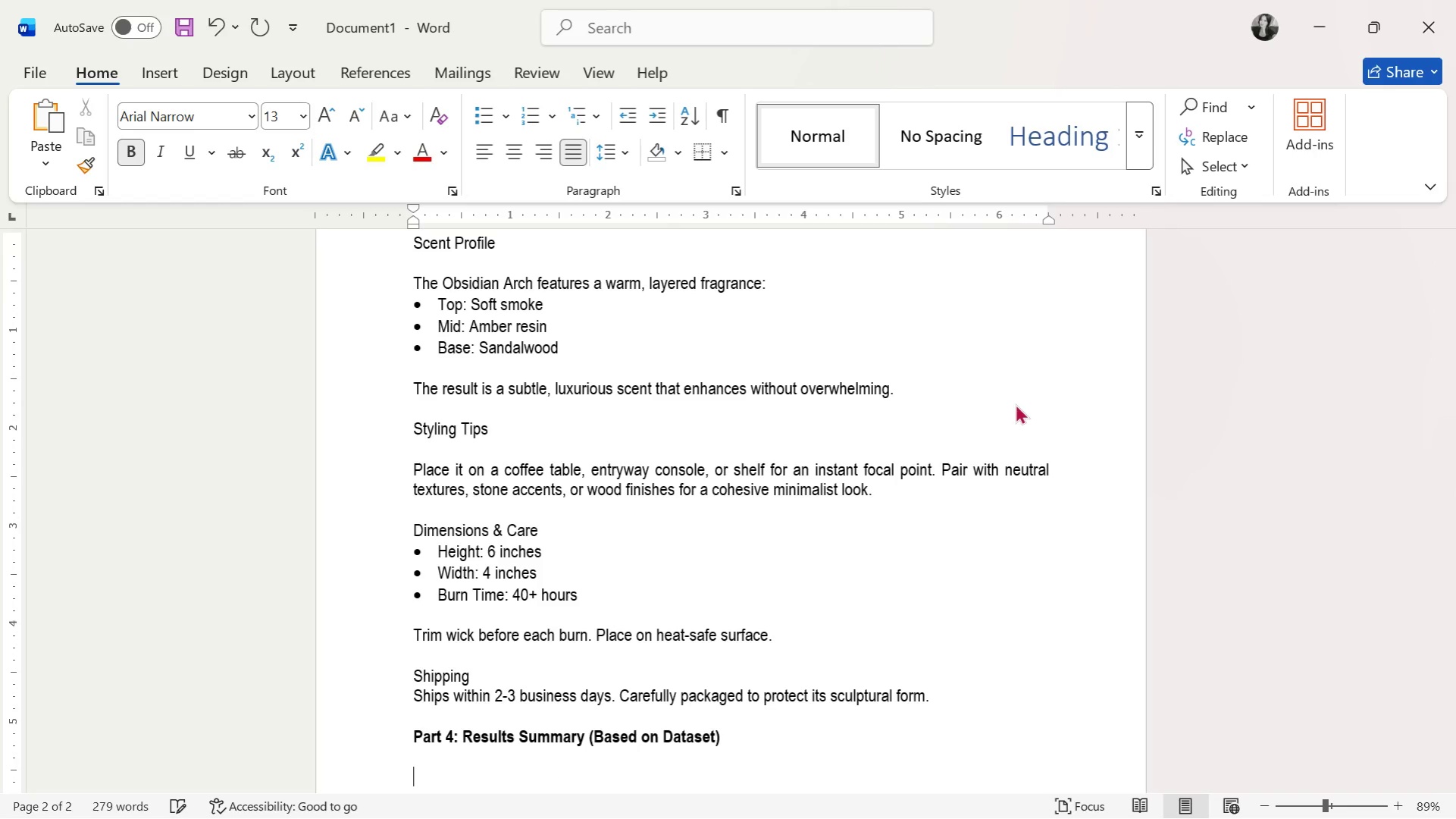 
key(Backspace)
 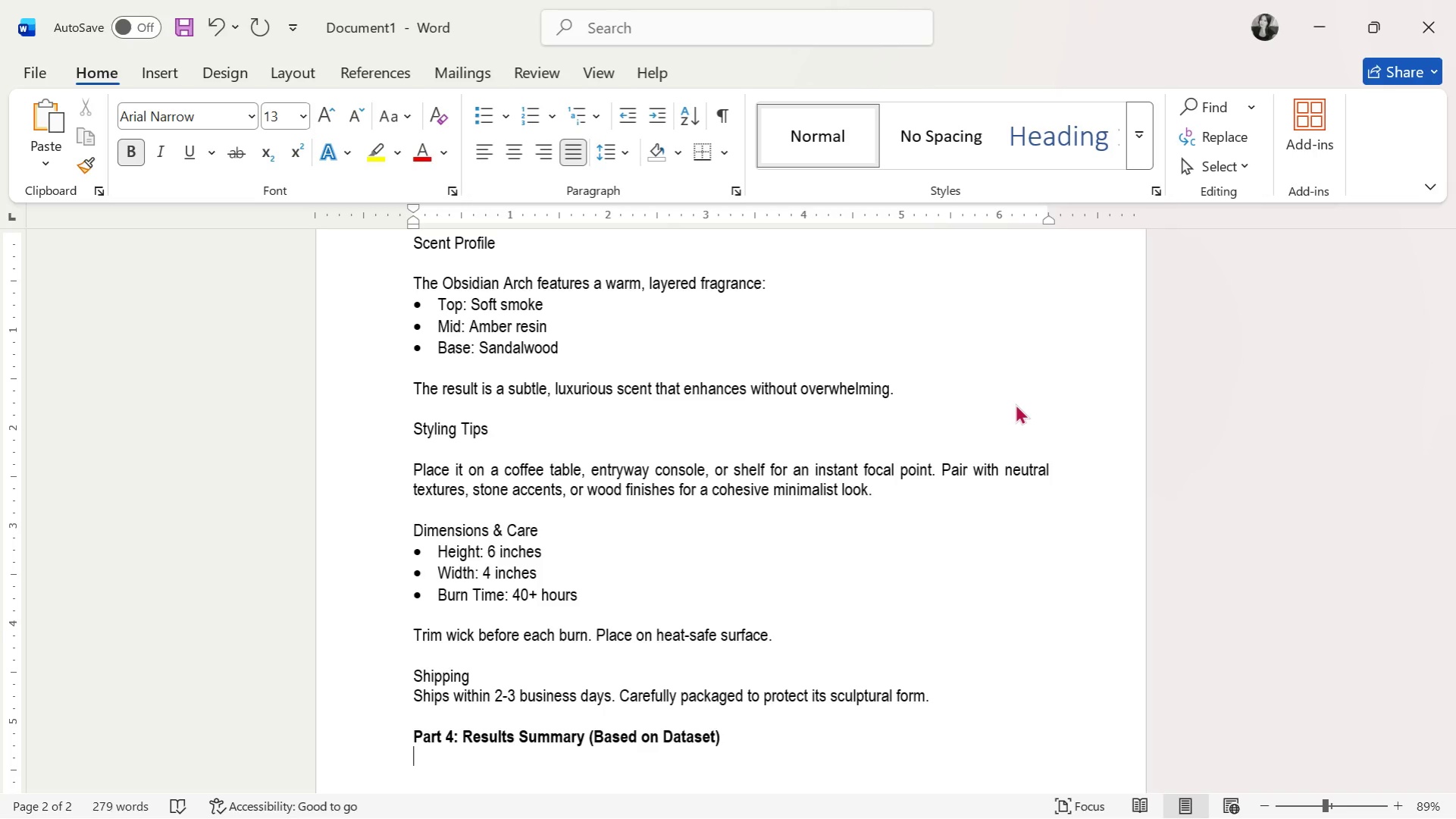 
key(Enter)
 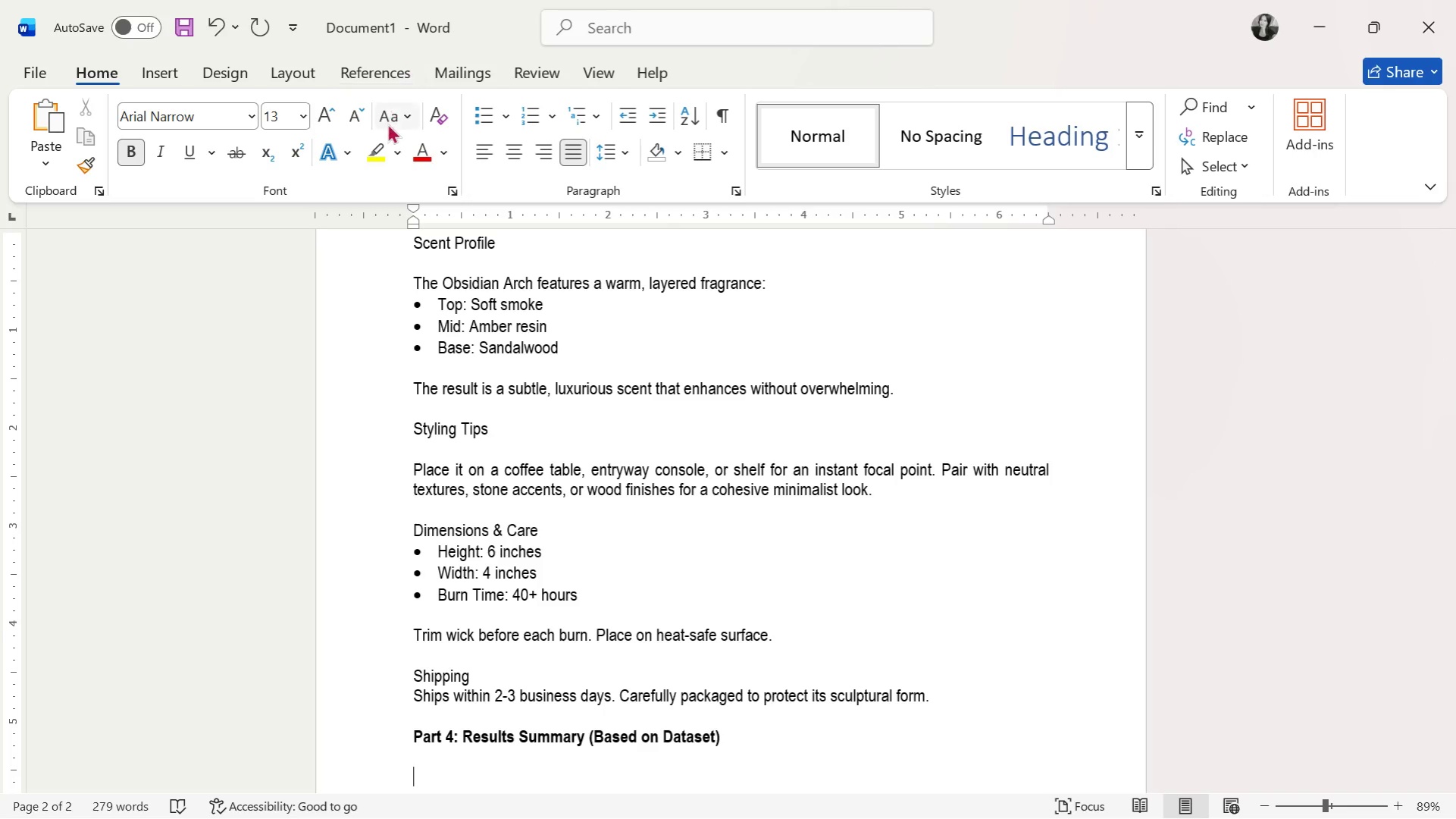 
wait(6.19)
 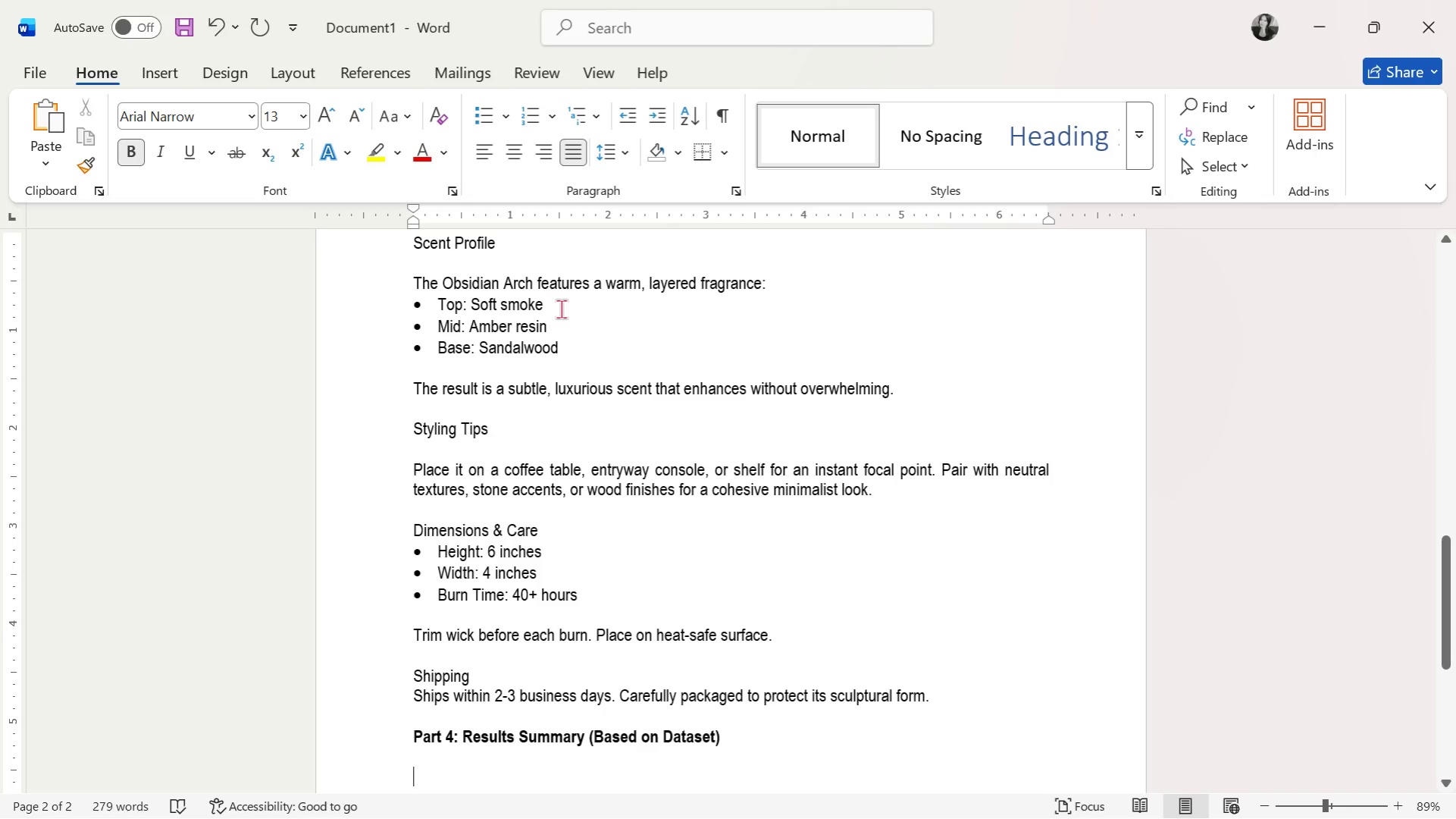 
left_click([158, 74])
 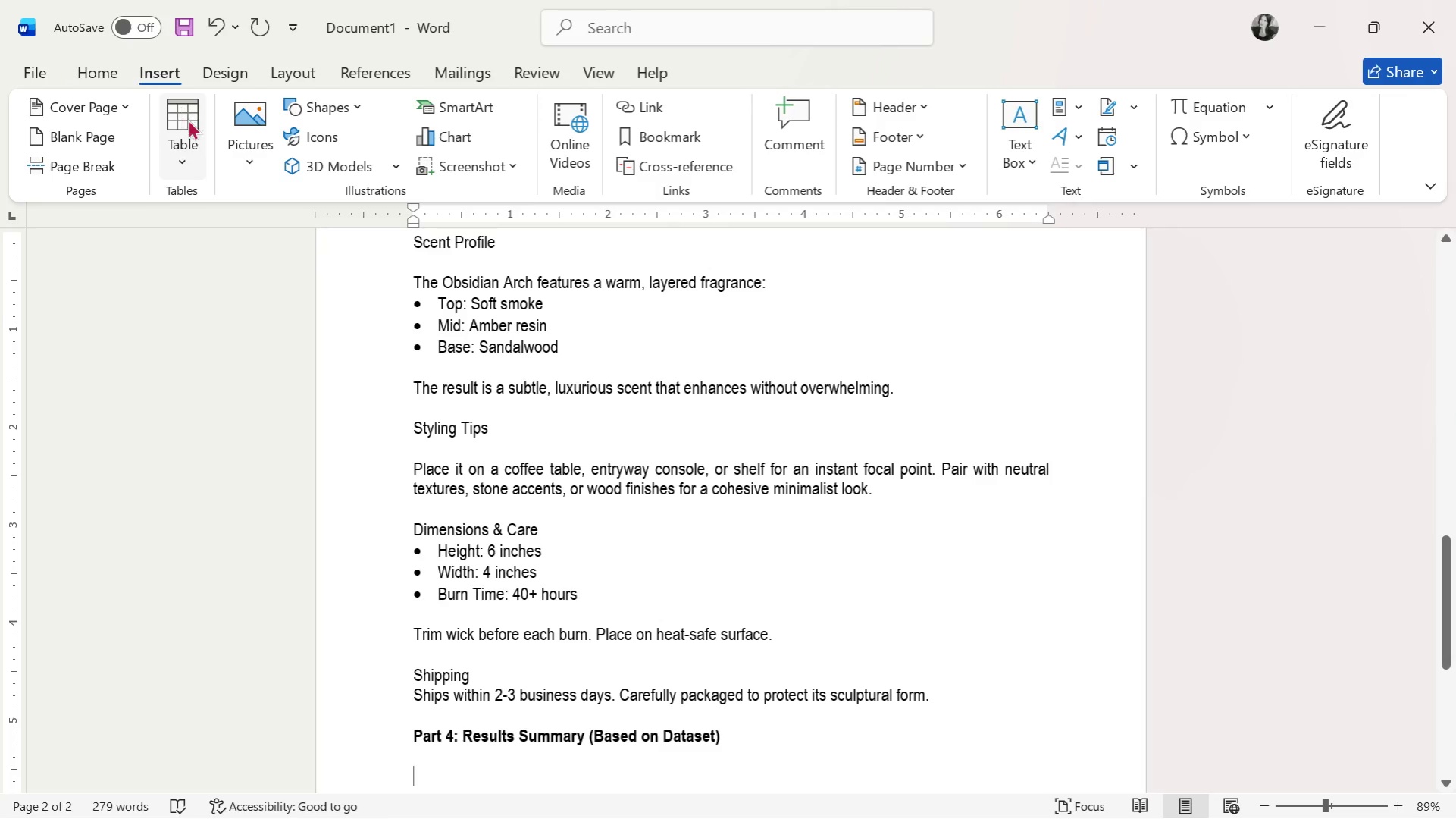 
left_click([191, 131])
 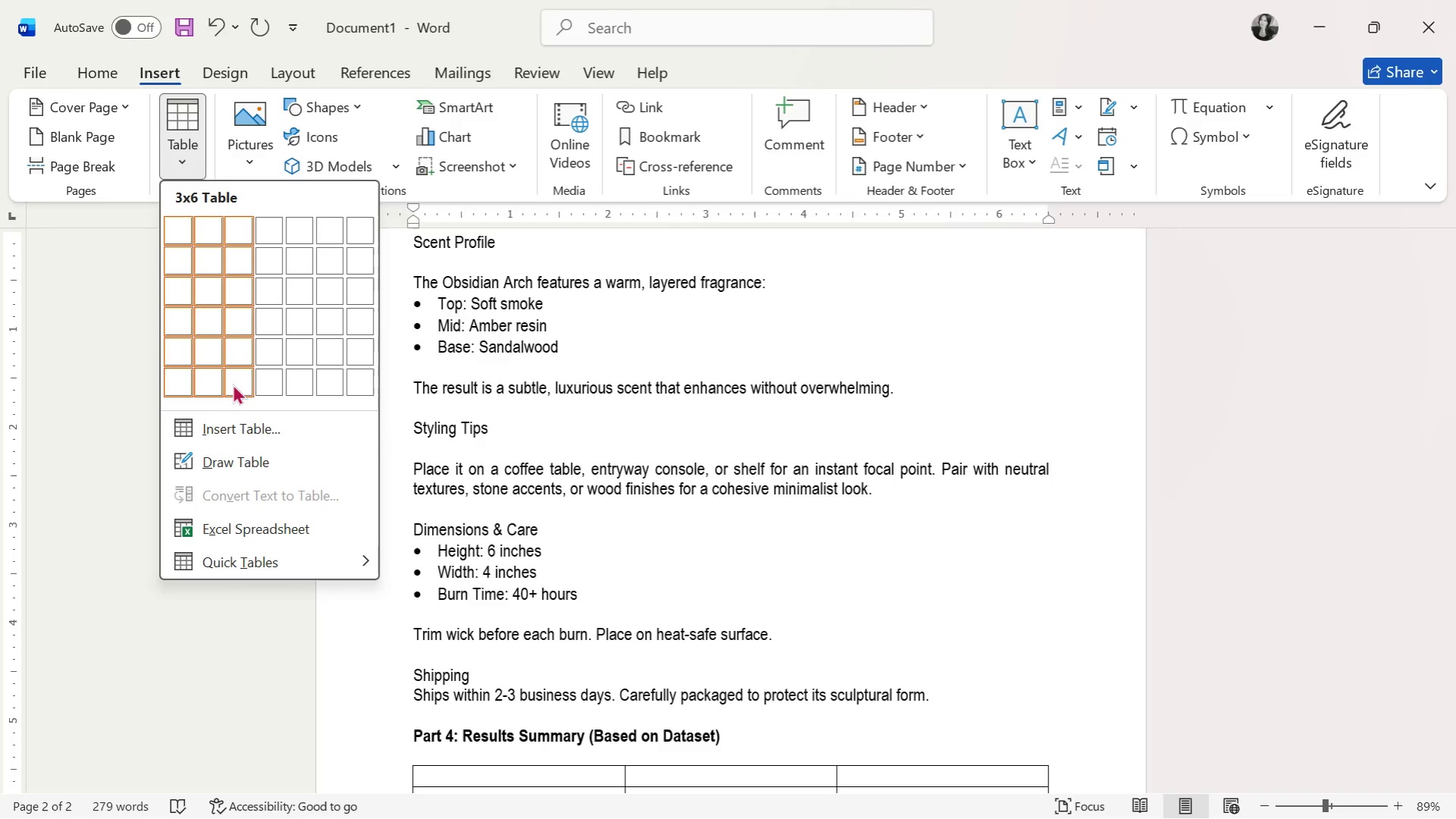 
wait(7.59)
 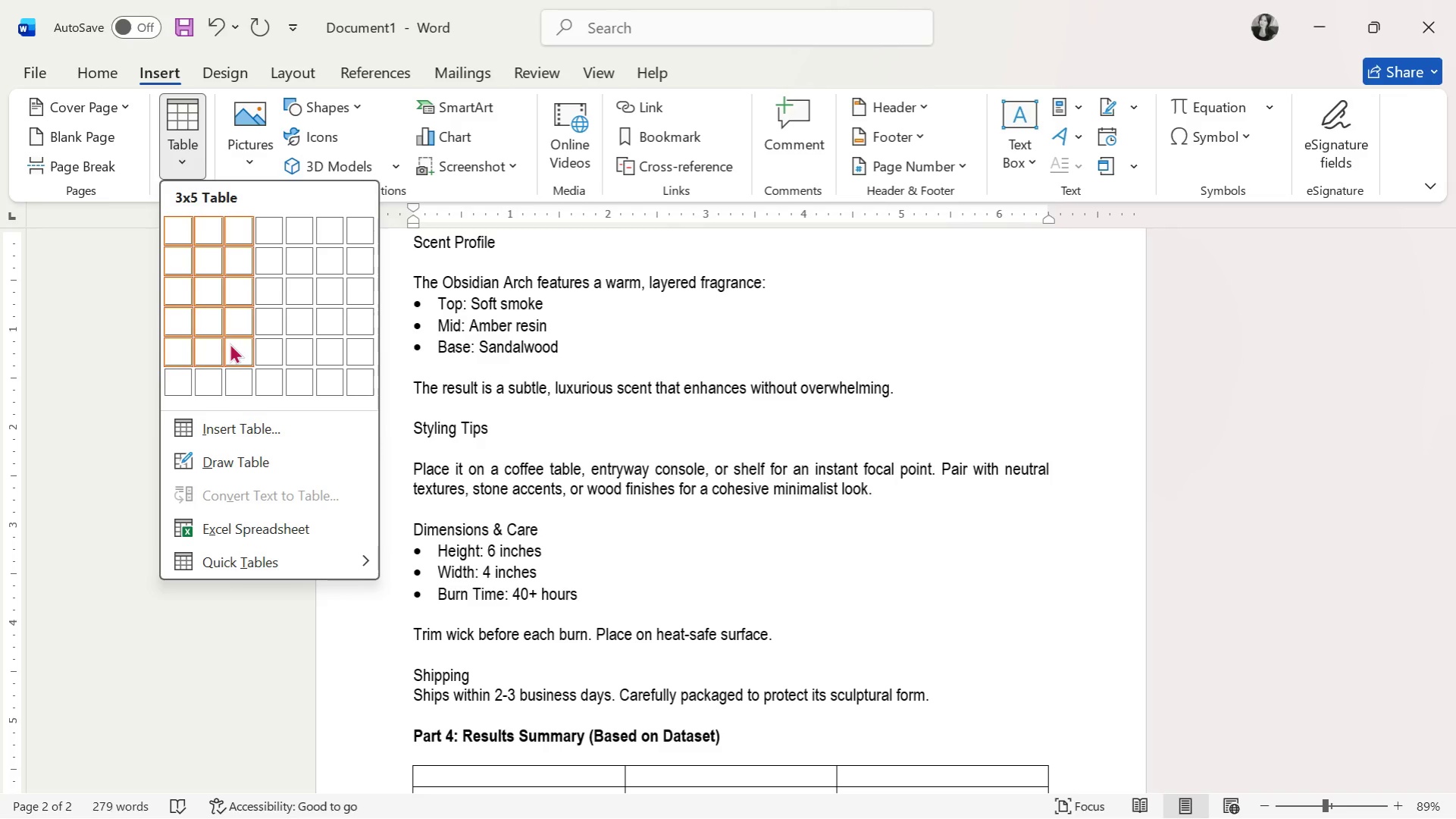 
left_click([233, 384])
 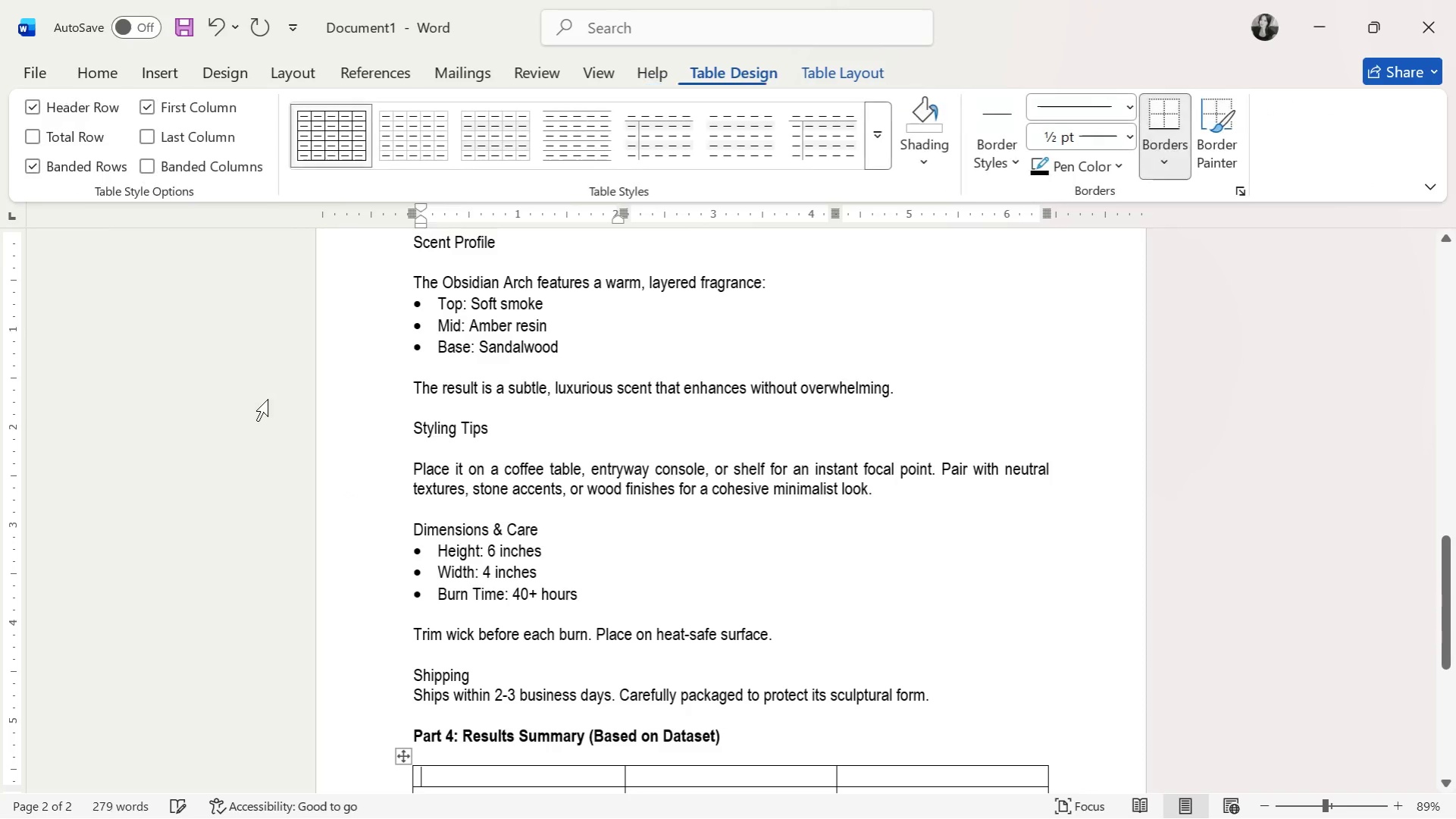 
scroll: coordinate [242, 403], scroll_direction: down, amount: 5.0
 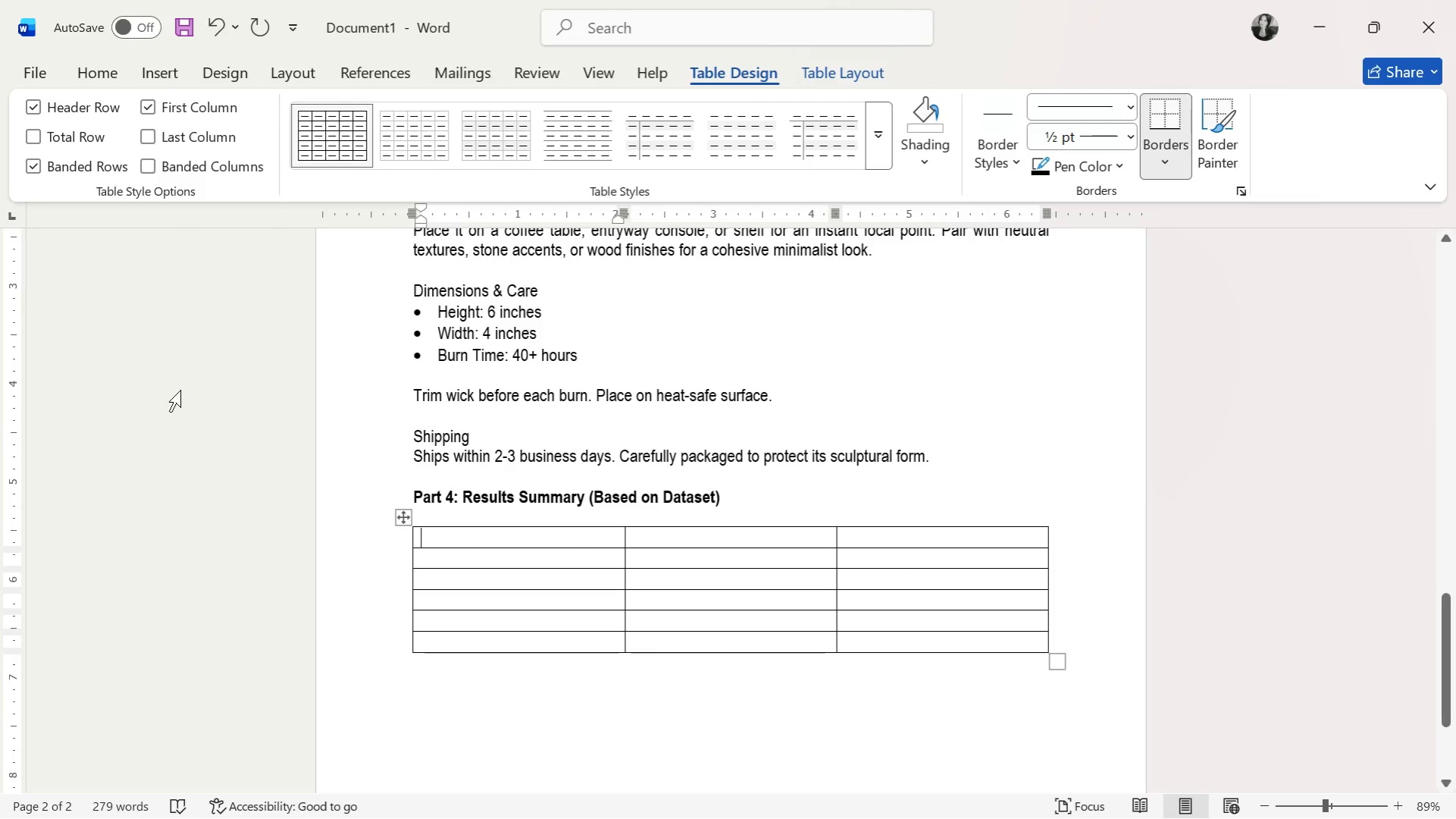 
type(Metric)
key(Tab)
type(Short Listing)
key(Tab)
type(Detaild Lis)
key(Backspace)
key(Backspace)
key(Backspace)
key(Backspace)
key(Backspace)
type(ed Listing)
 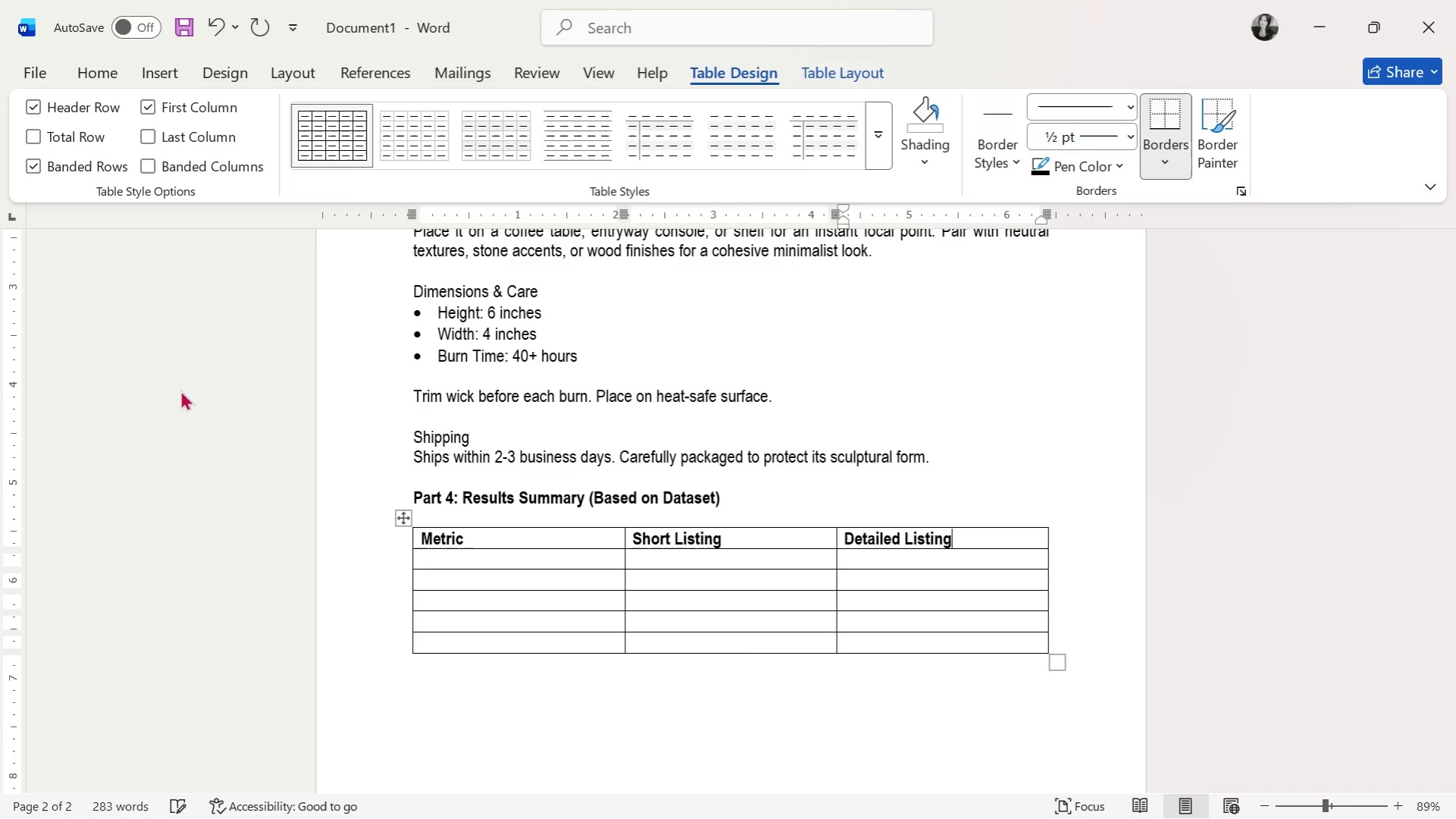 
key(Enter)
 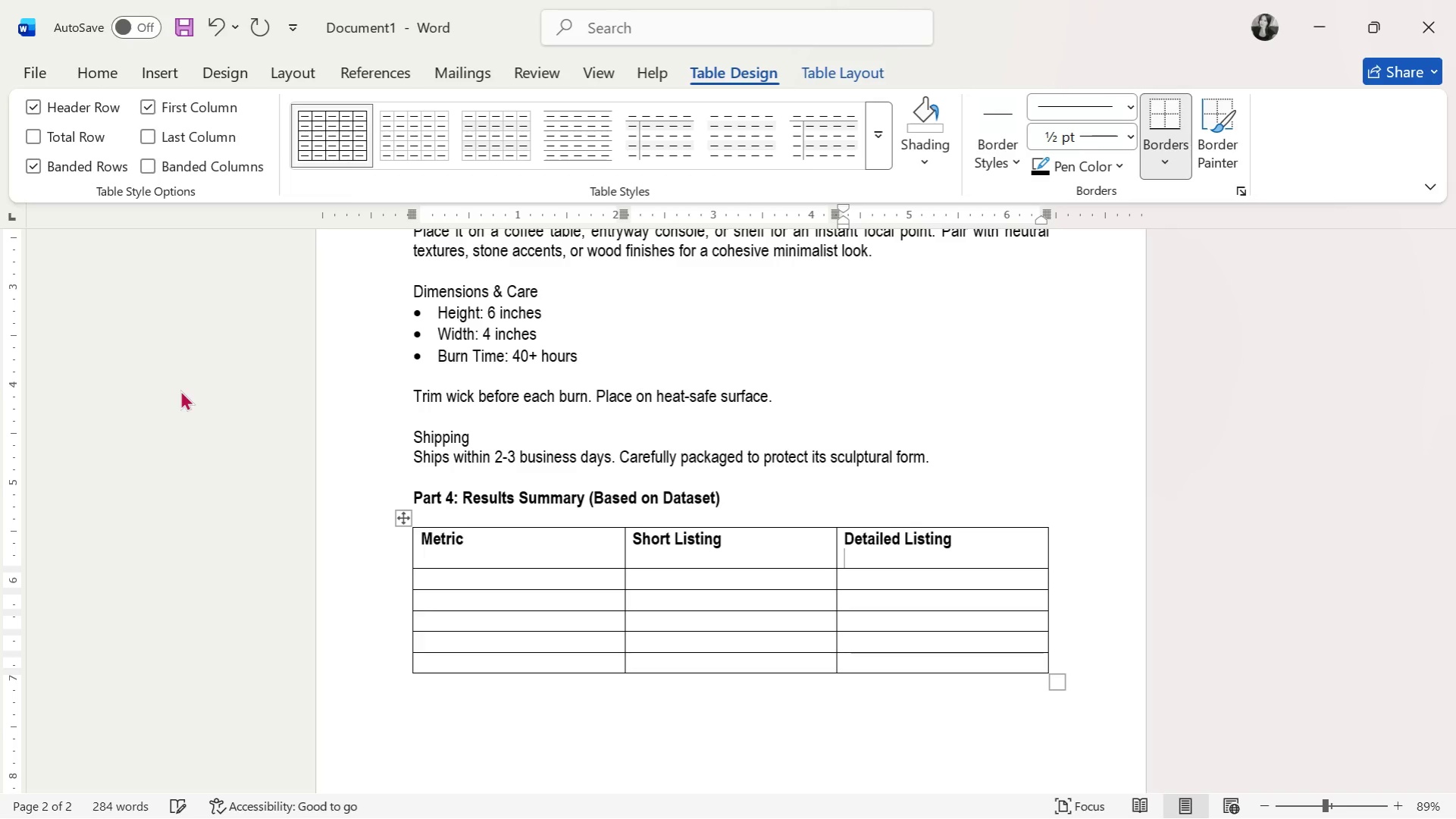 
key(Backspace)
 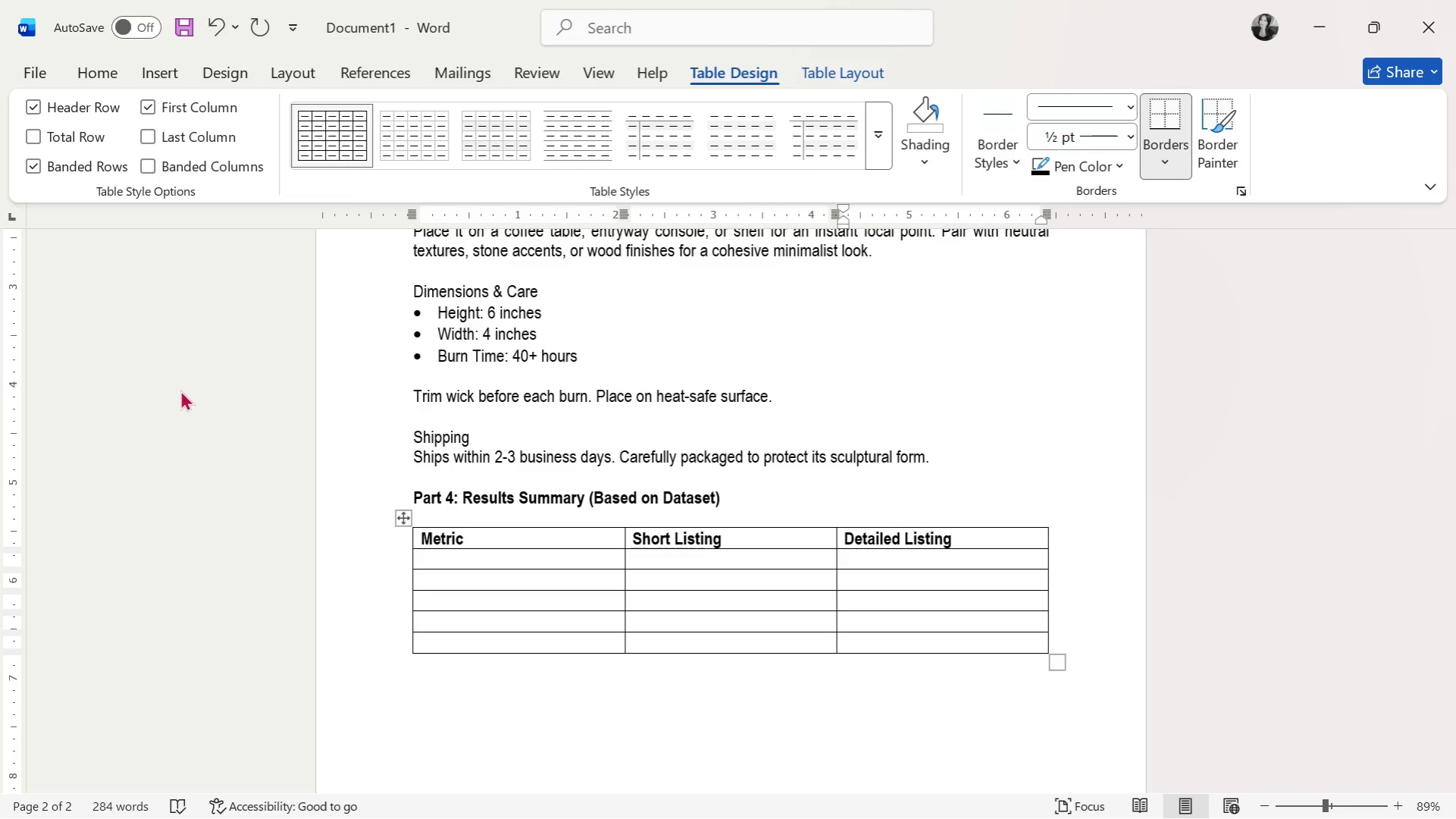 
key(Tab)
 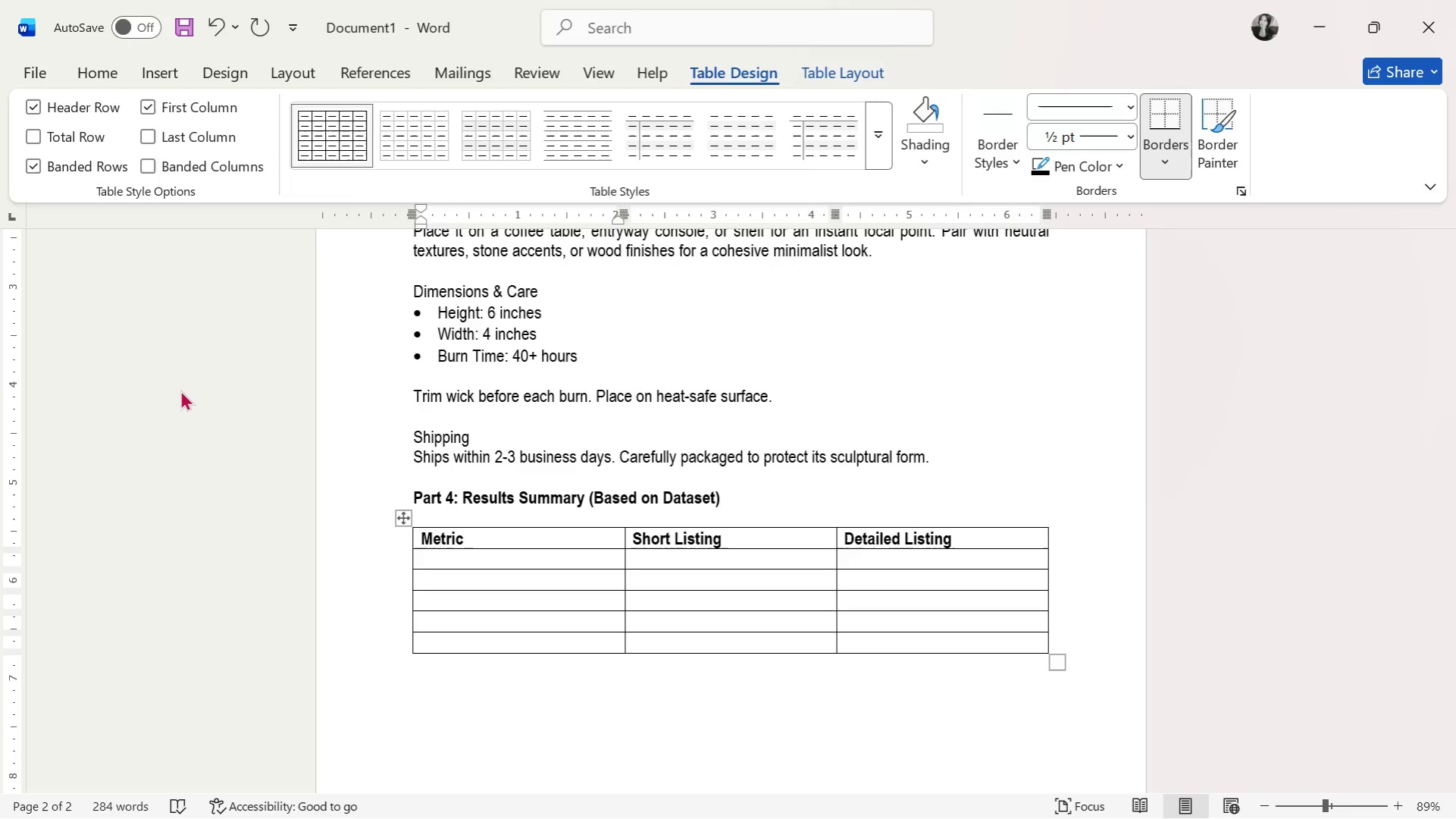 
key(Alt+AltLeft)
 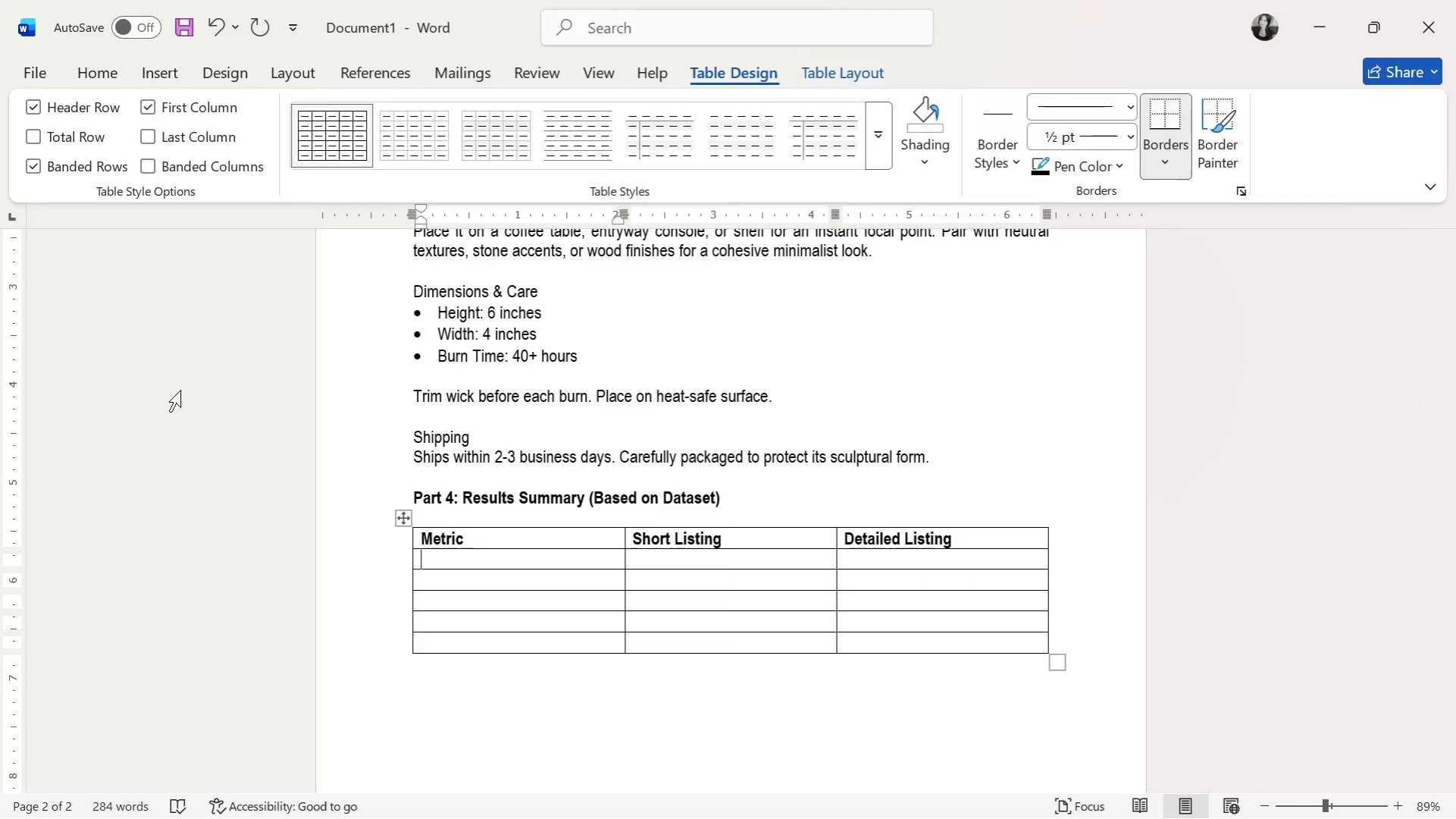 
key(Alt+Tab)
 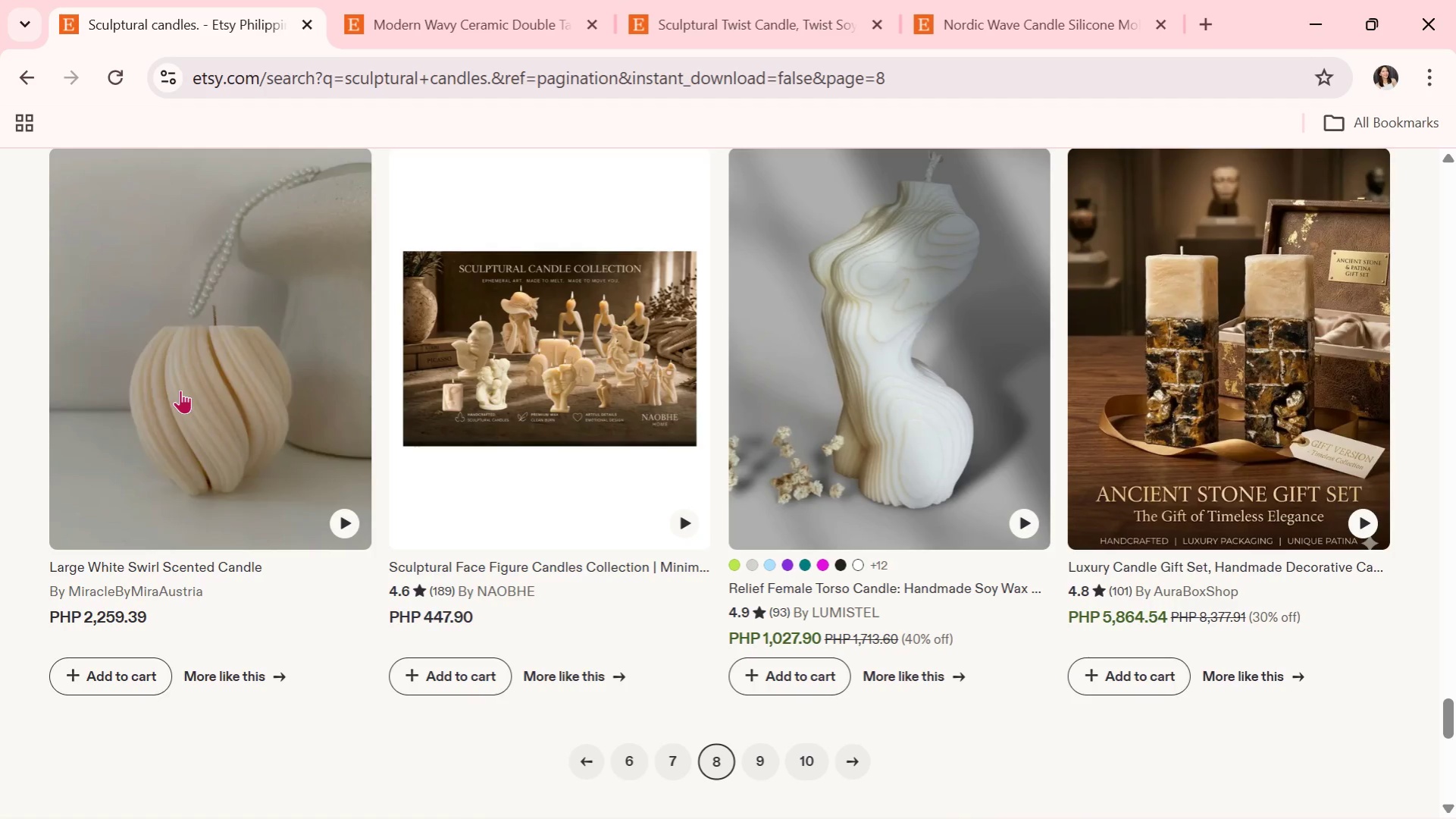 
key(Alt+AltLeft)
 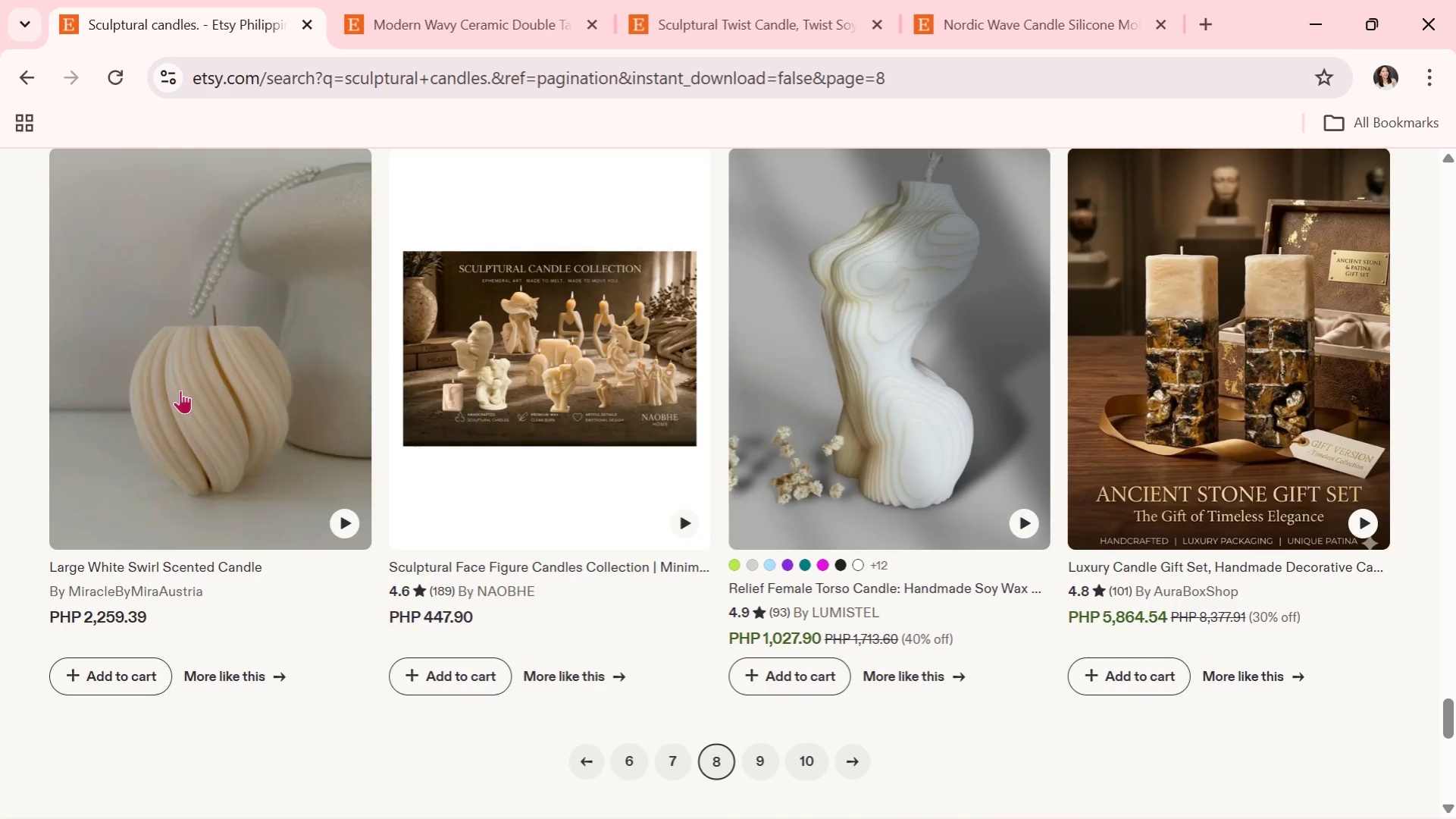 
key(Alt+Tab)
 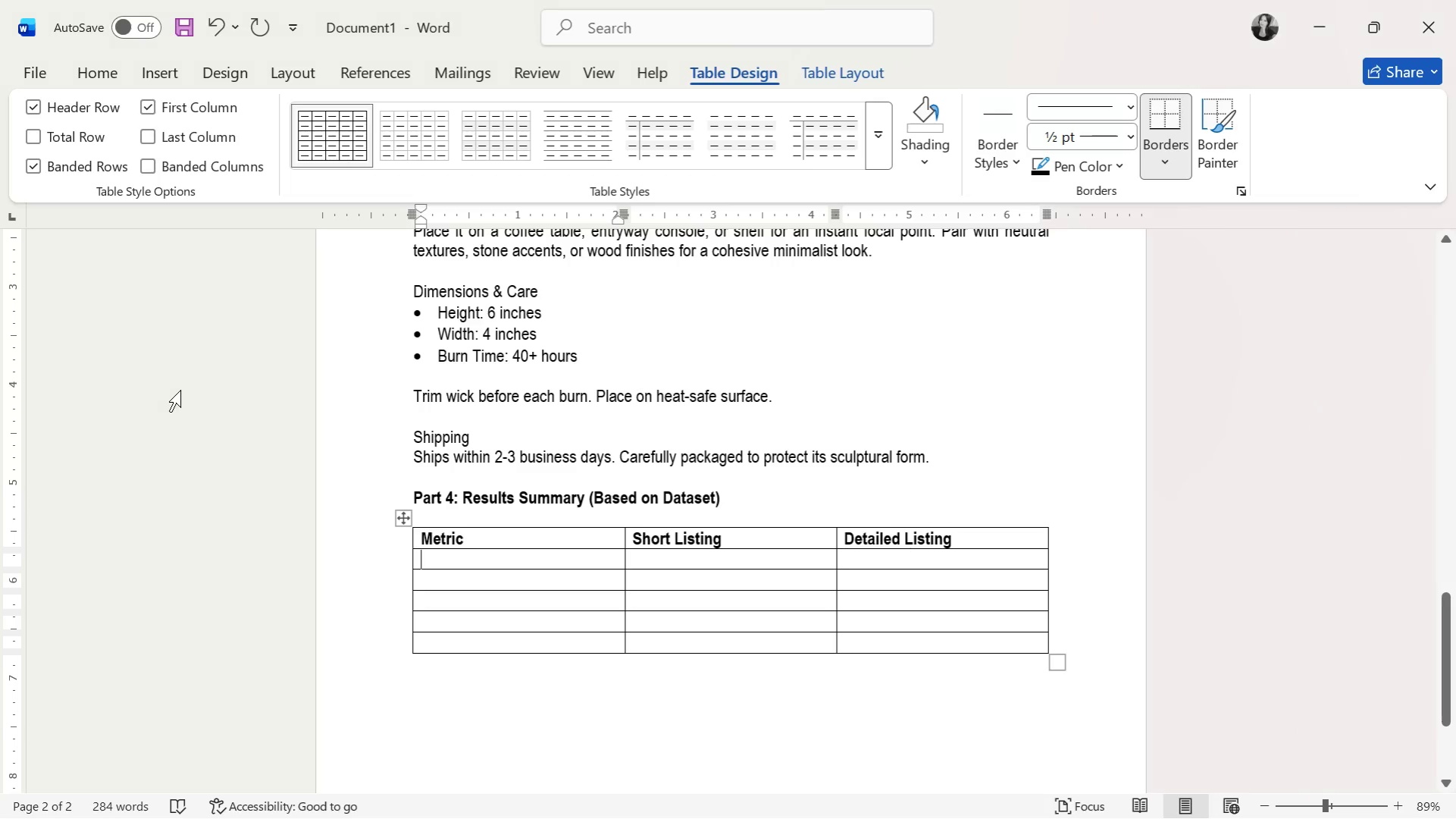 
key(Alt+Tab)
 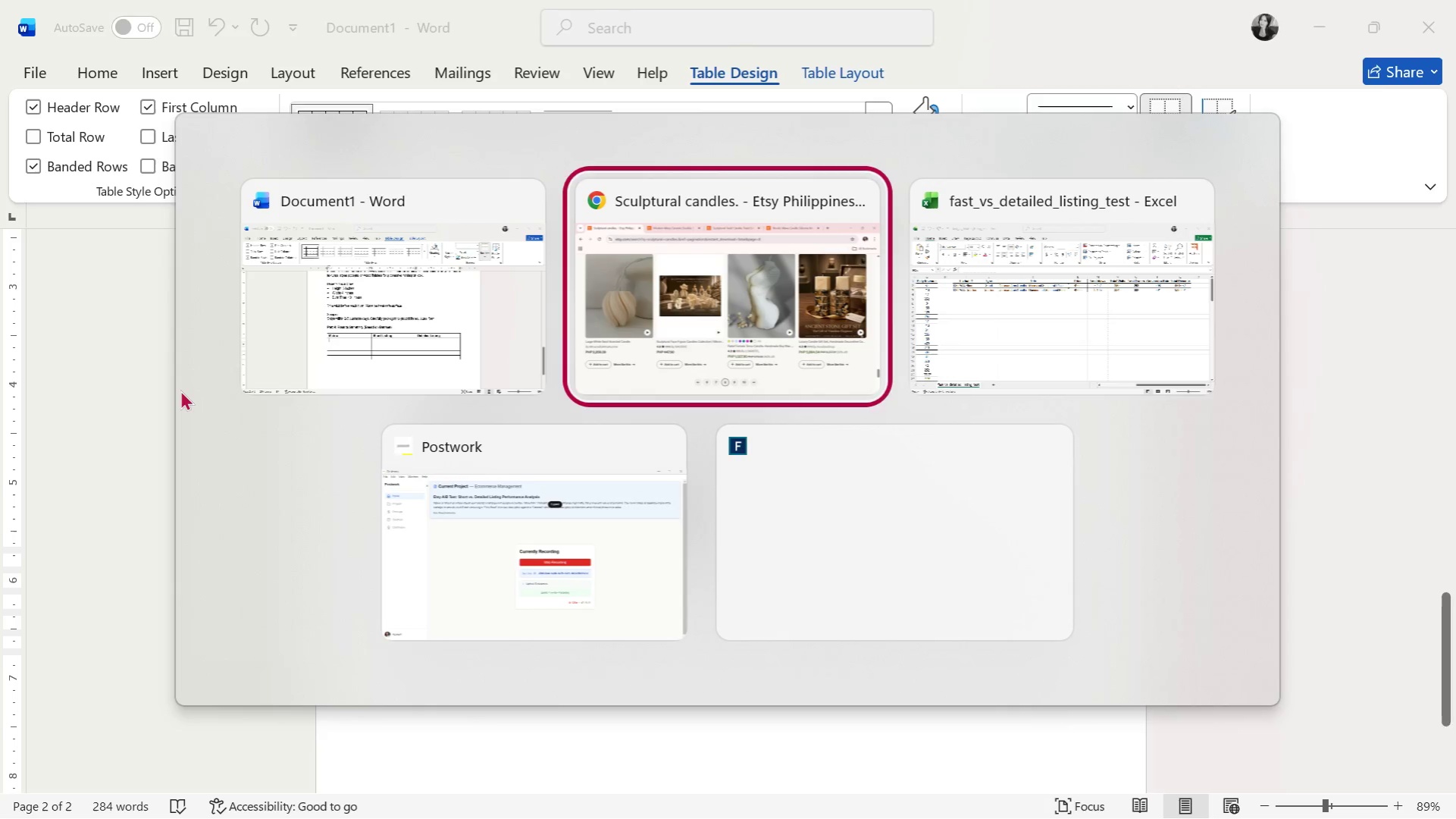 
key(Alt+Tab)
 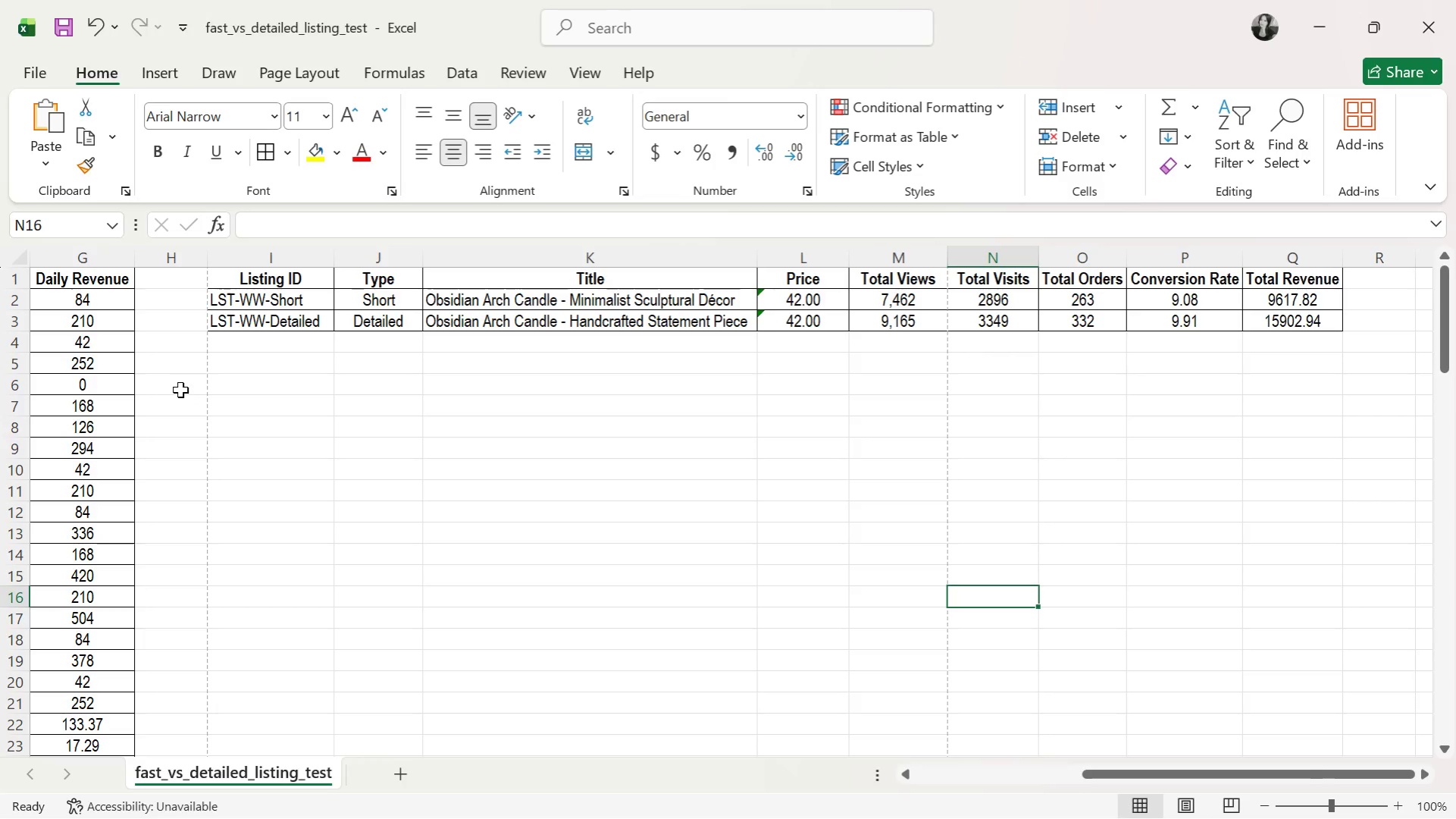 
key(Alt+AltLeft)
 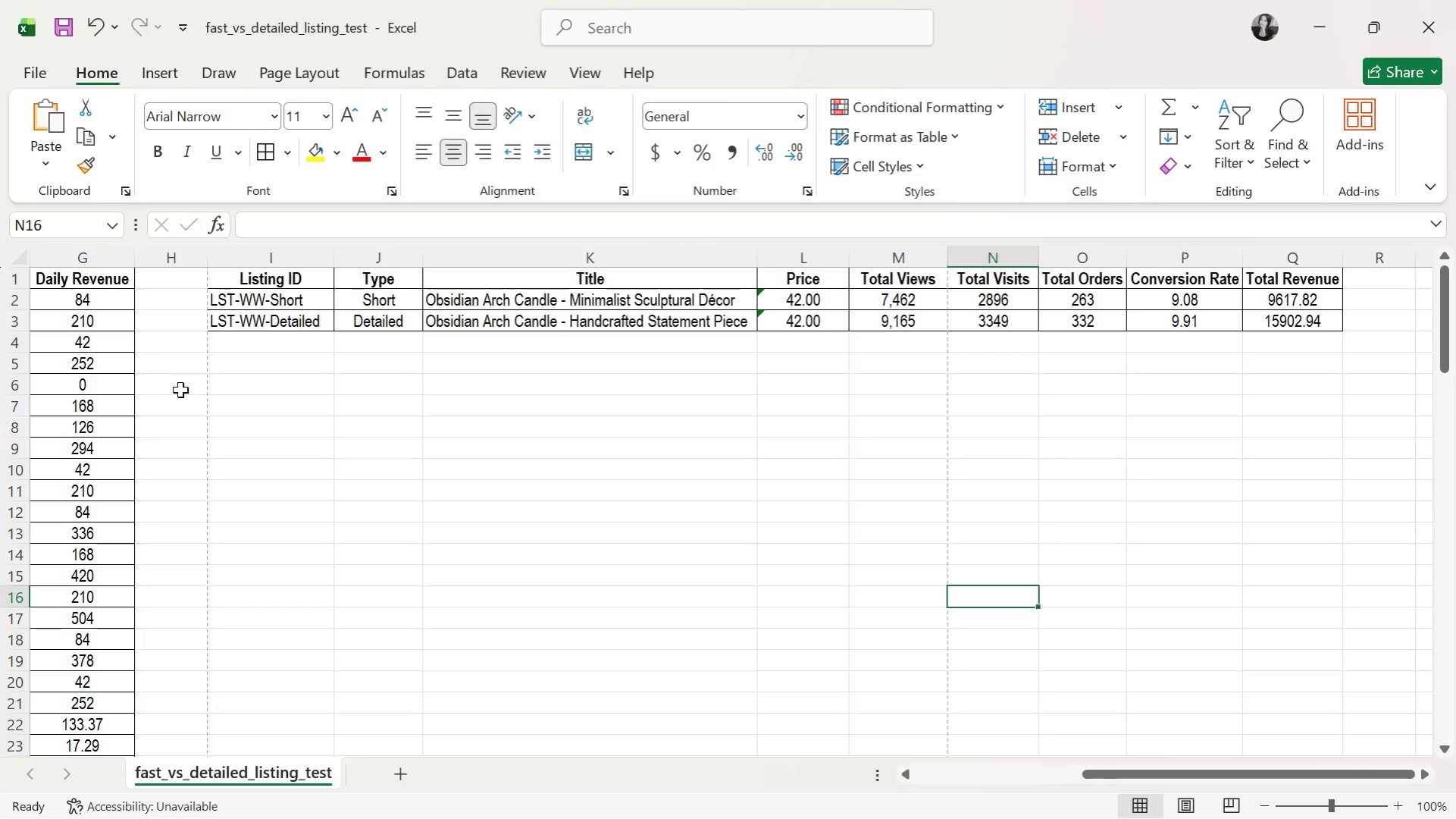 
key(Alt+AltLeft)
 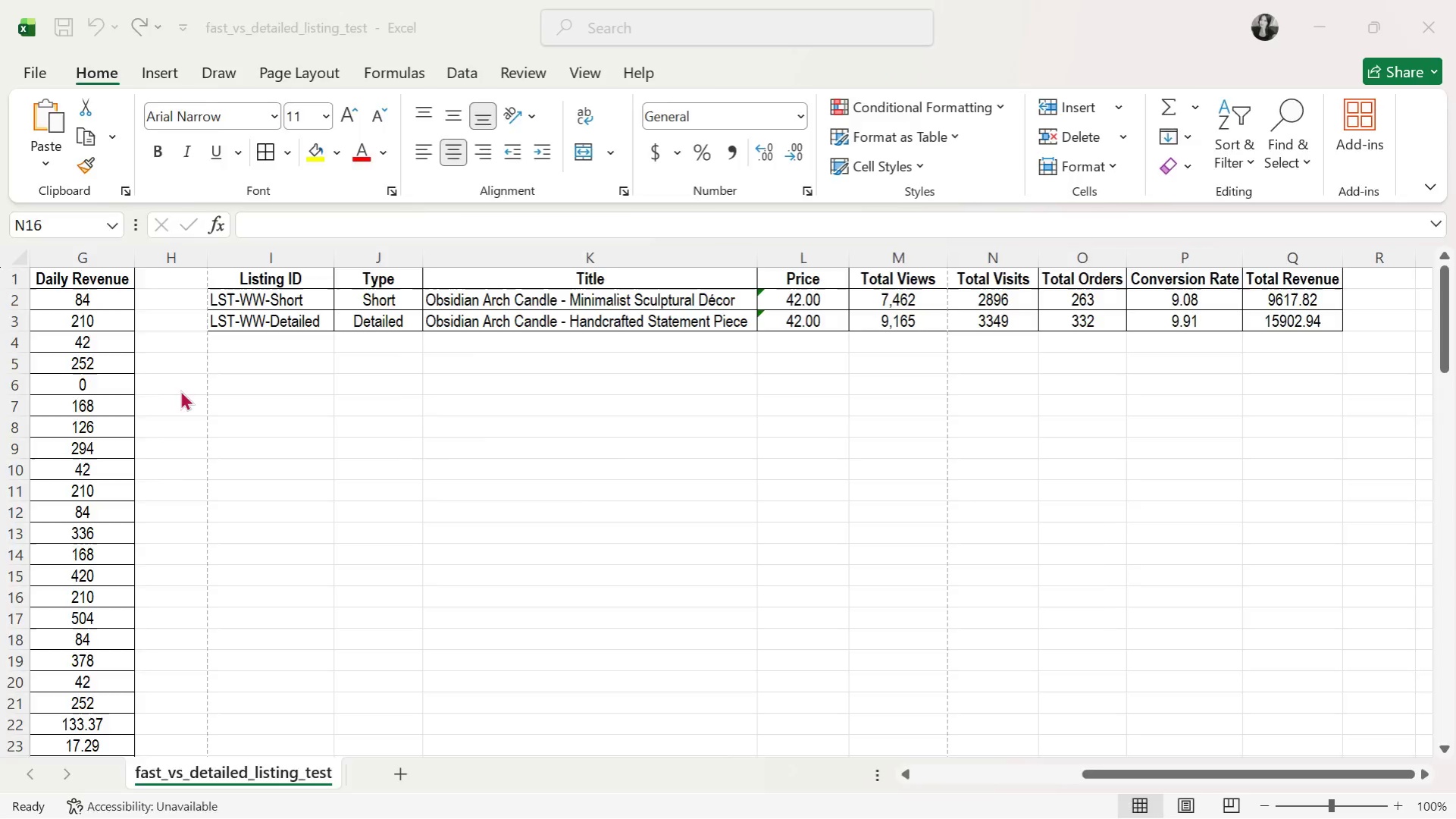 
key(Tab)
type(Views)
key(Tab)
 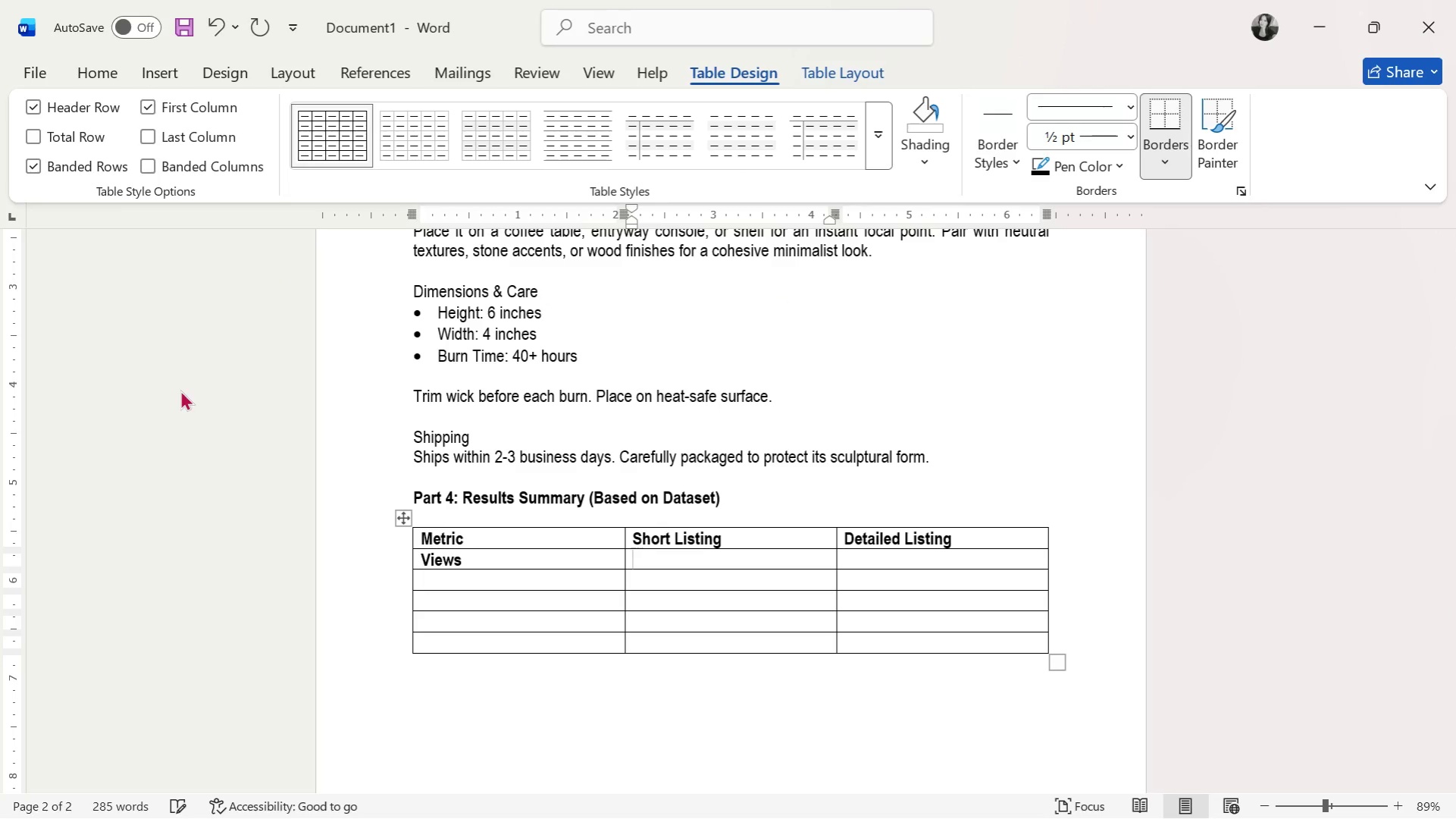 
key(Alt+AltLeft)
 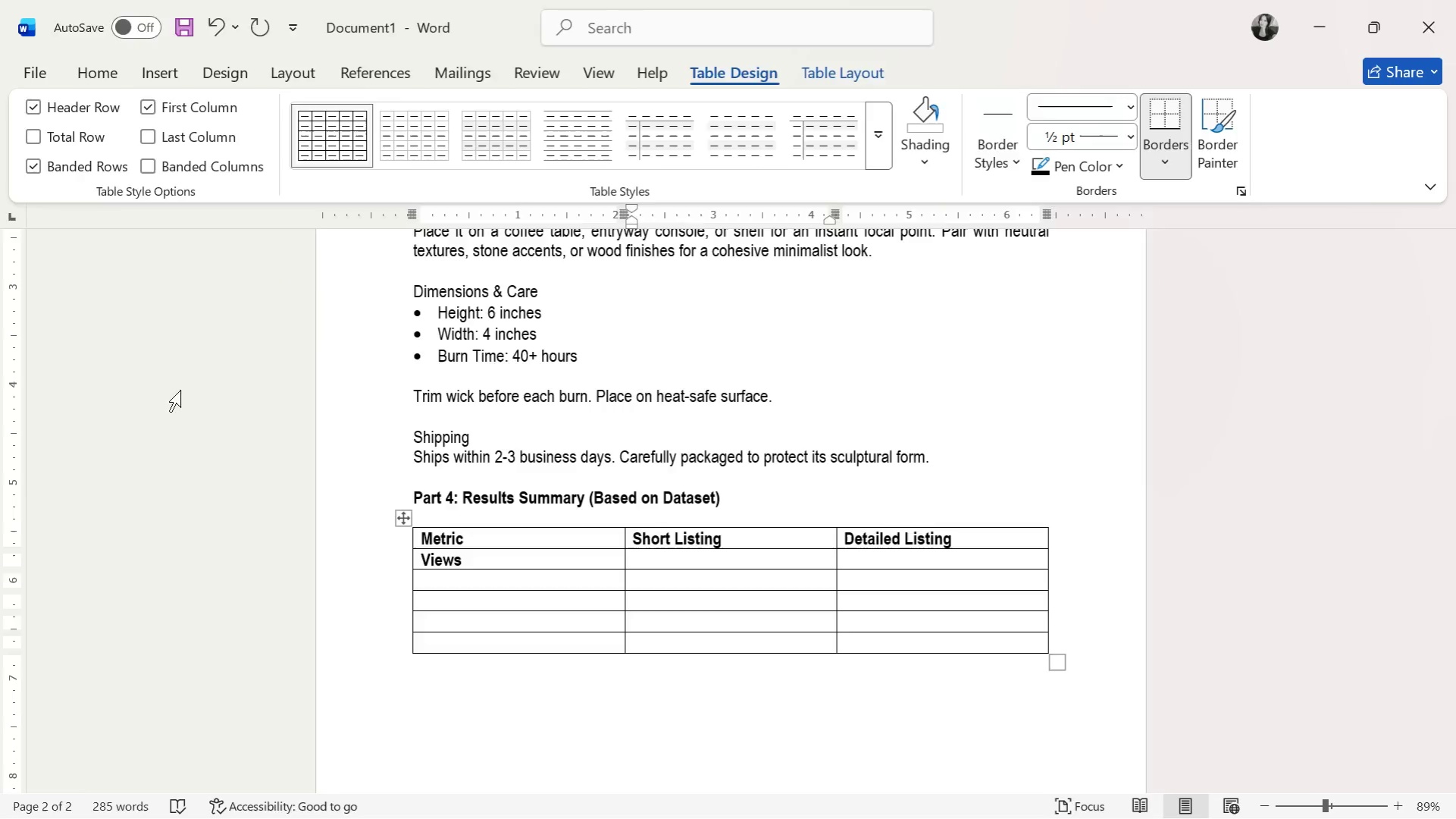 
key(Alt+Tab)
 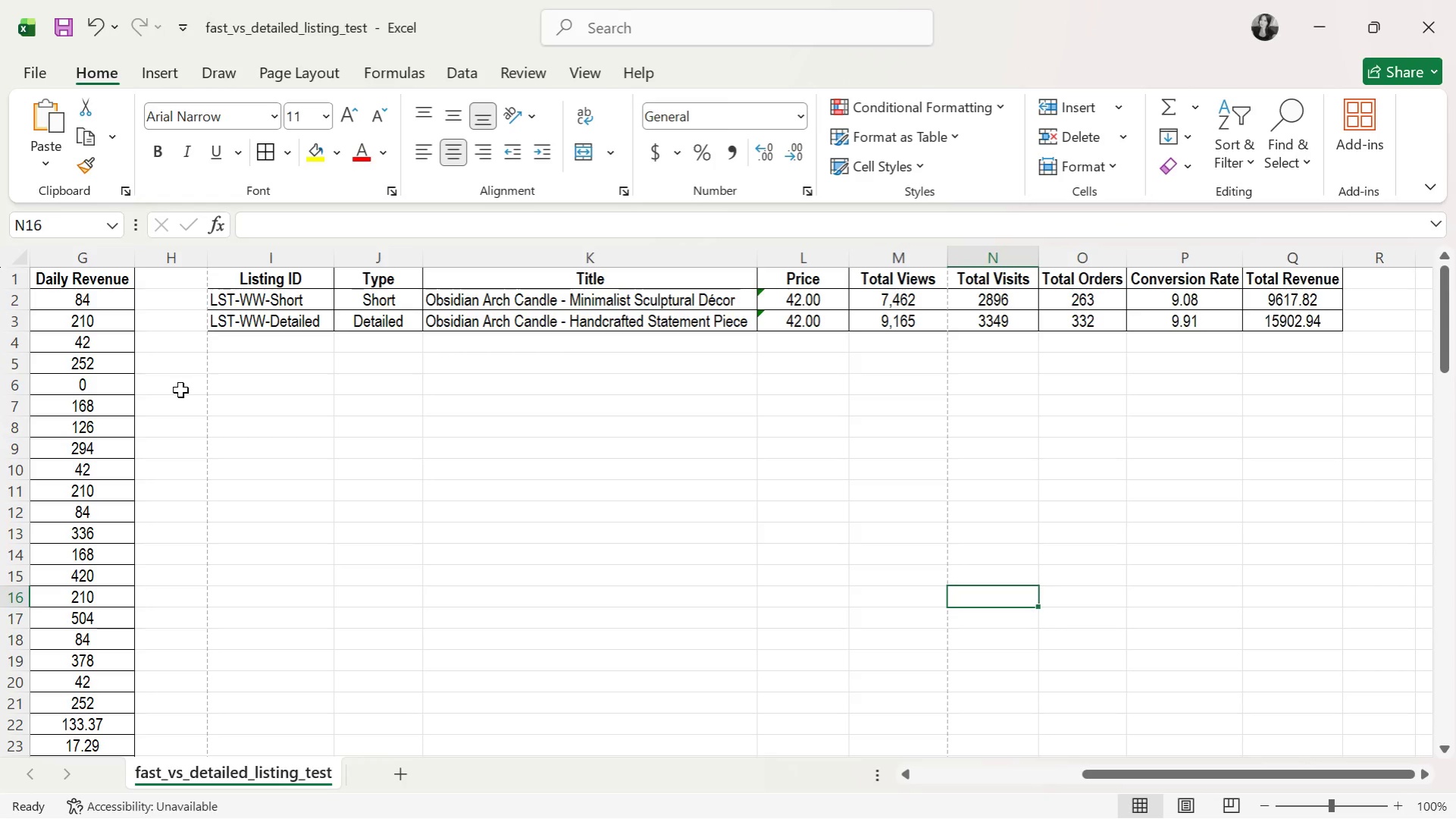 
key(Alt+AltLeft)
 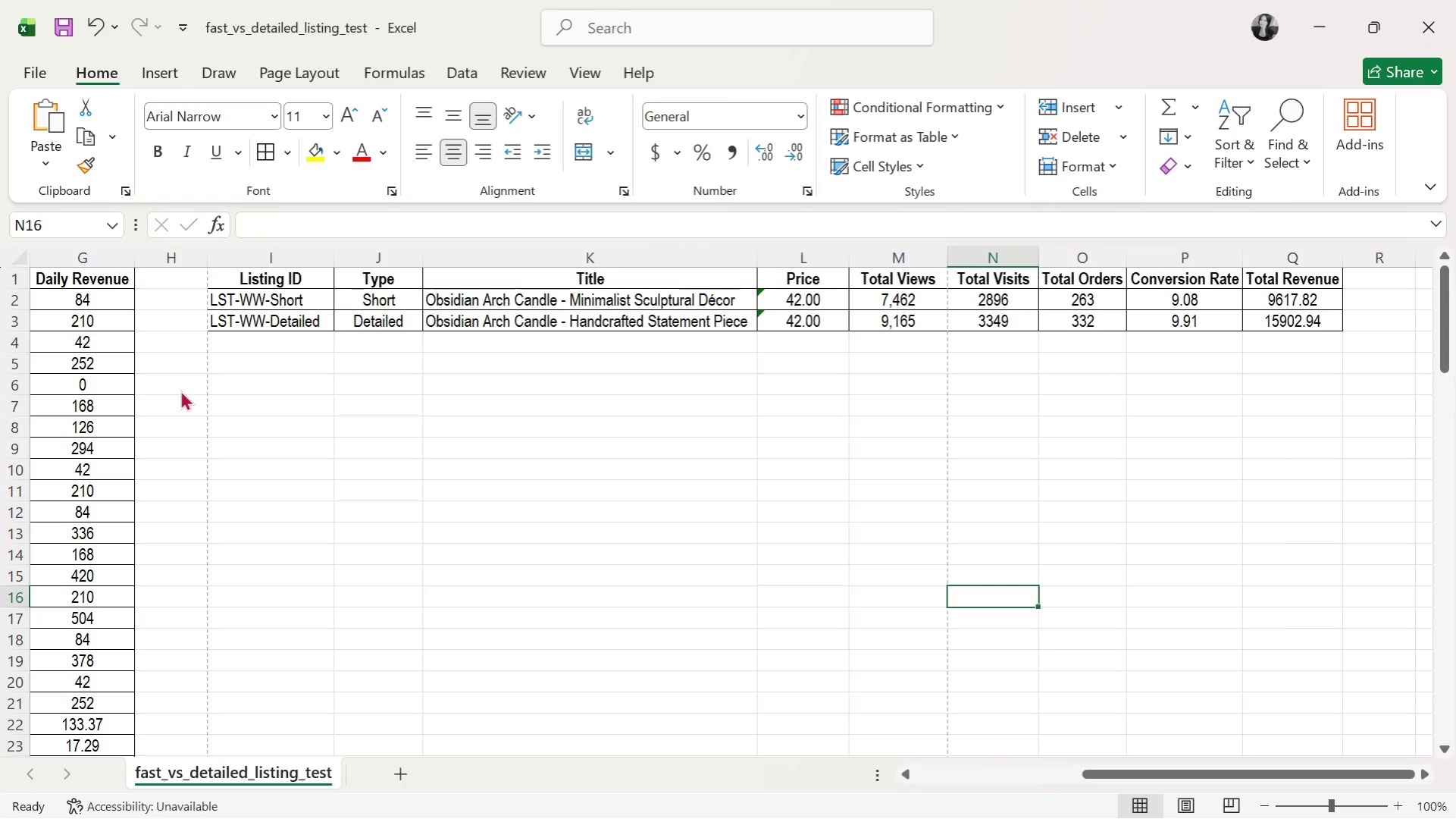 
key(Alt+Tab)
 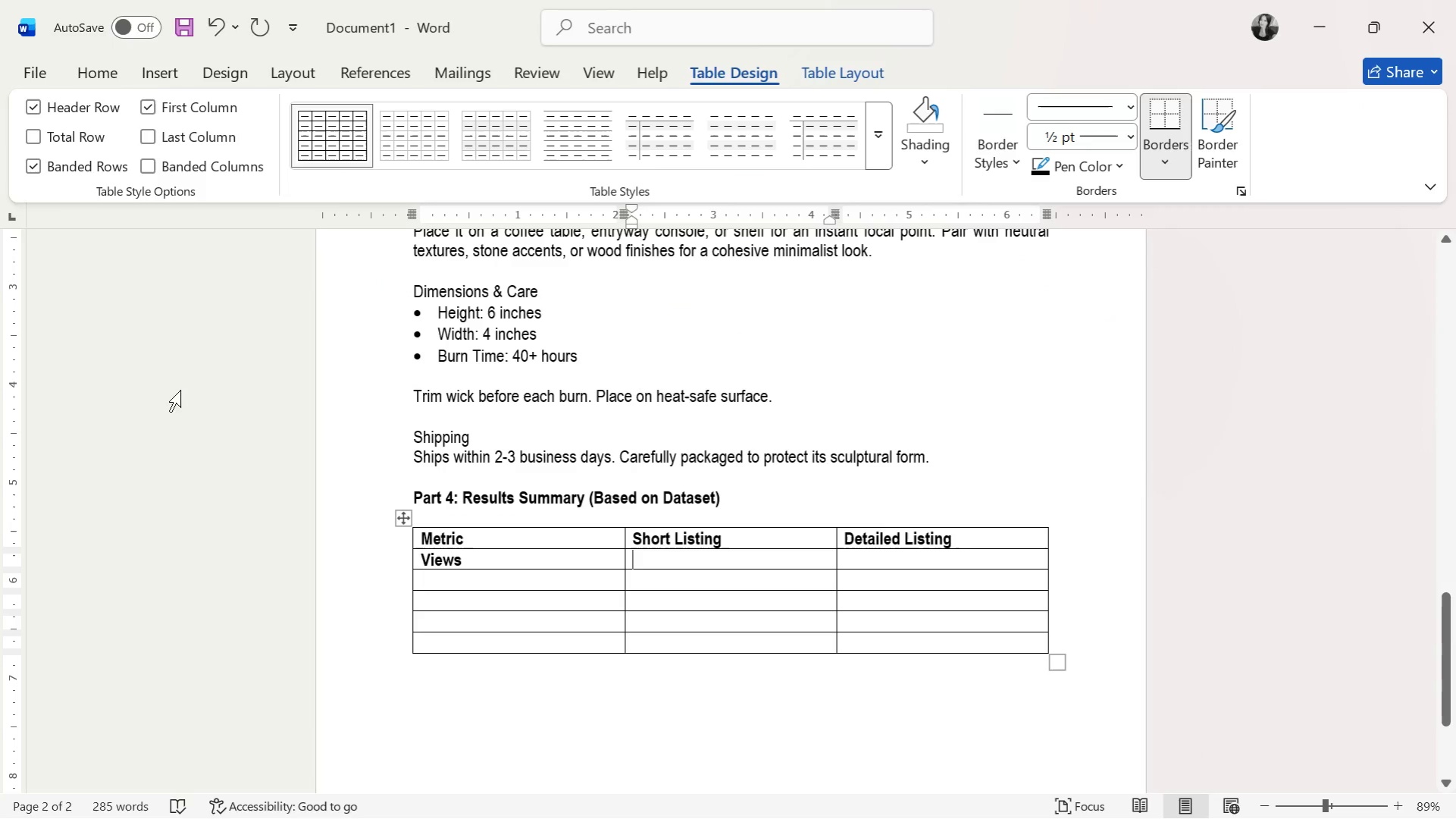 
key(Alt+AltLeft)
 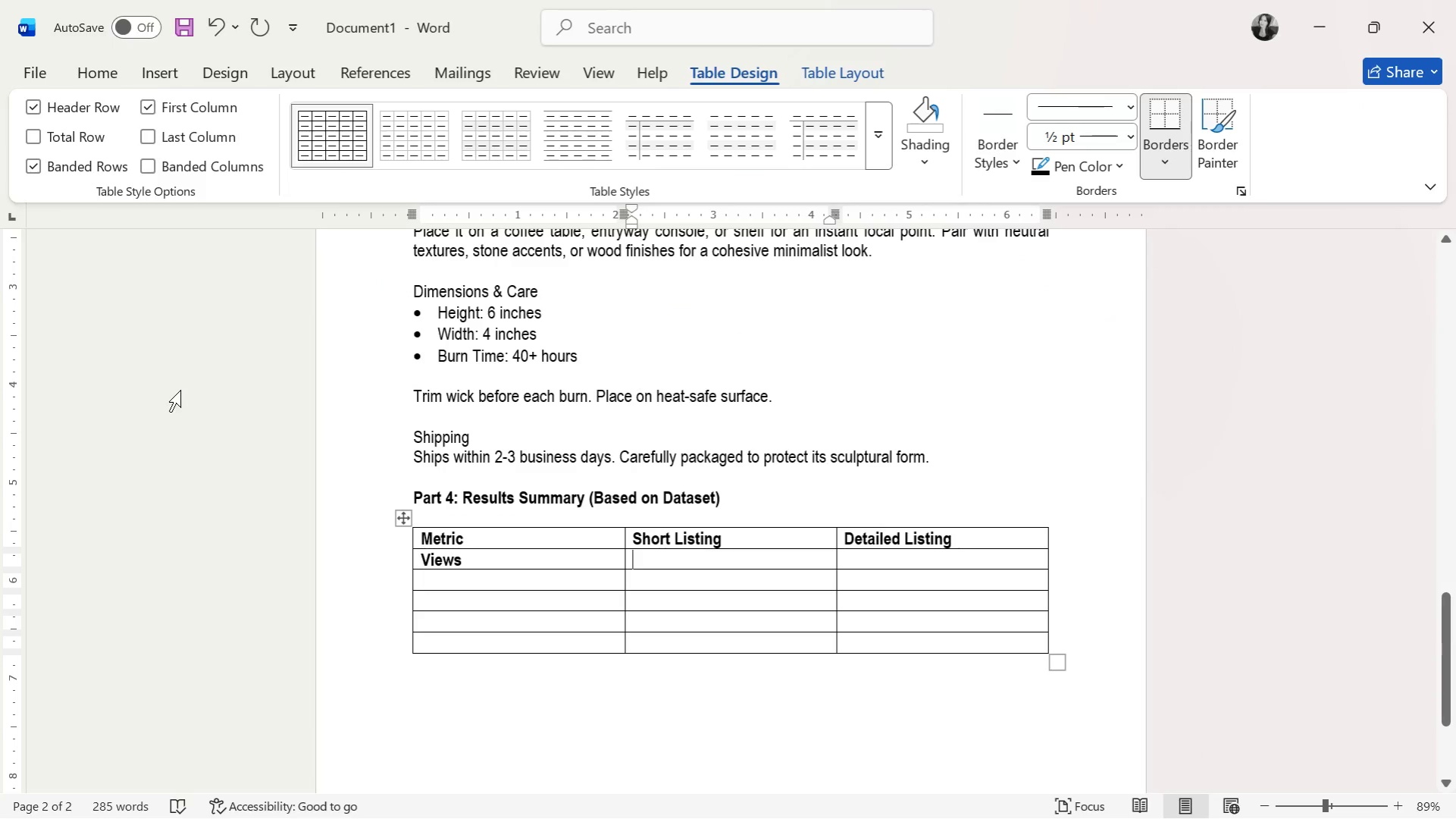 
key(Alt+Tab)
 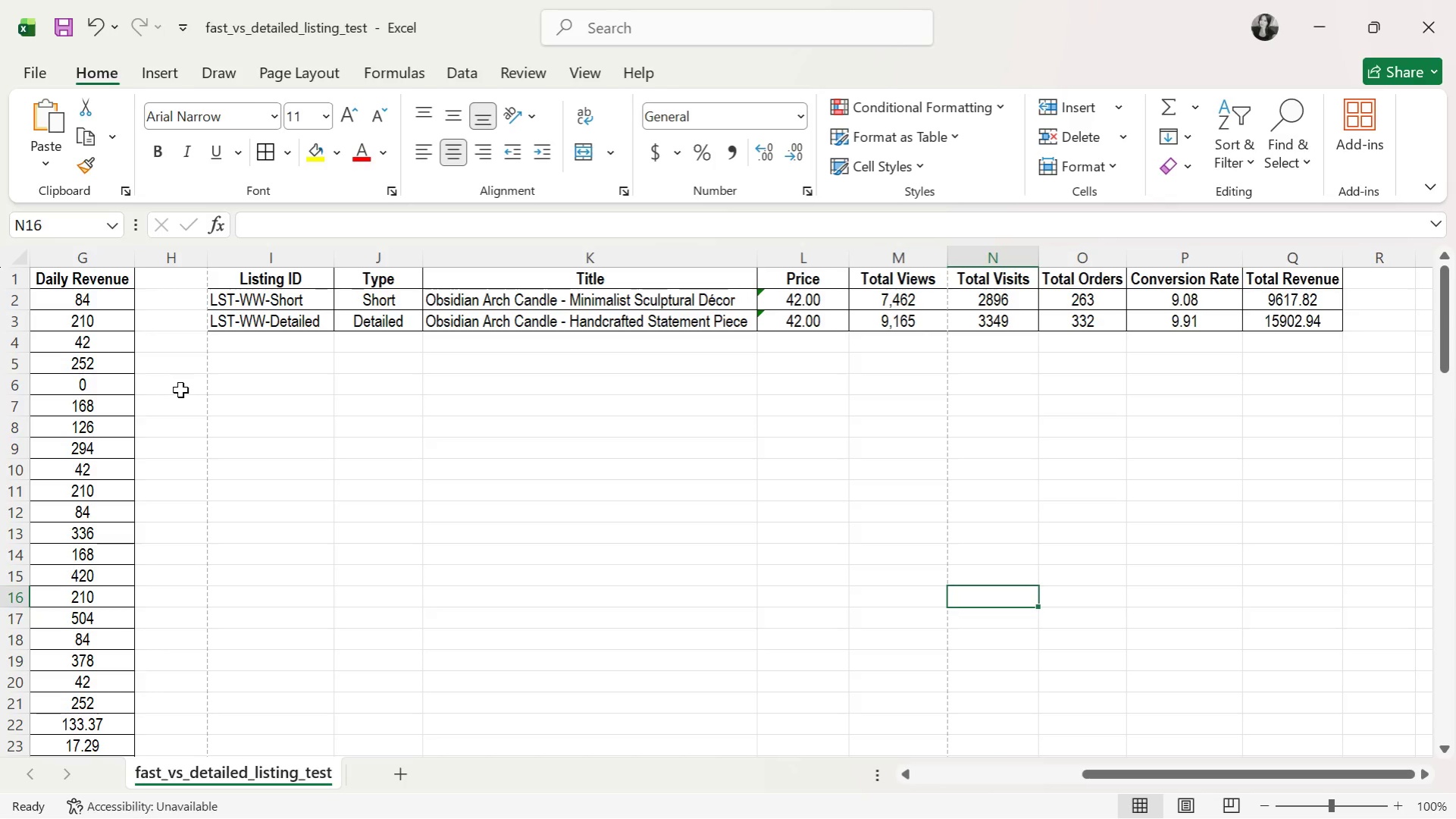 
key(Alt+AltLeft)
 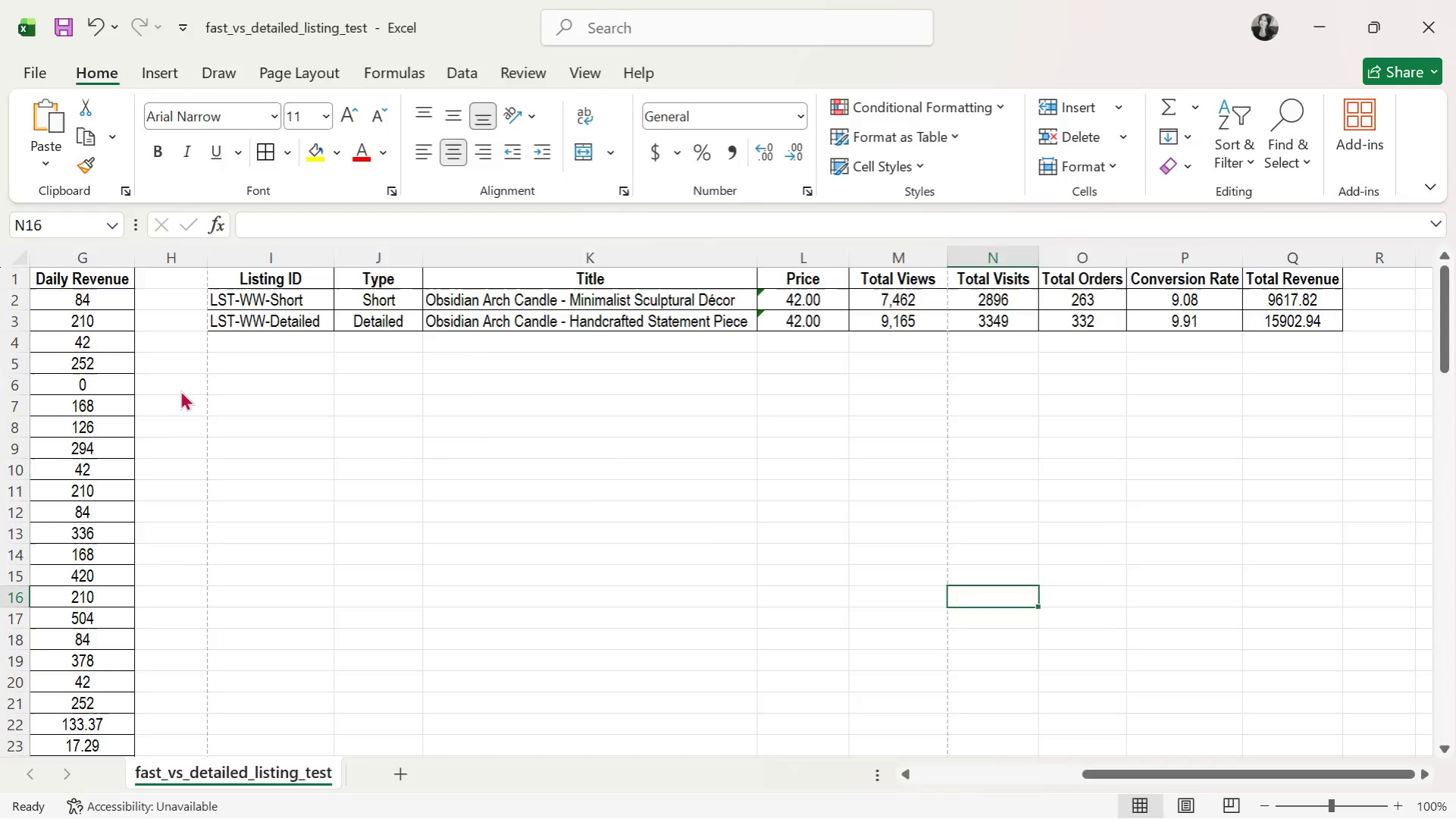 
key(Tab)
type(7,462)
key(Tab)
 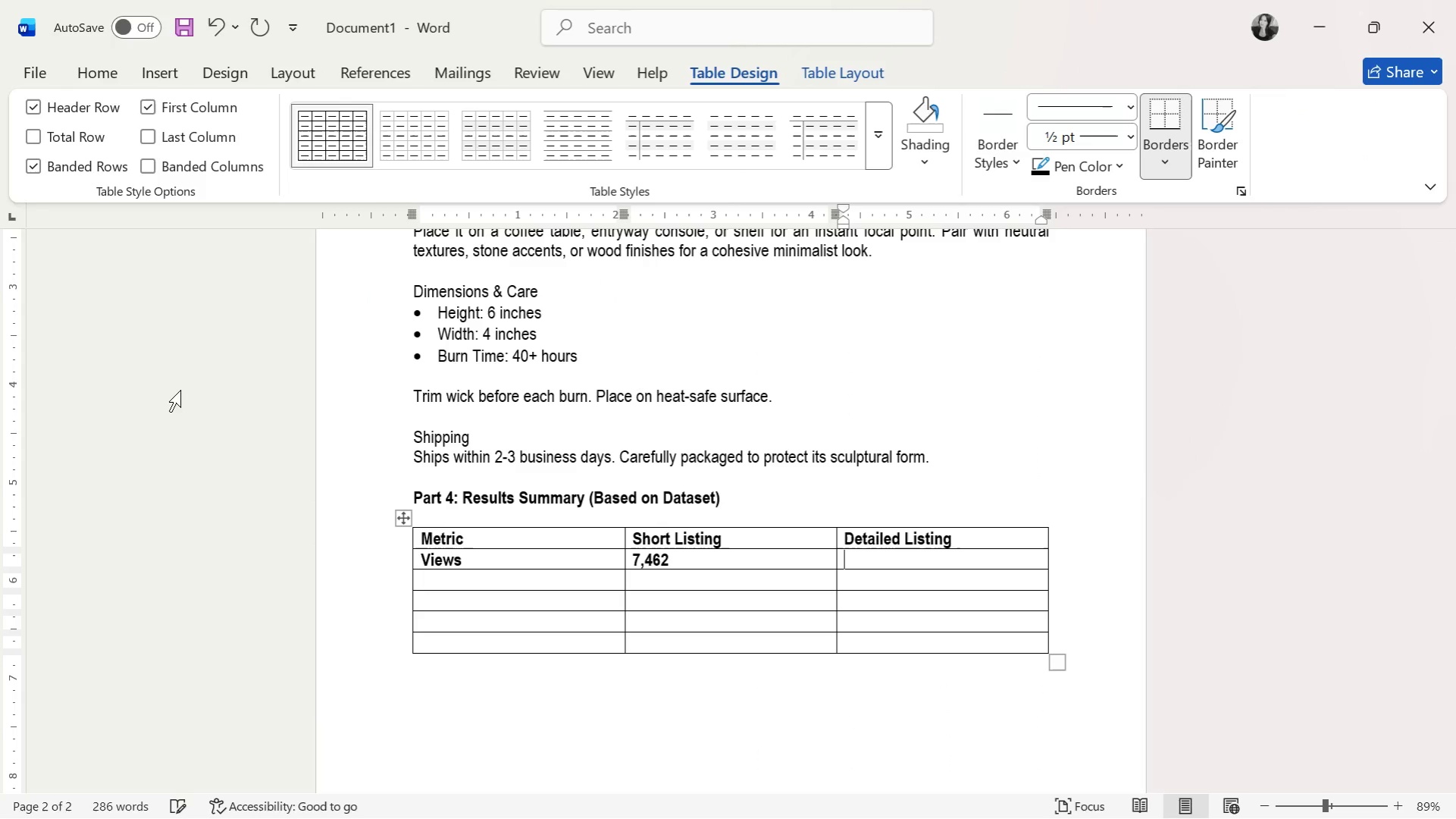 
key(Alt+AltLeft)
 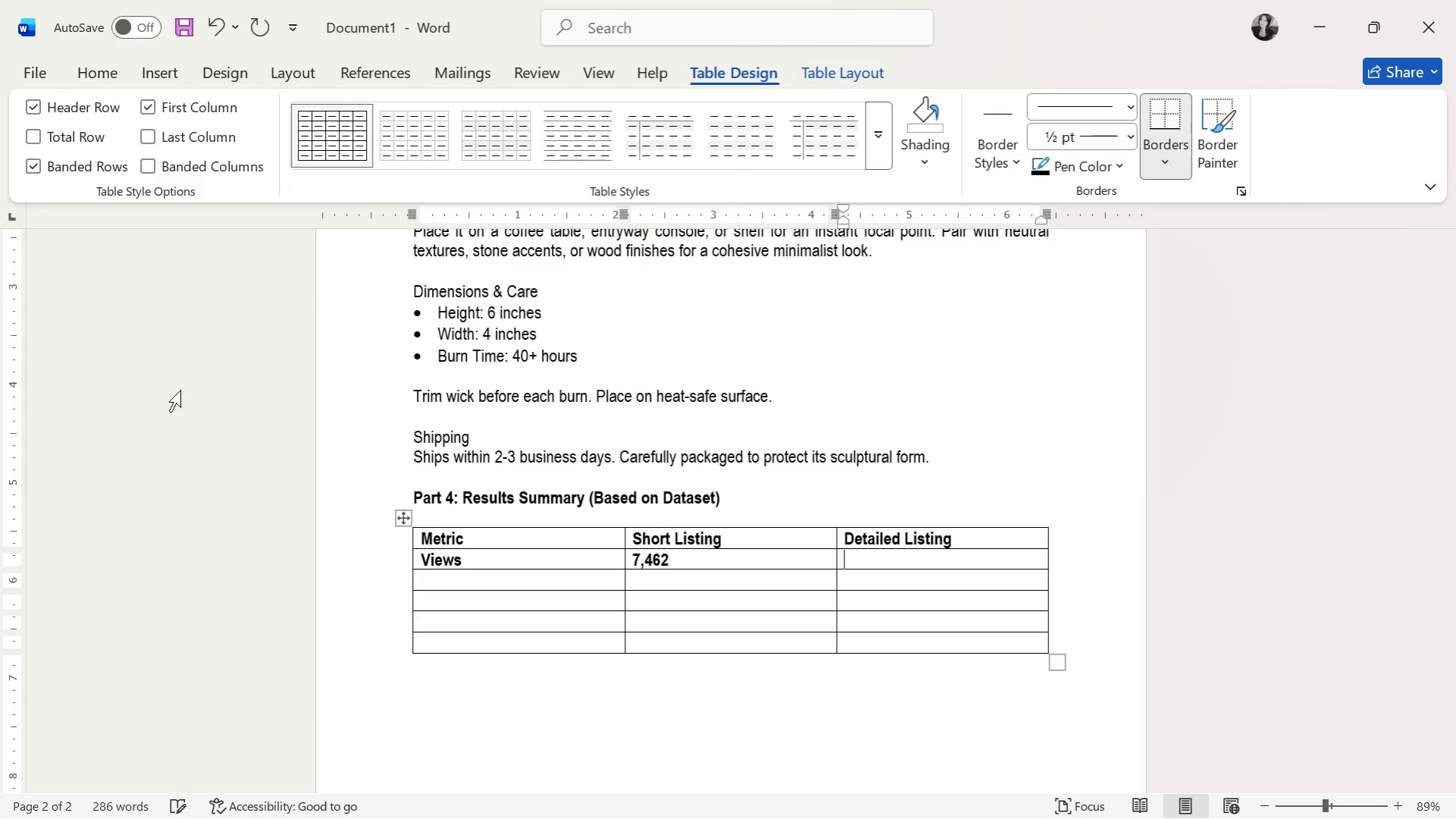 
key(Alt+Tab)
 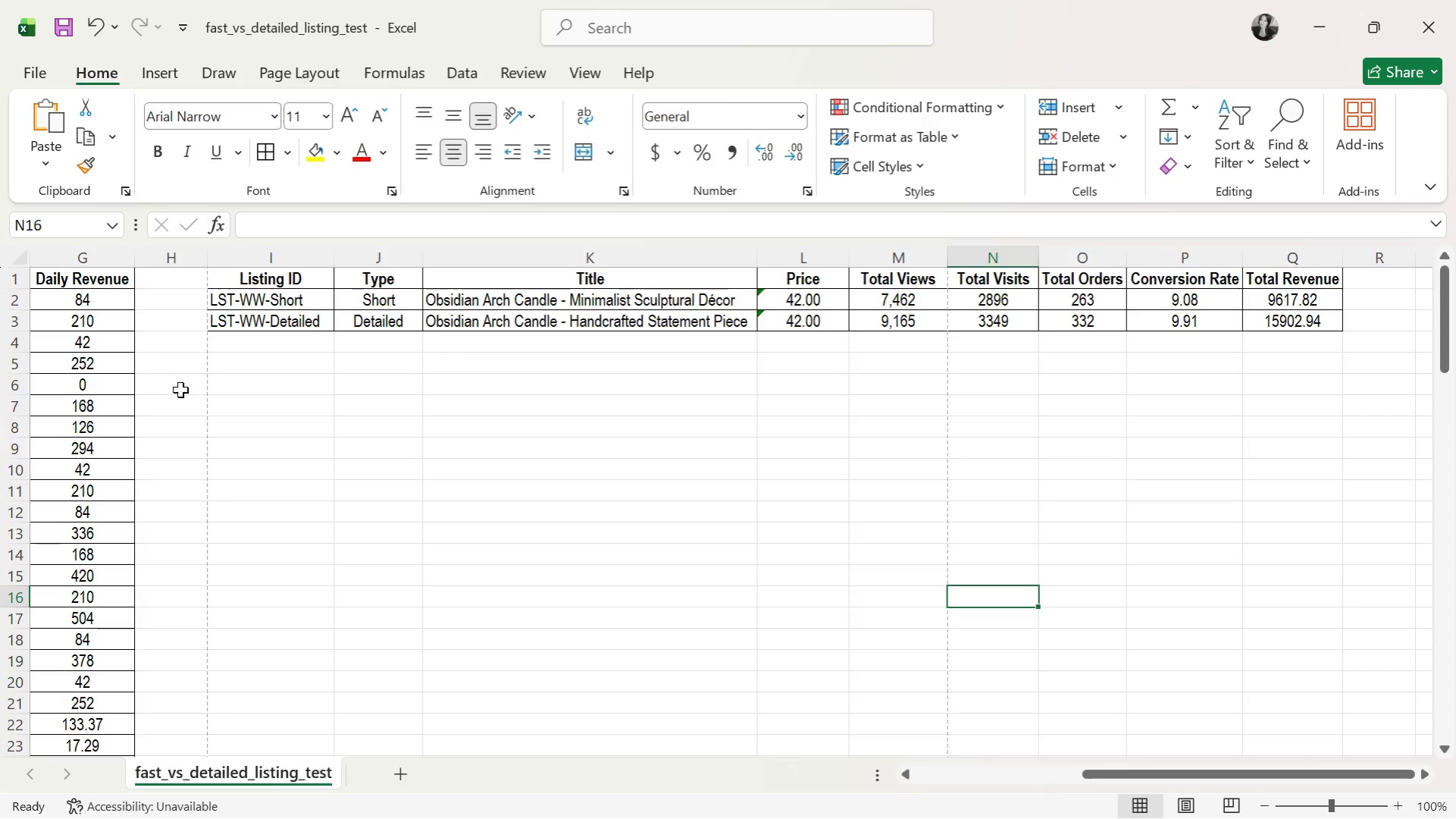 
key(Alt+AltLeft)
 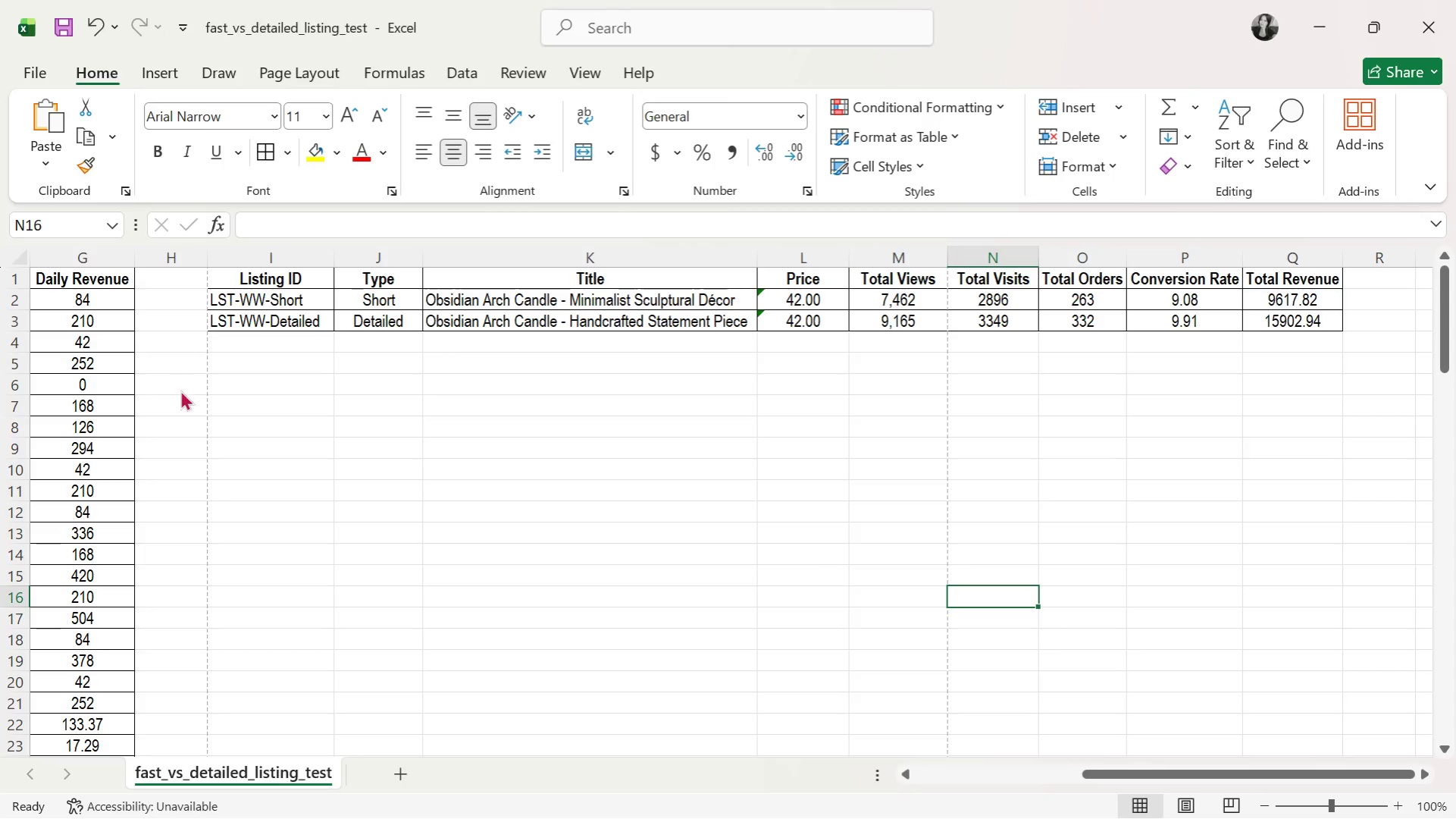 
key(Alt+Tab)
 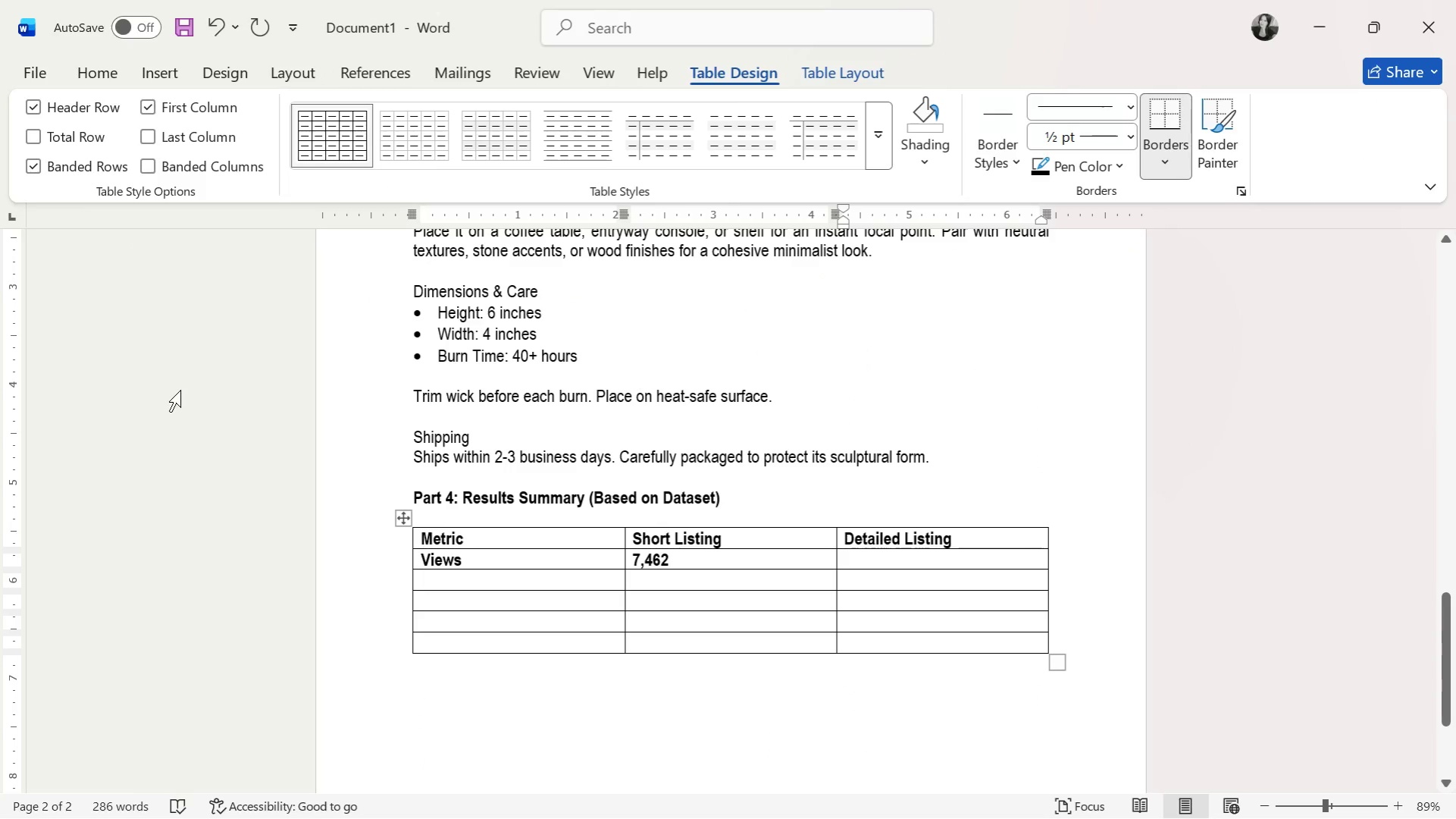 
key(Alt+AltLeft)
 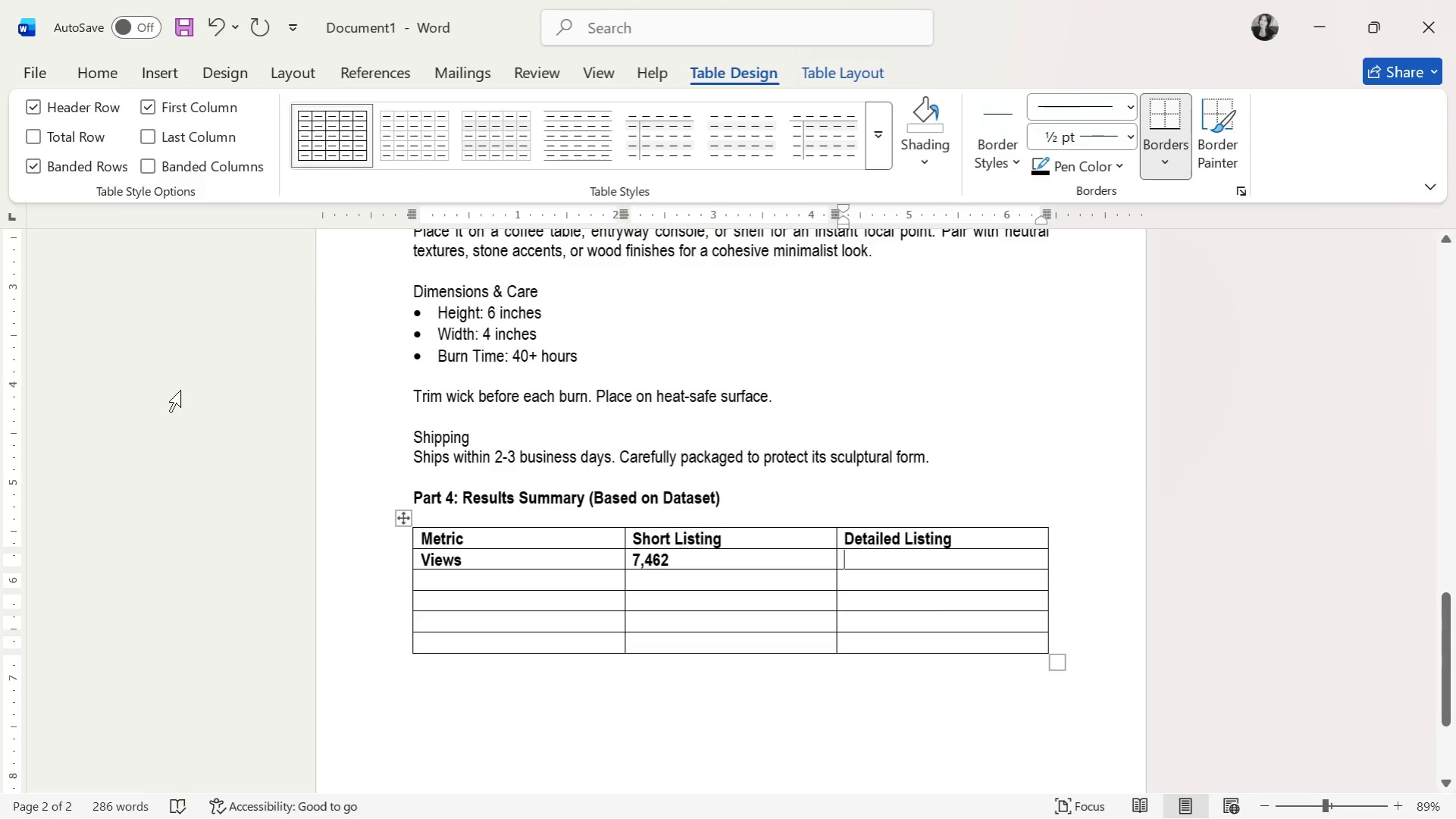 
key(Alt+Tab)
 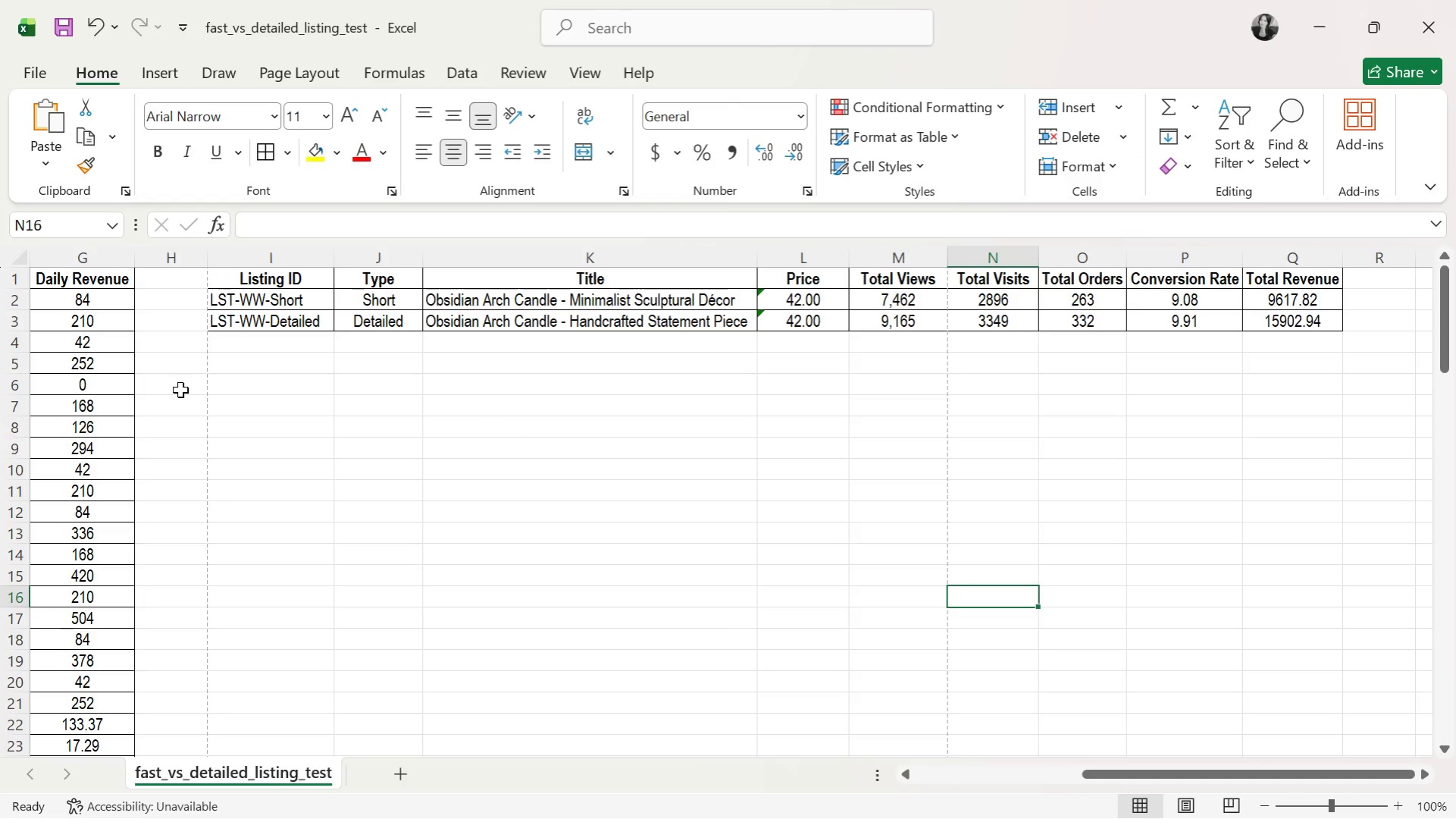 
key(Alt+AltLeft)
 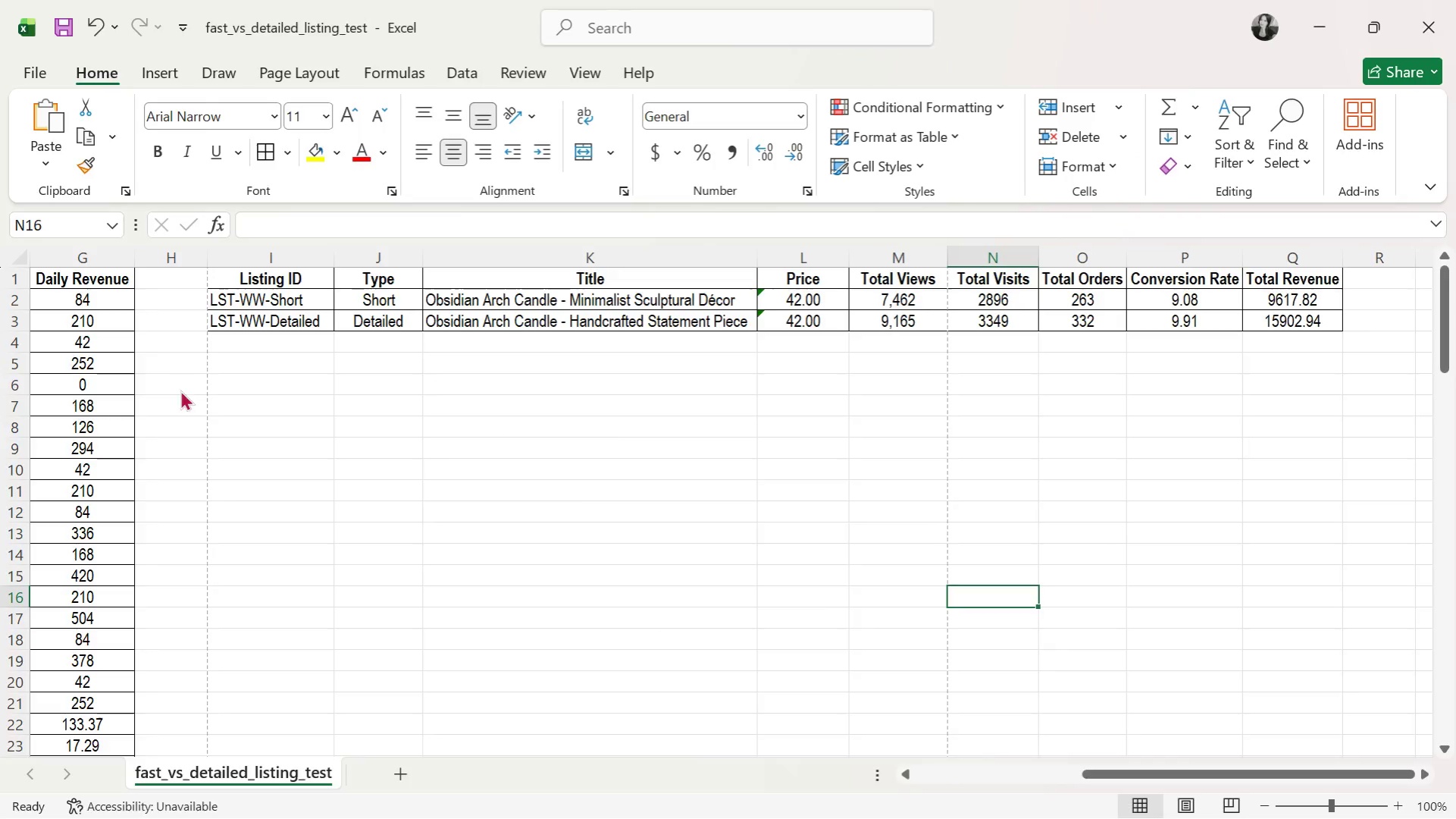 
key(Alt+Tab)
 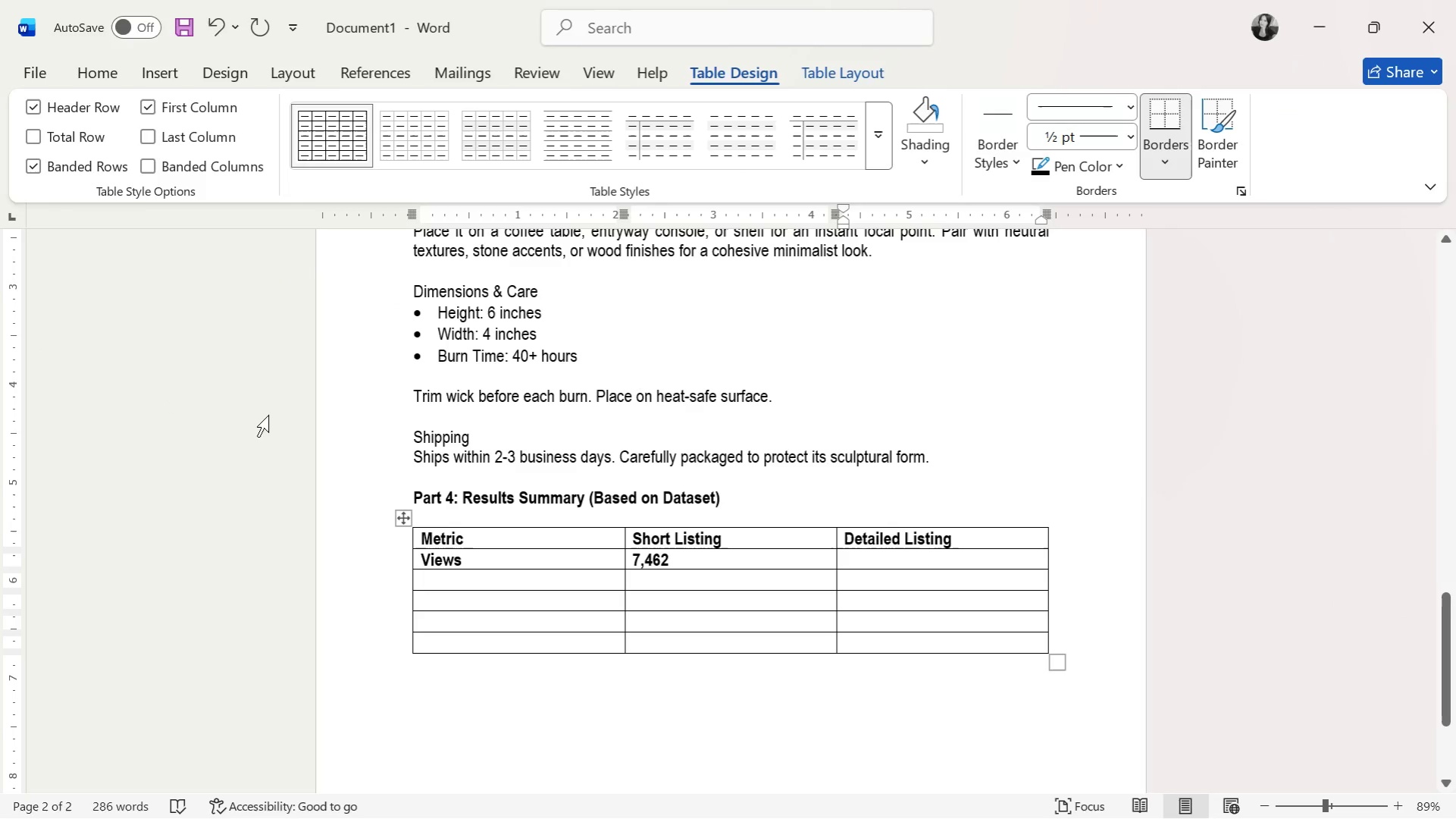 
left_click([726, 532])
 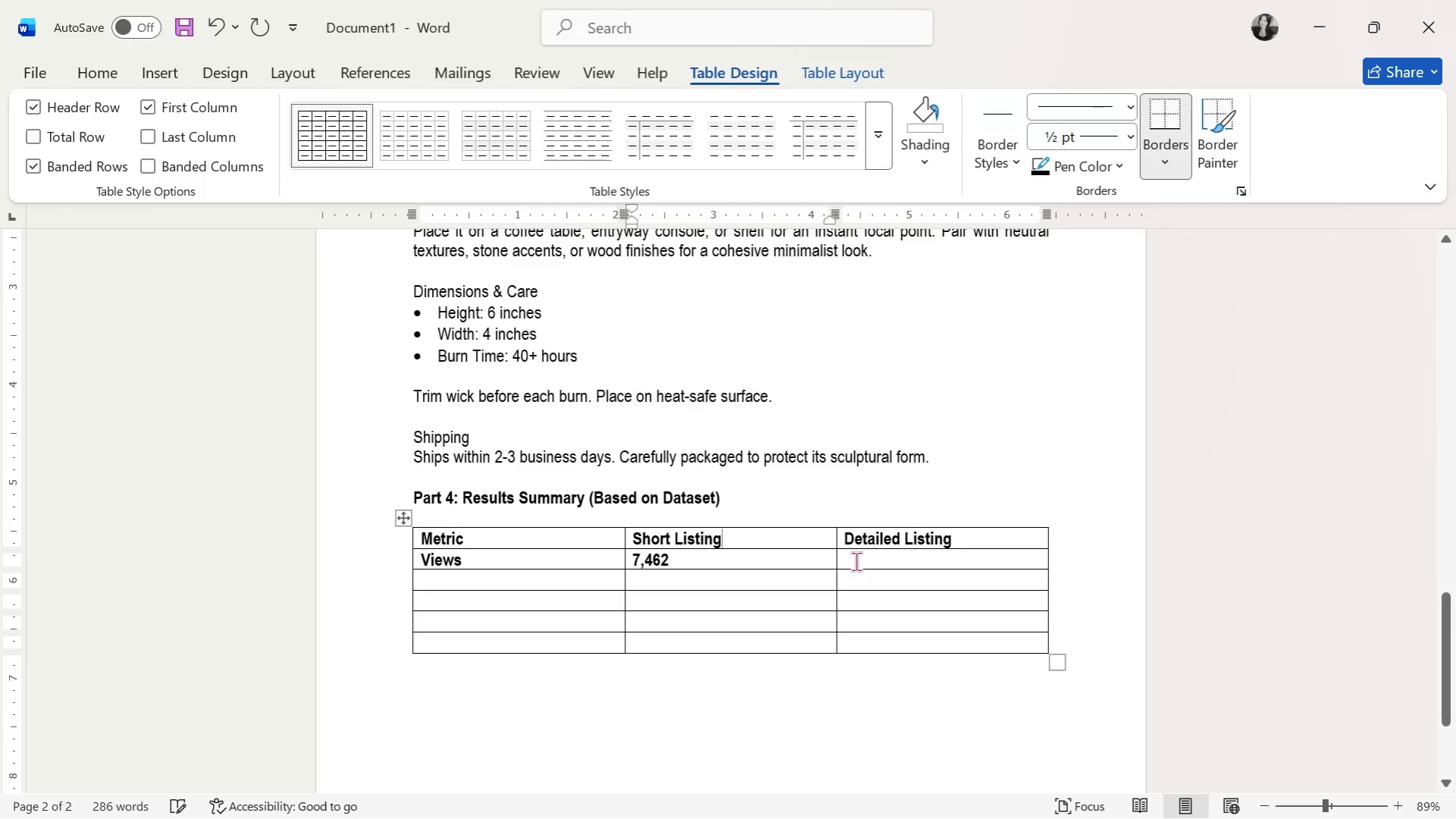 
key(Backspace)
 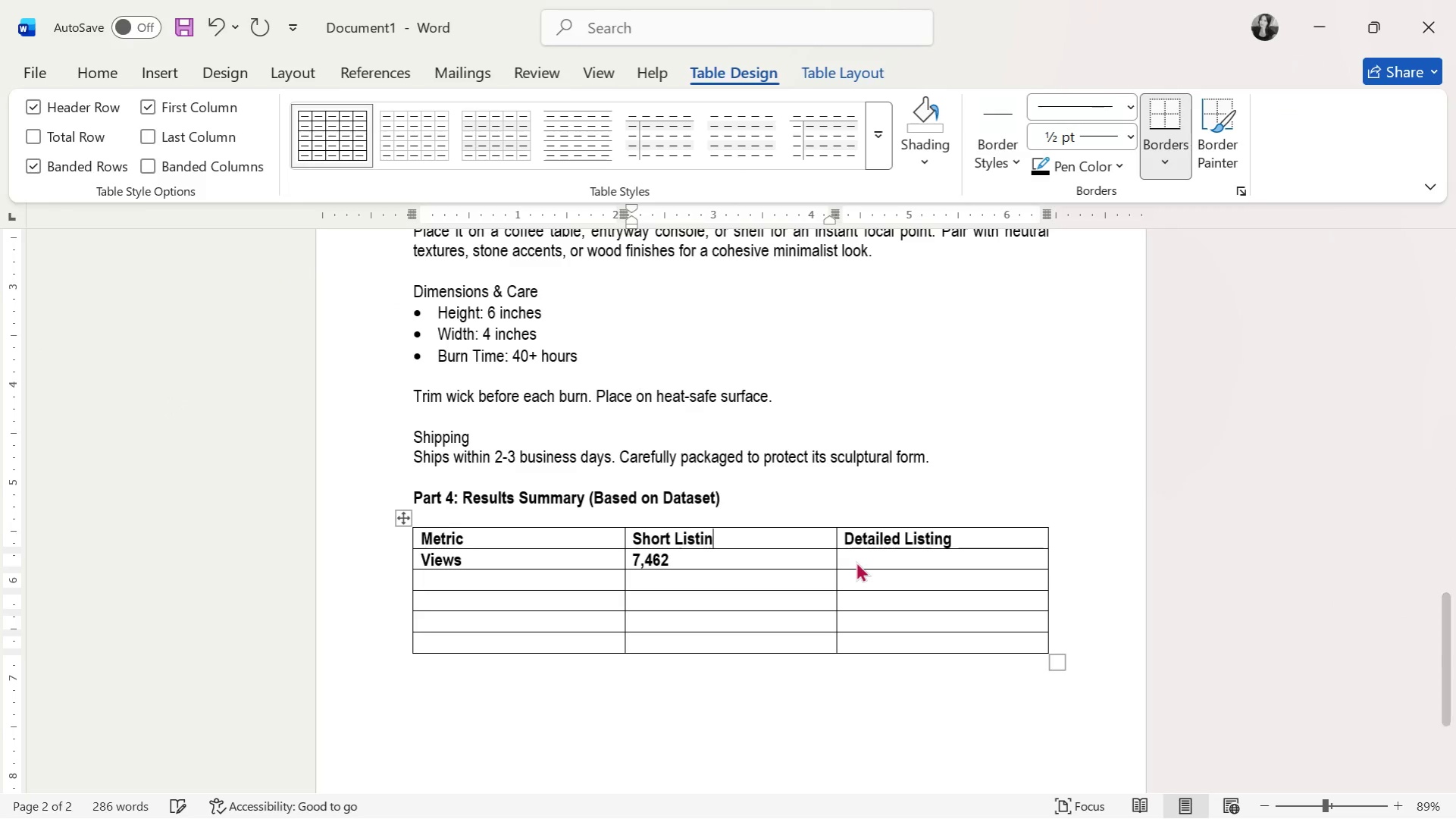 
key(Backspace)
 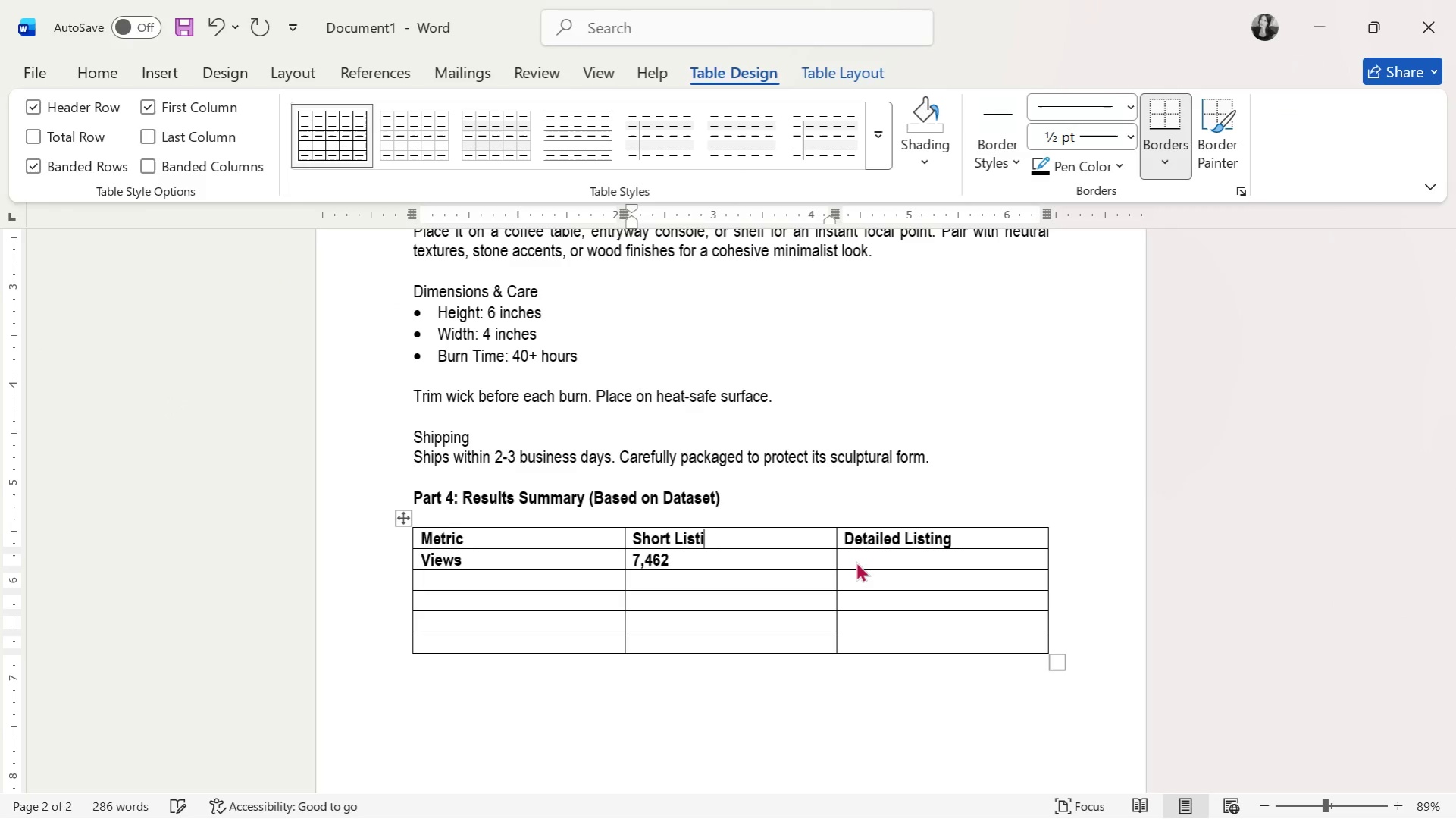 
key(Backspace)
 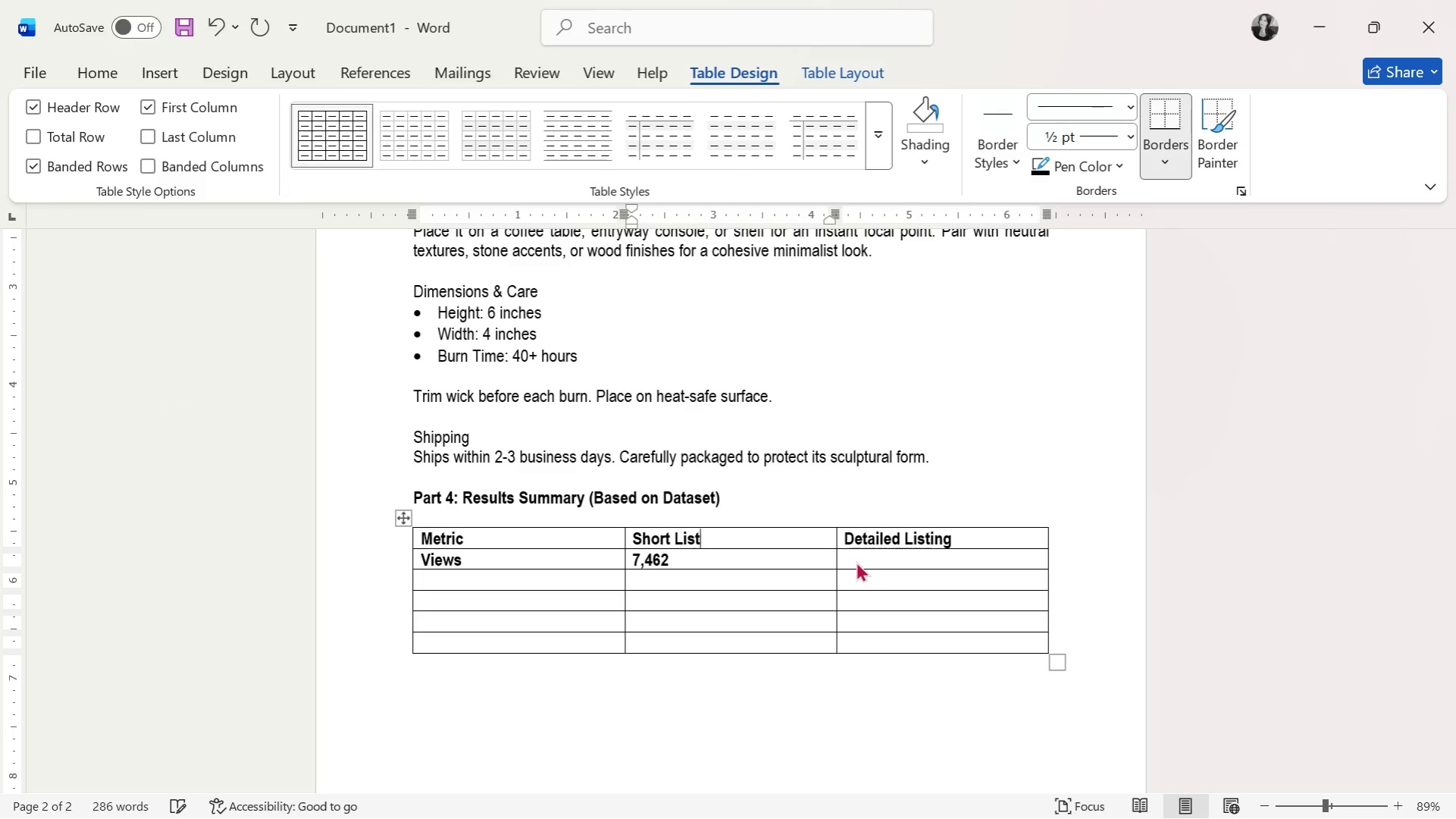 
key(Backspace)
 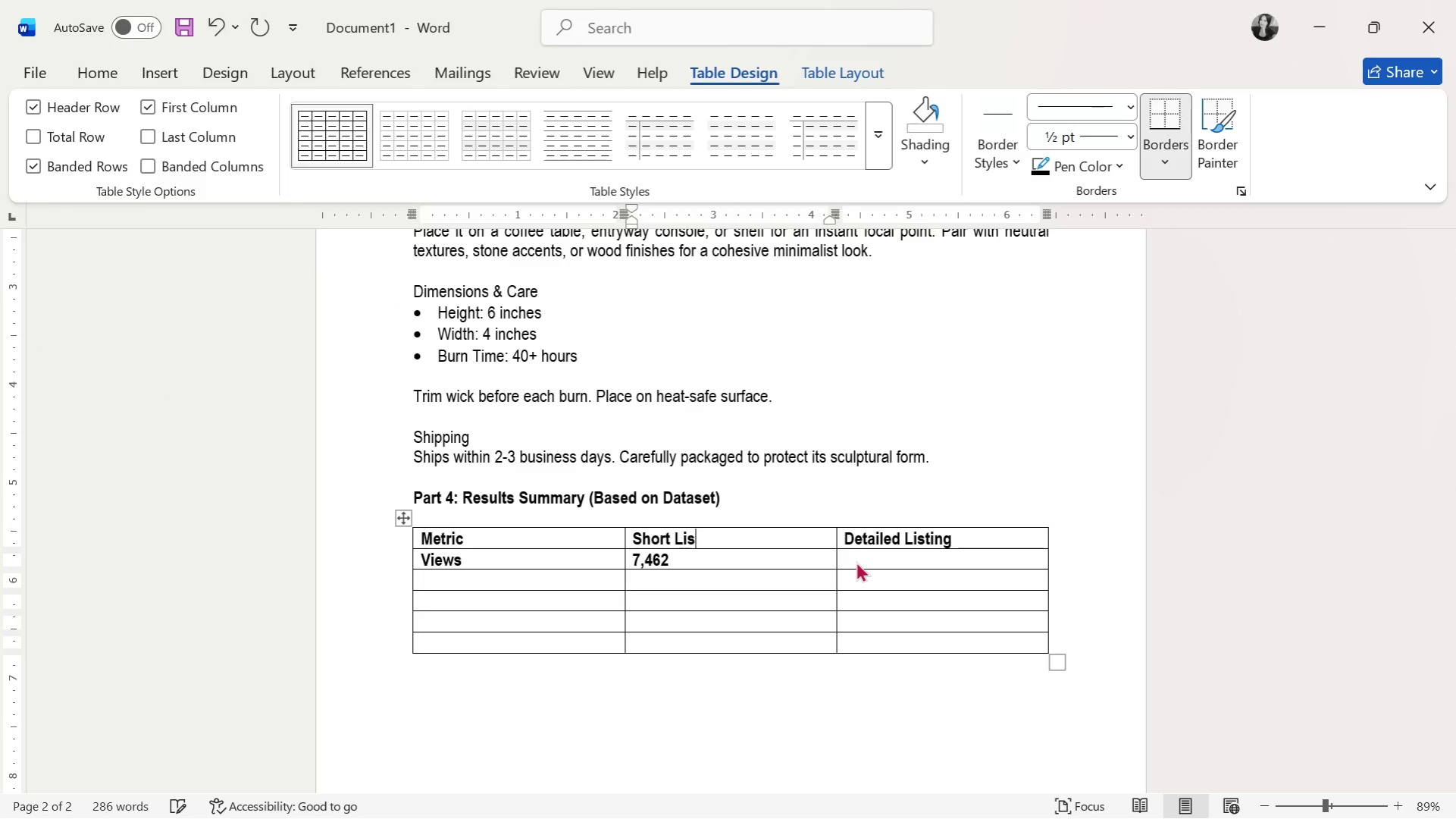 
key(Backspace)
 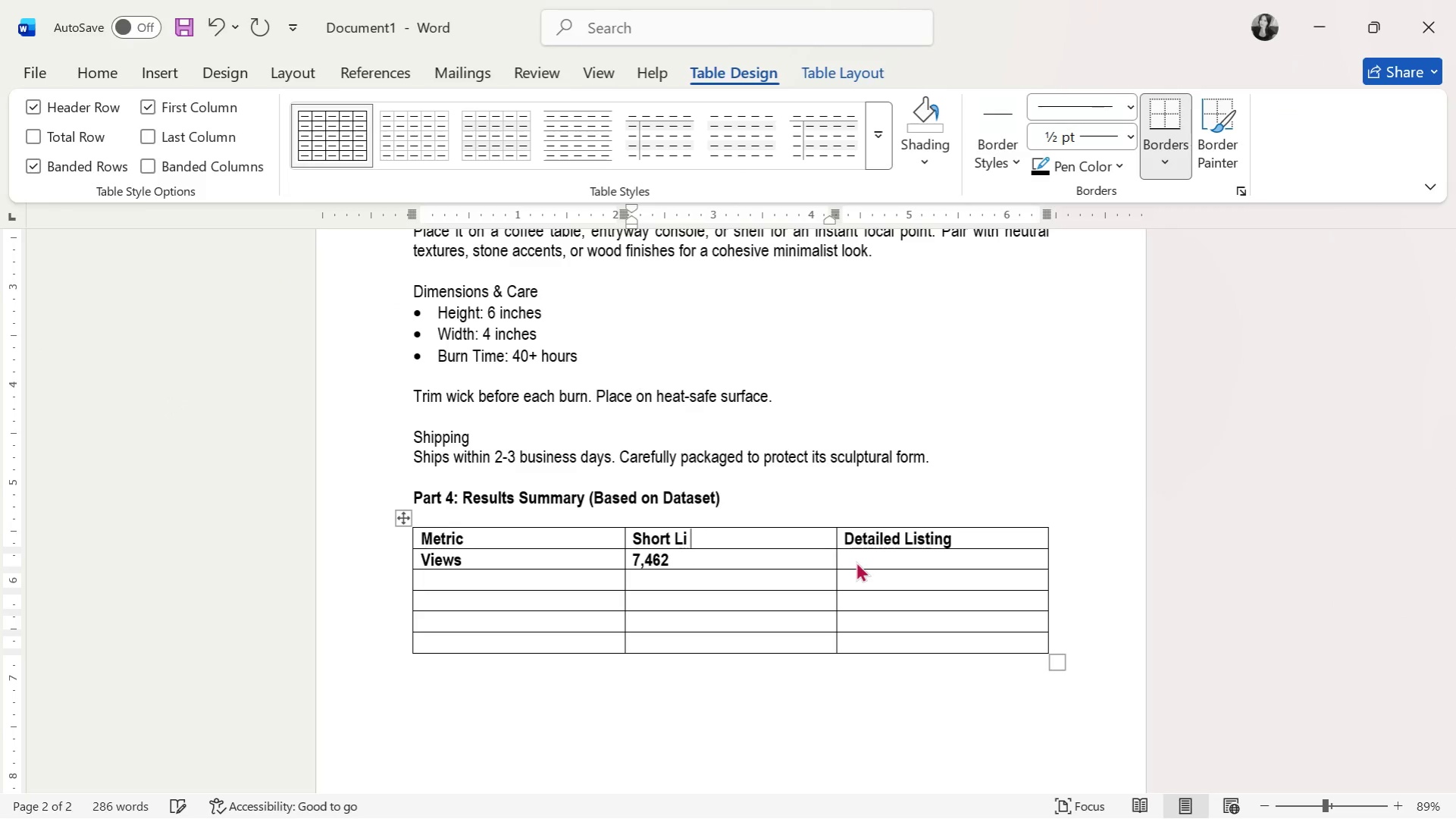 
key(Backspace)
 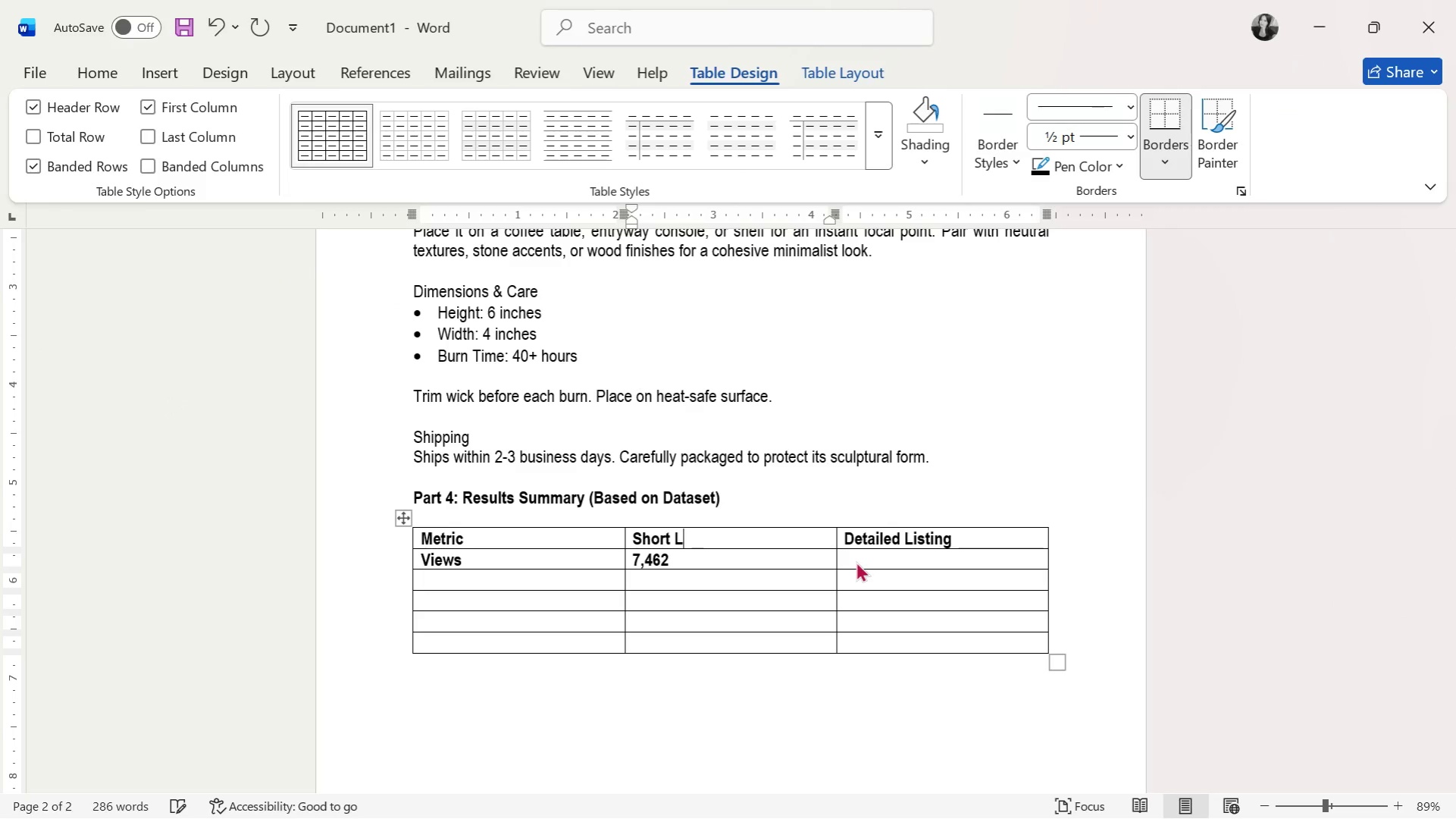 
key(Backspace)
 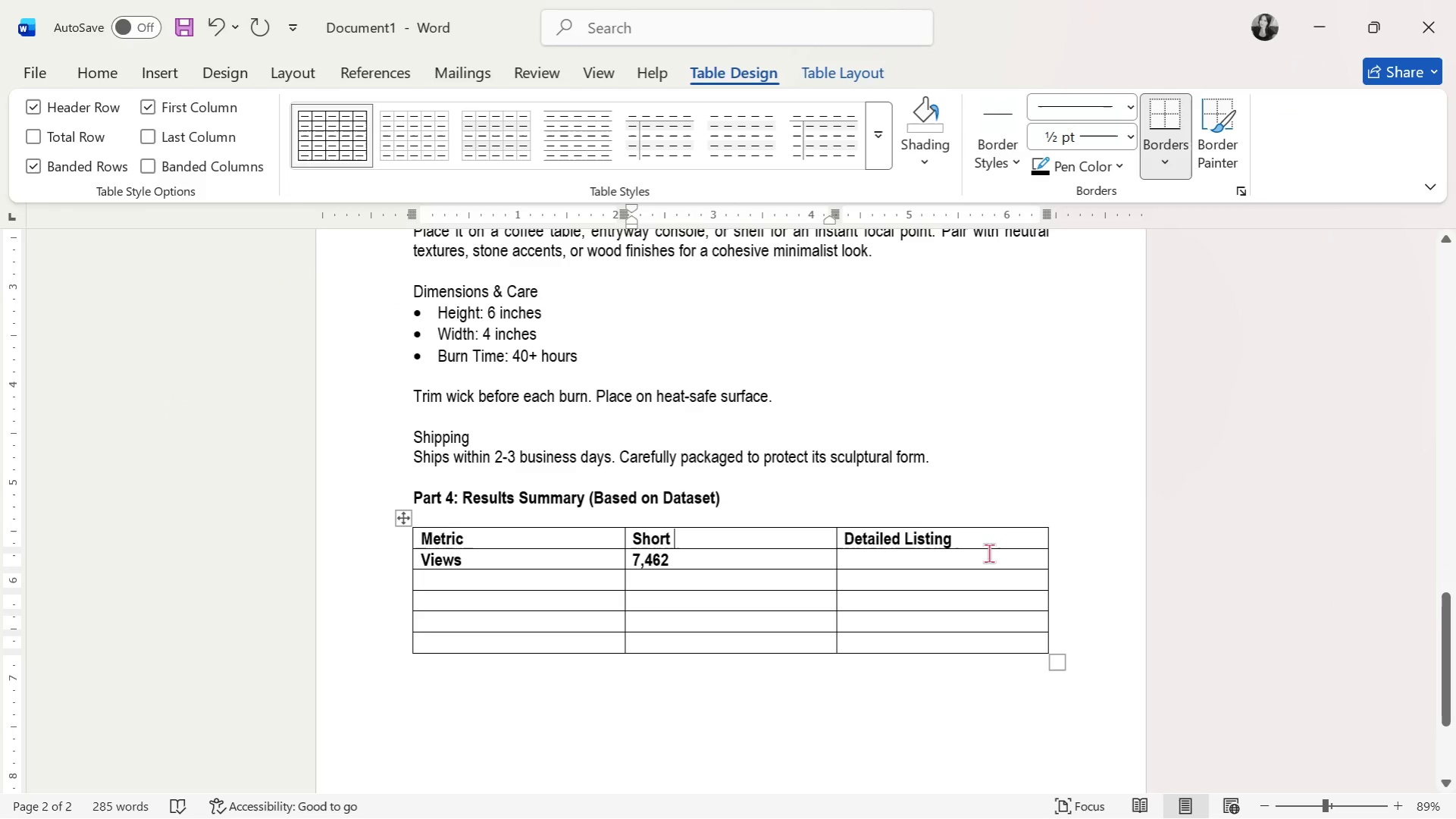 
double_click([981, 541])
 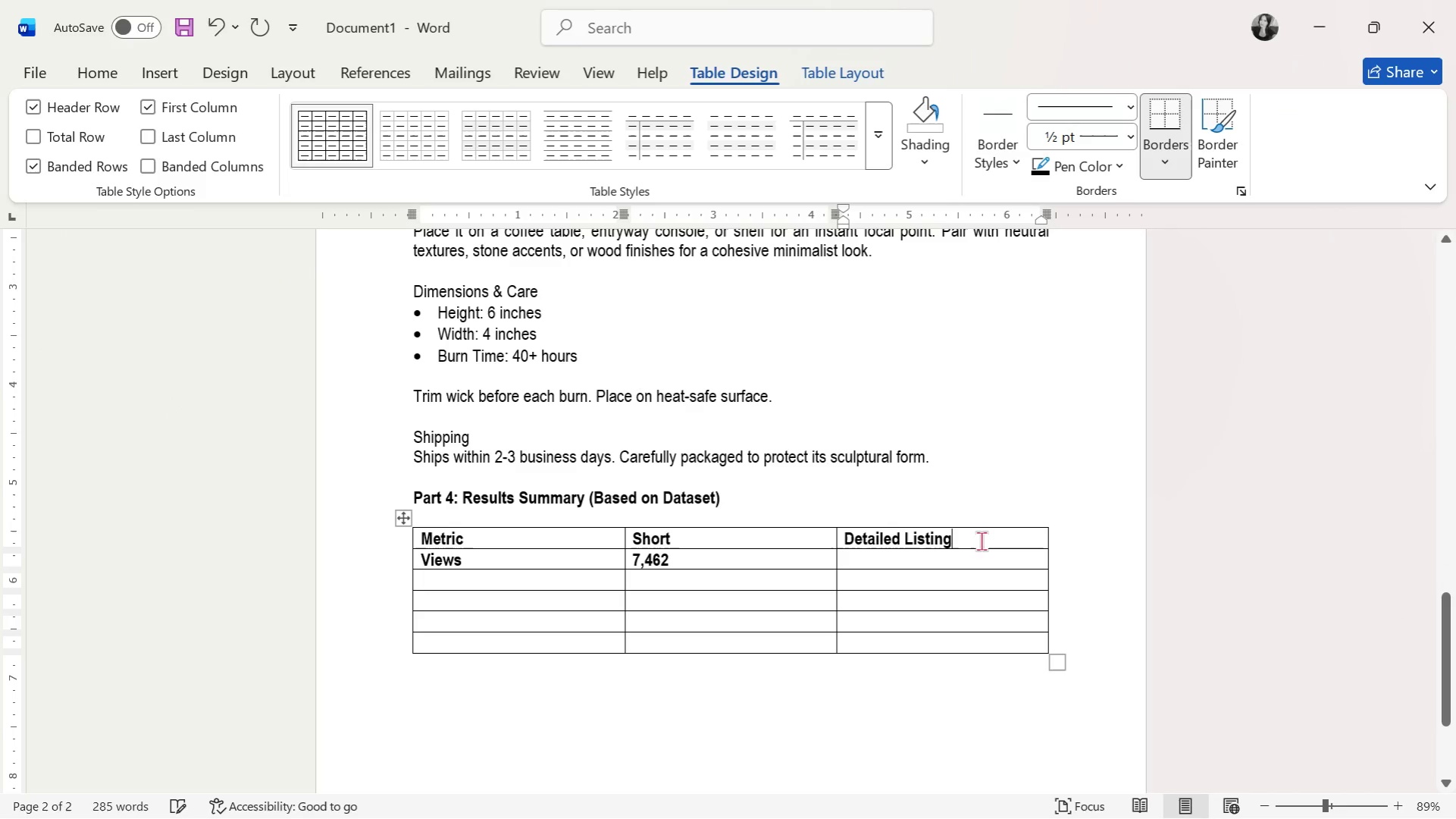 
key(Backspace)
 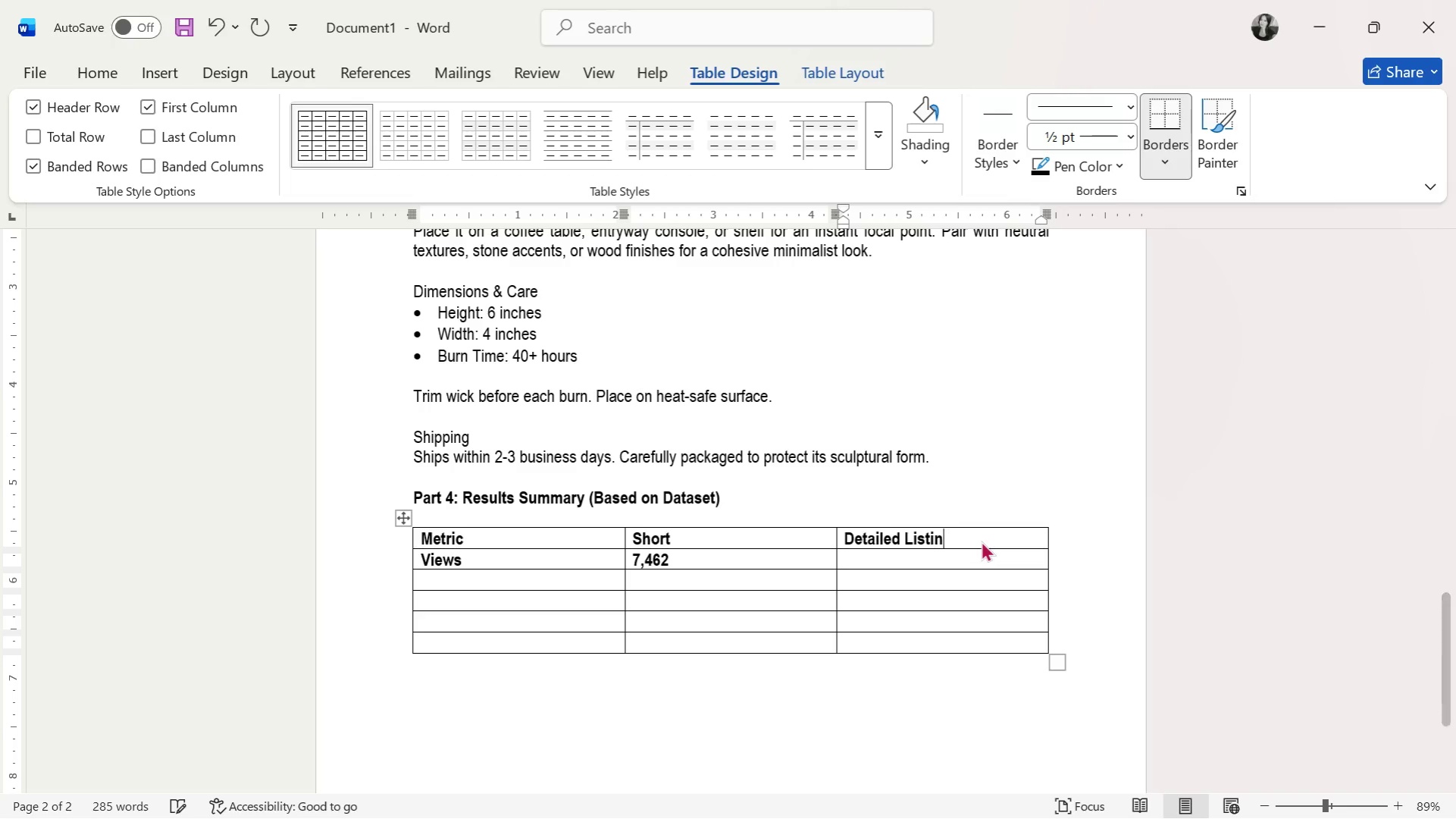 
key(Backspace)
 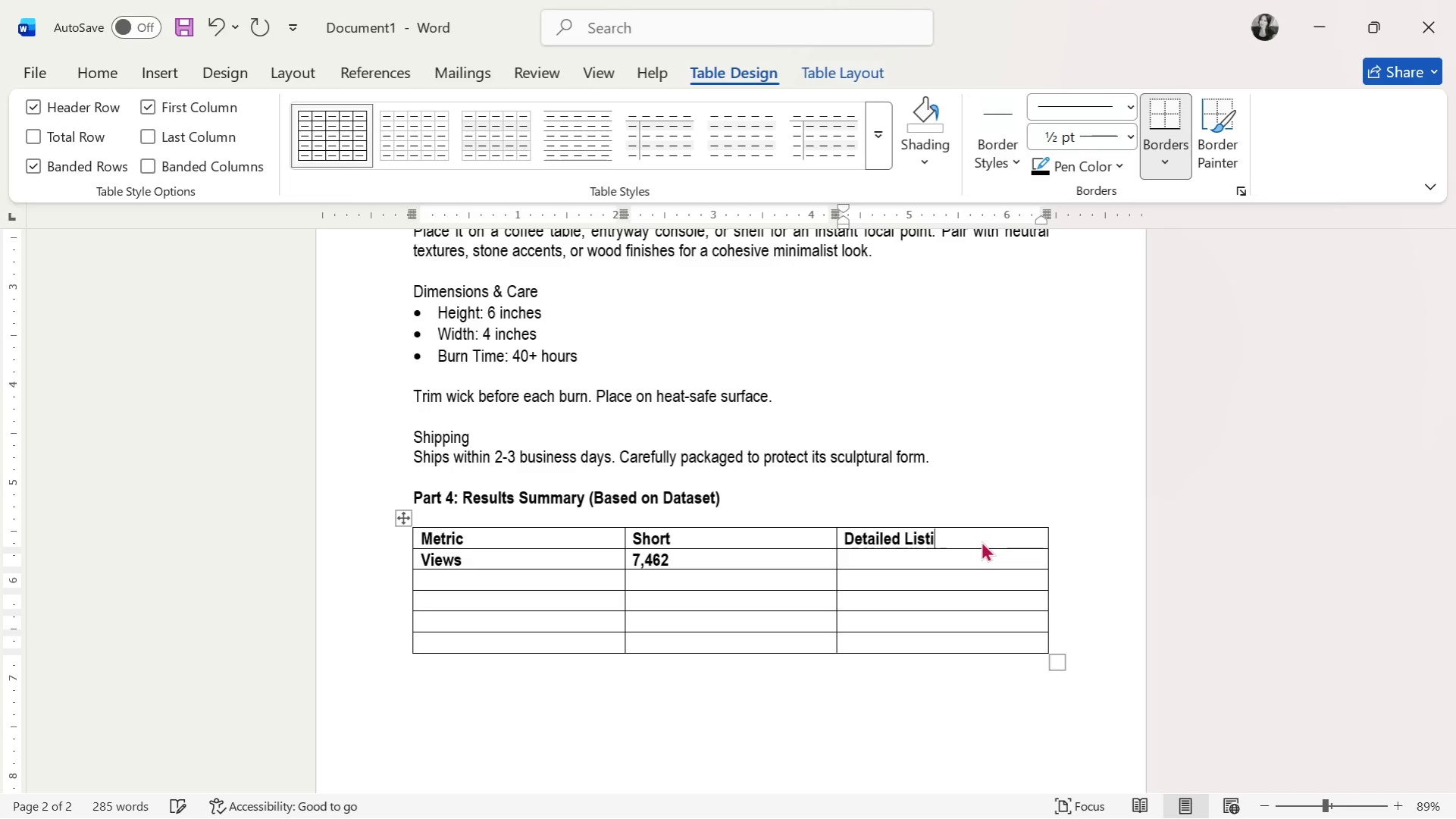 
key(Backspace)
 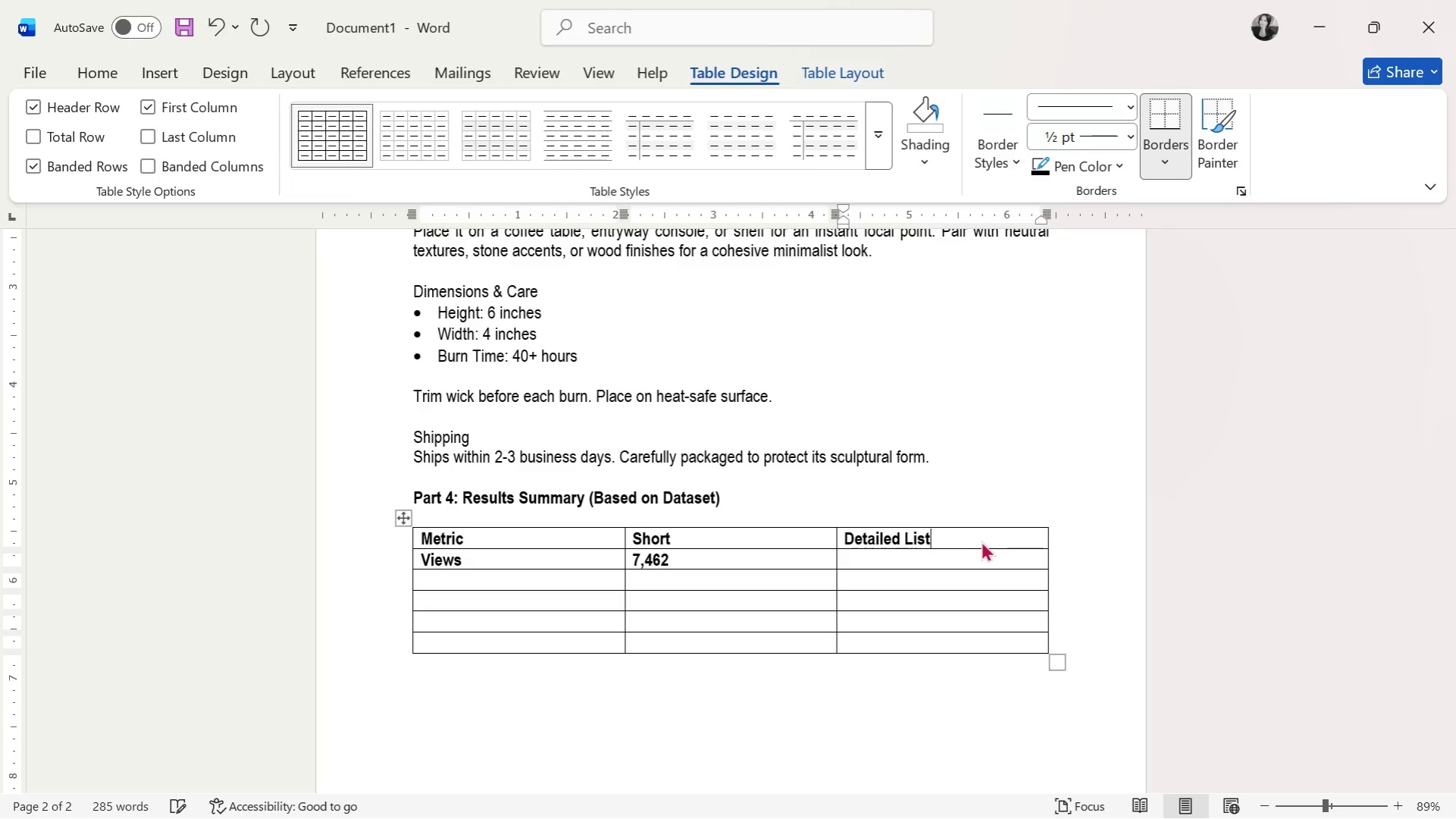 
key(Backspace)
 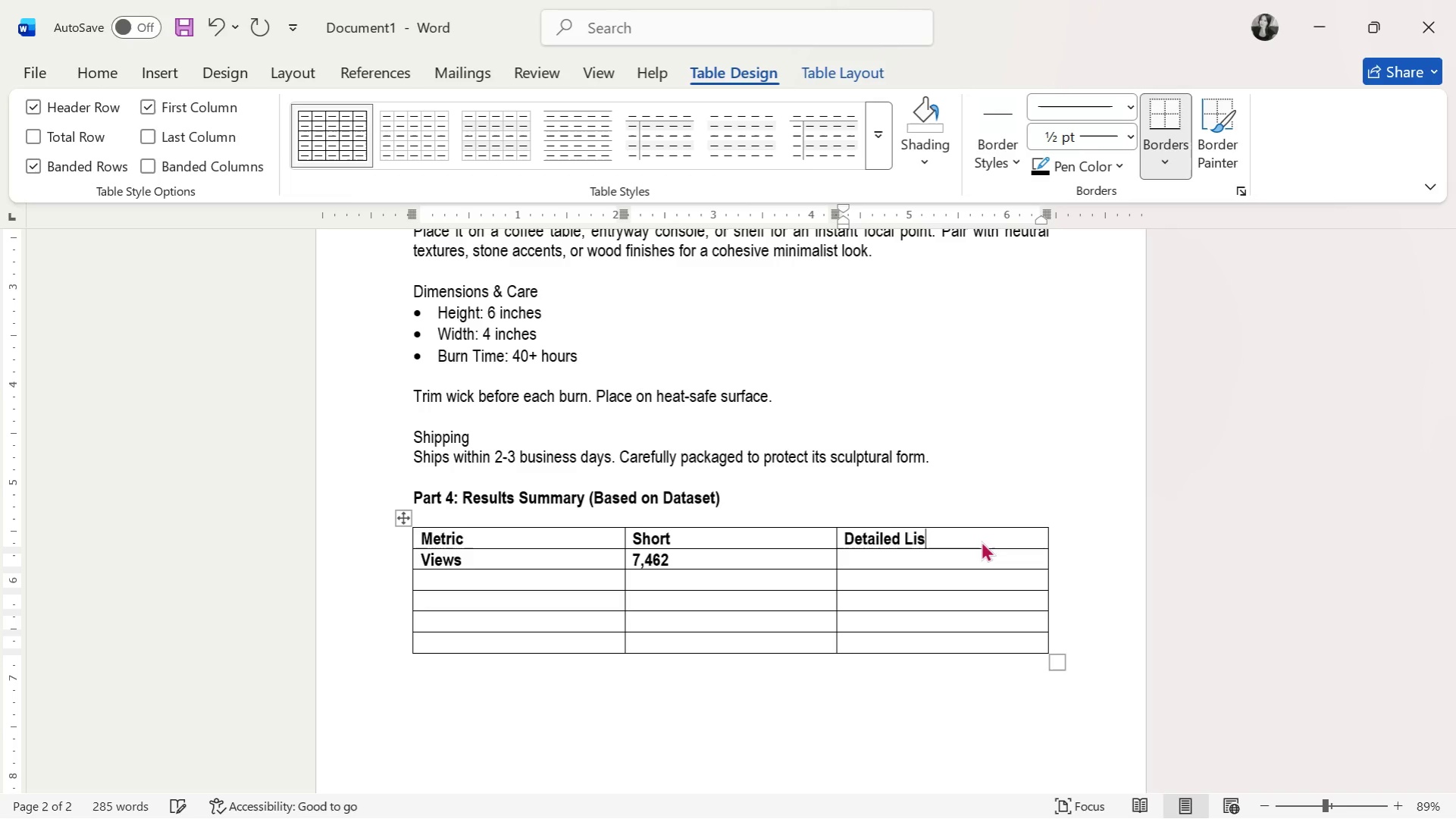 
key(Backspace)
 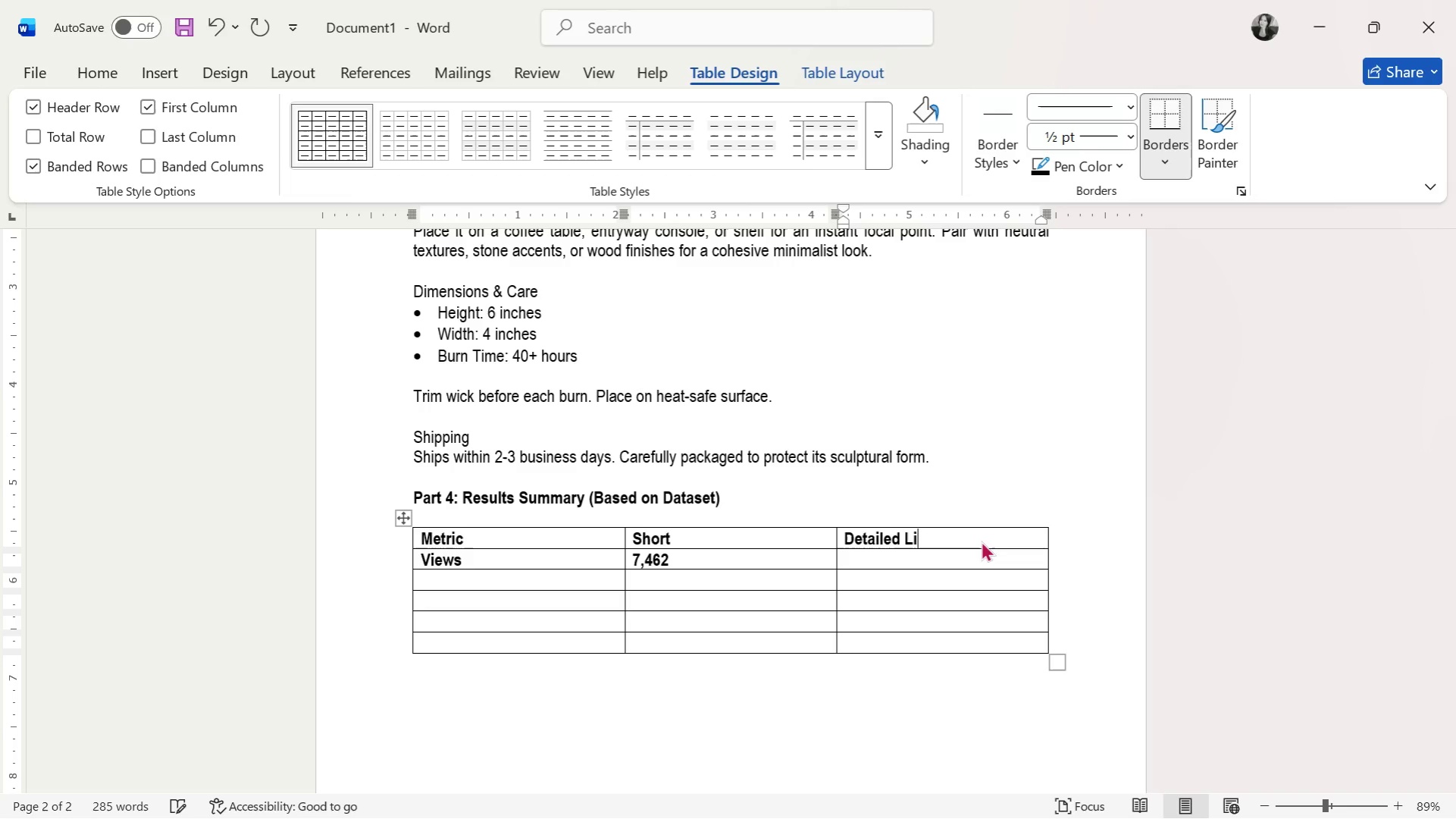 
key(Backspace)
 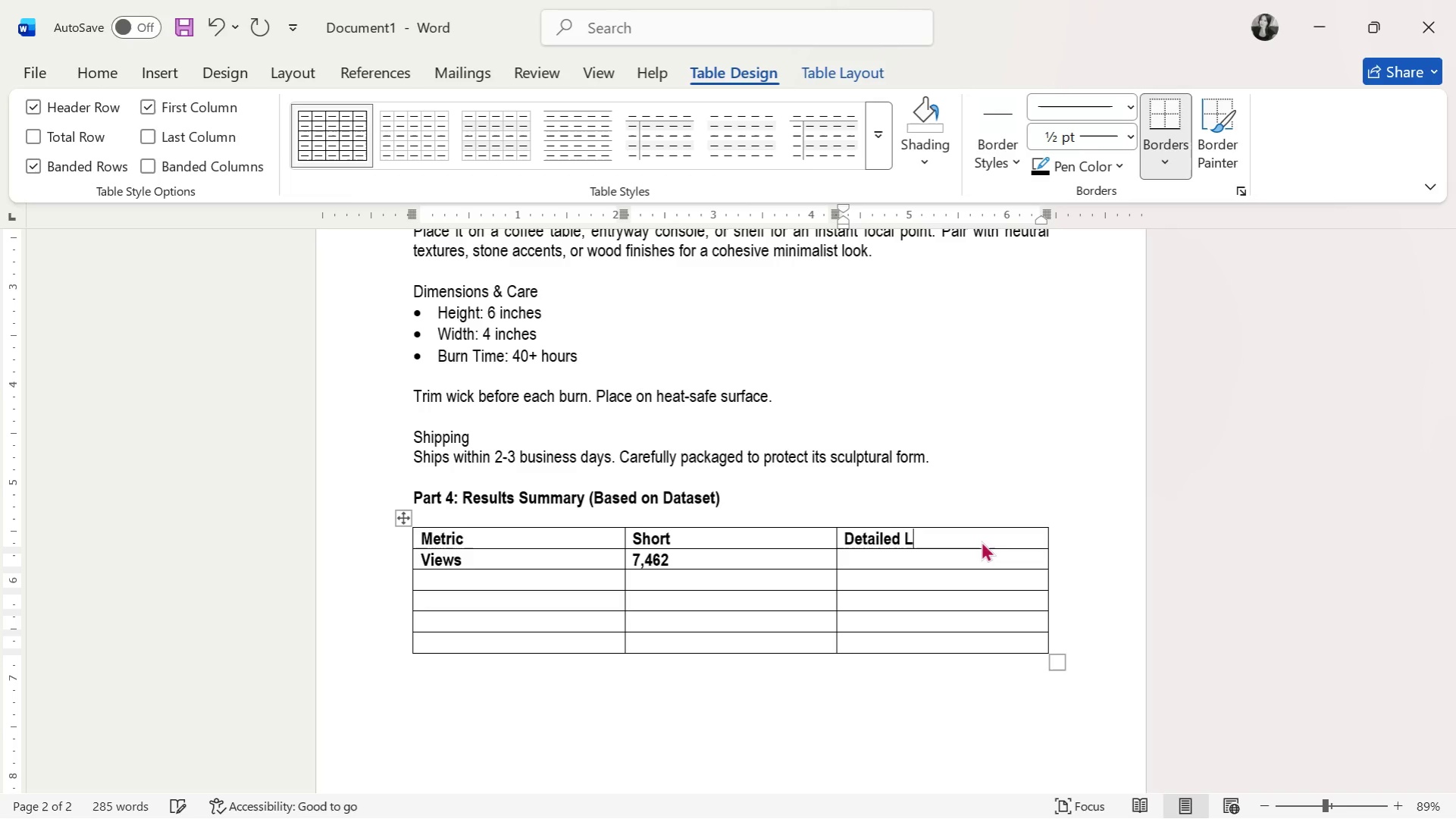 
key(Backspace)
 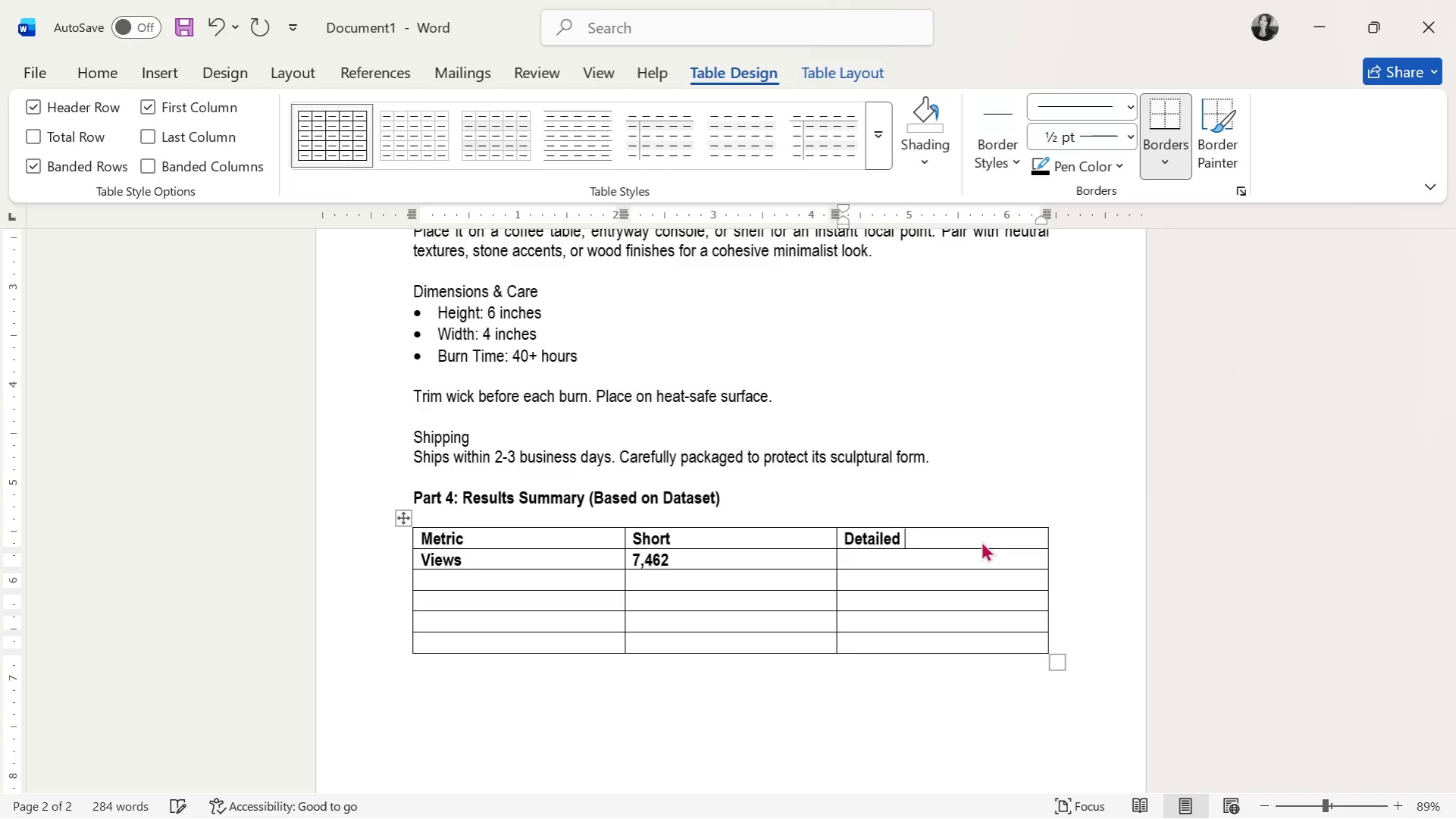 
key(ArrowDown)
 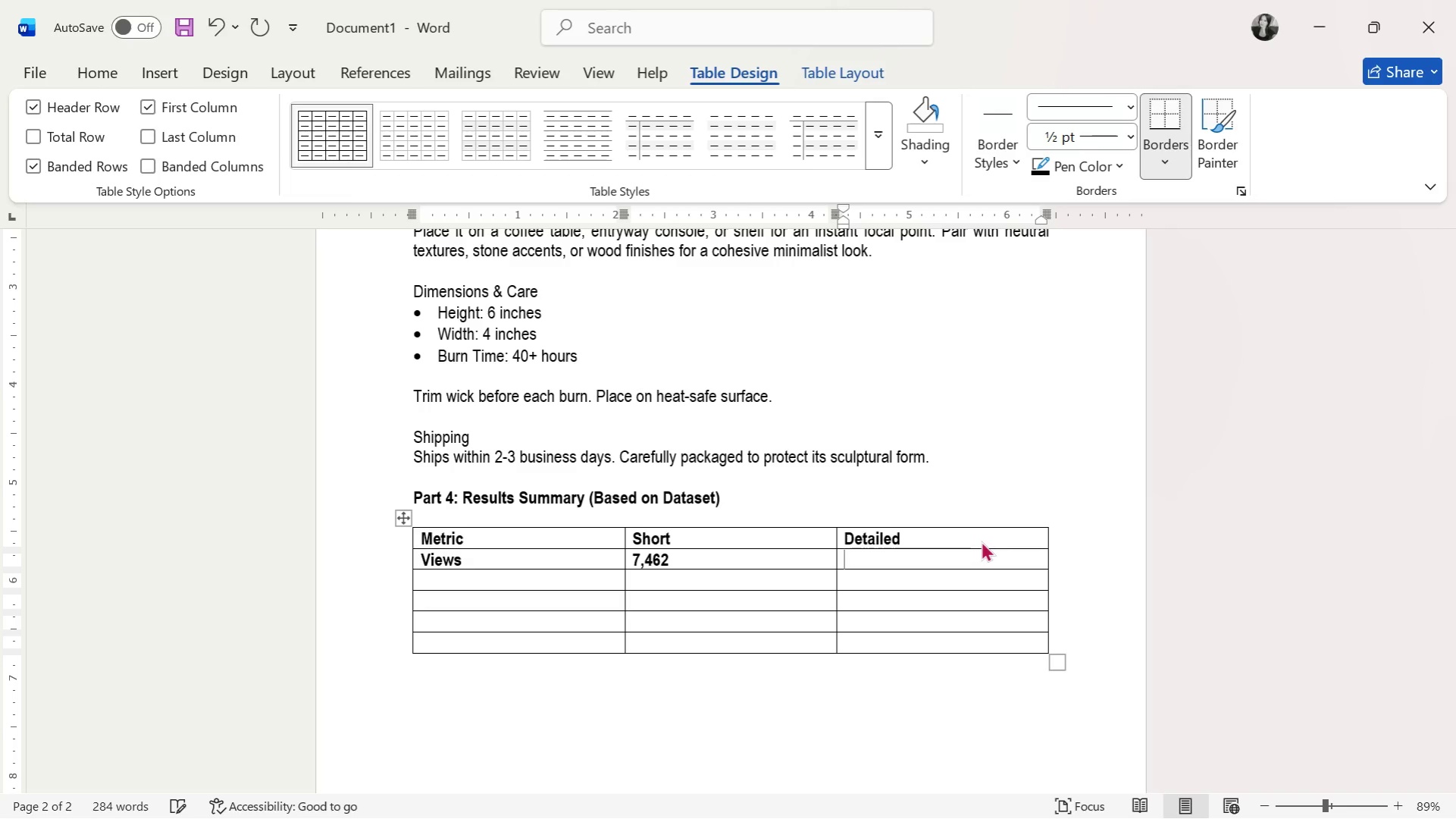 
key(Alt+AltLeft)
 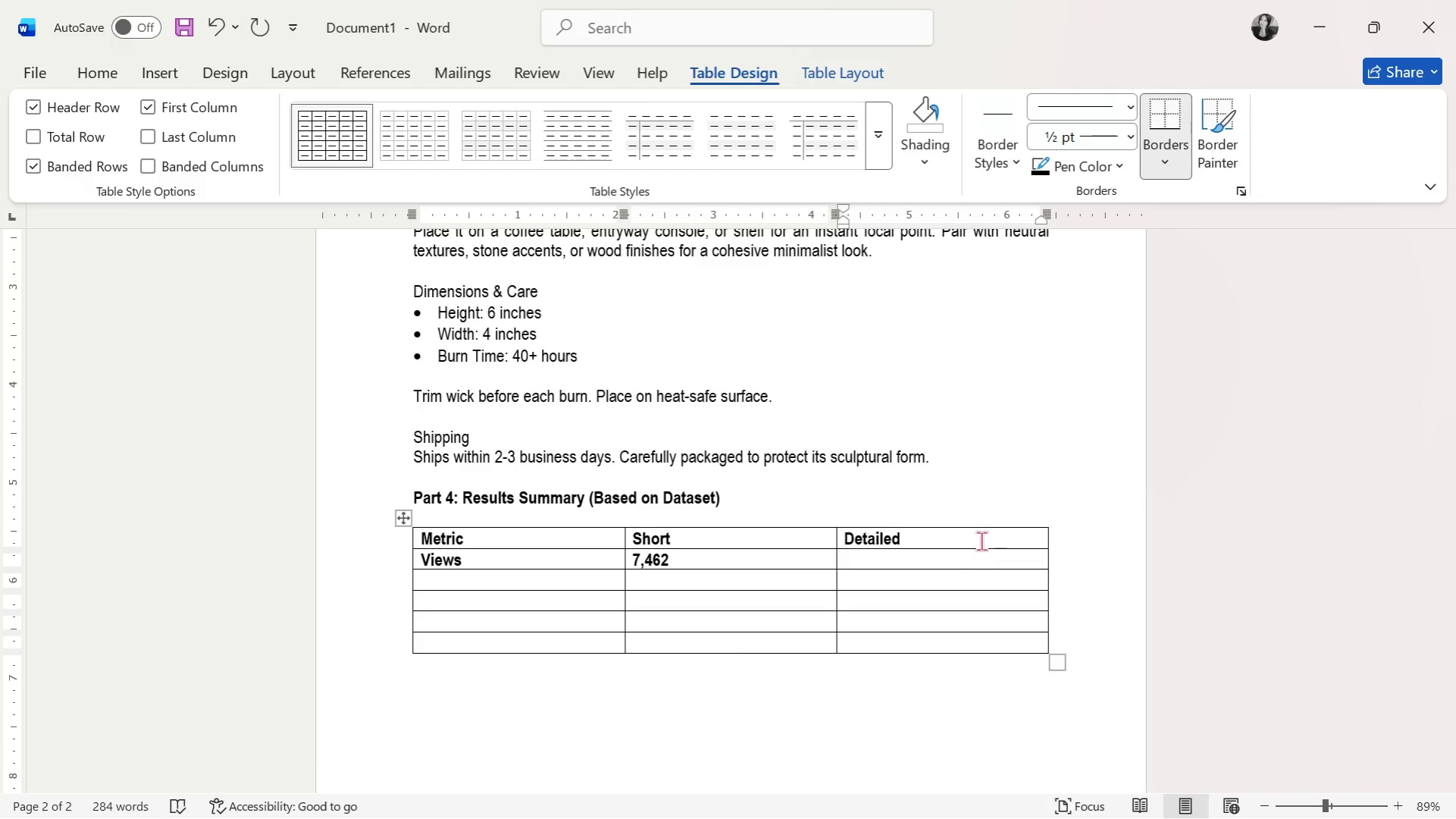 
key(Alt+Tab)
 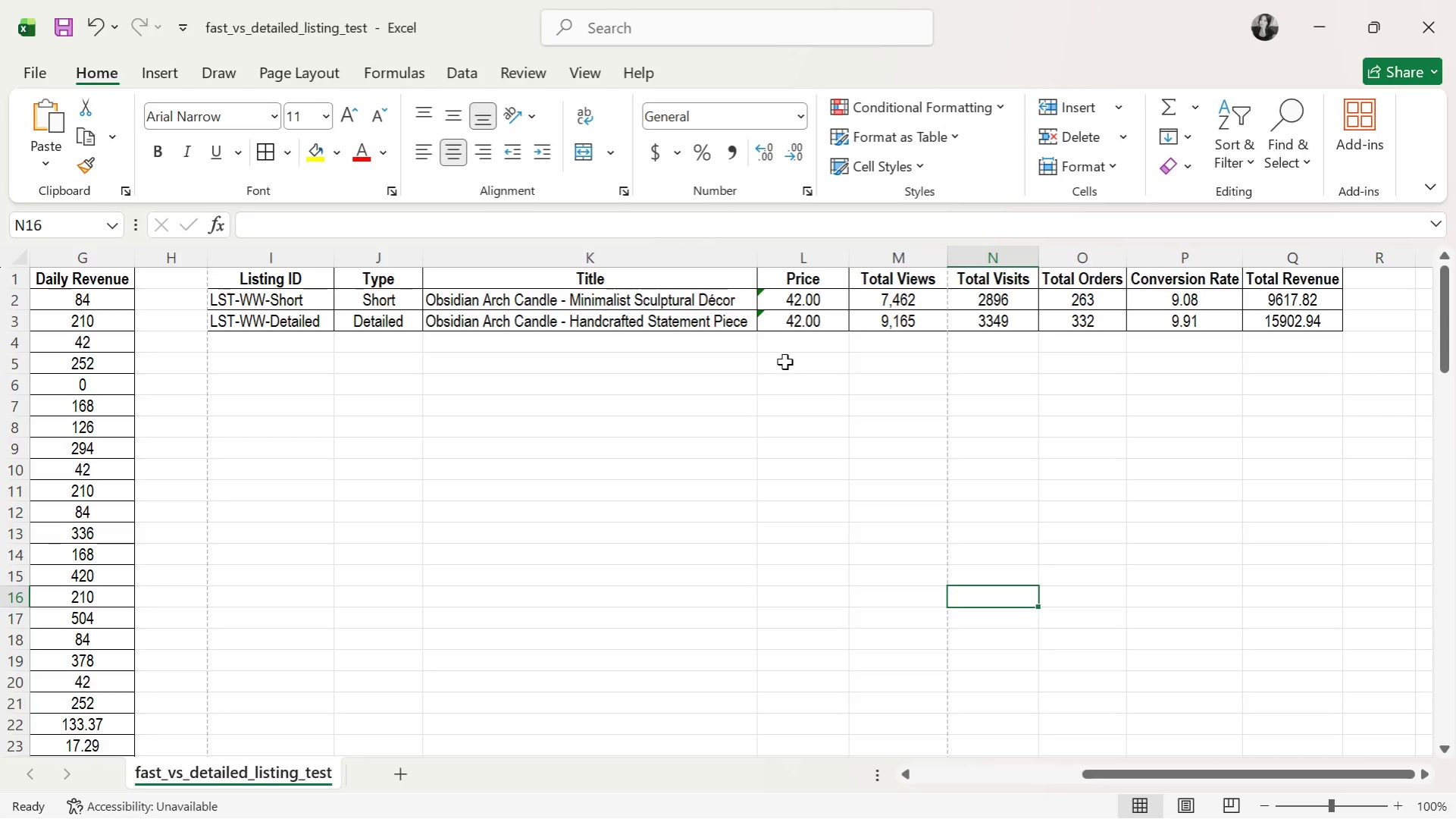 
key(Alt+AltLeft)
 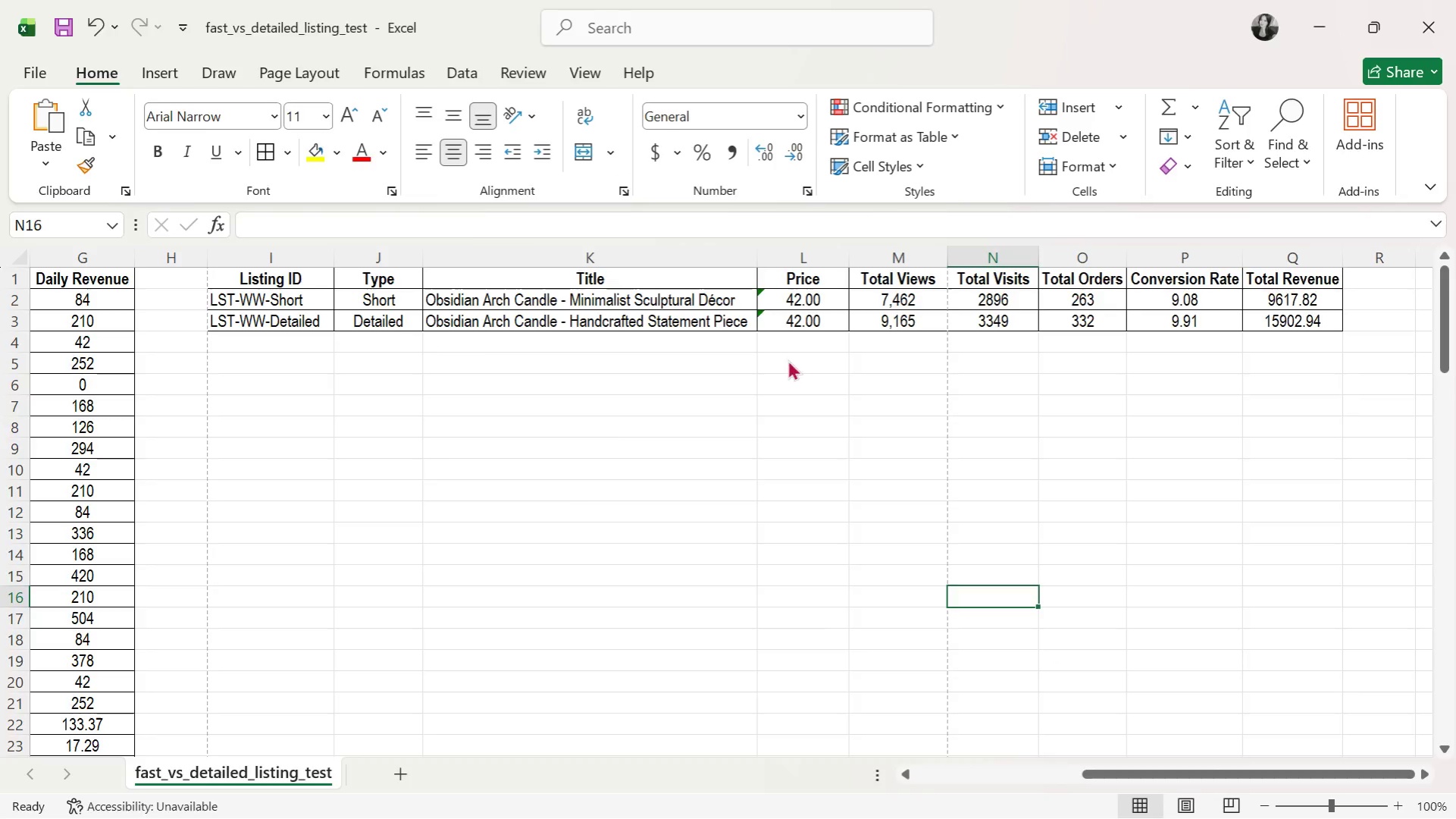 
key(Alt+Tab)
 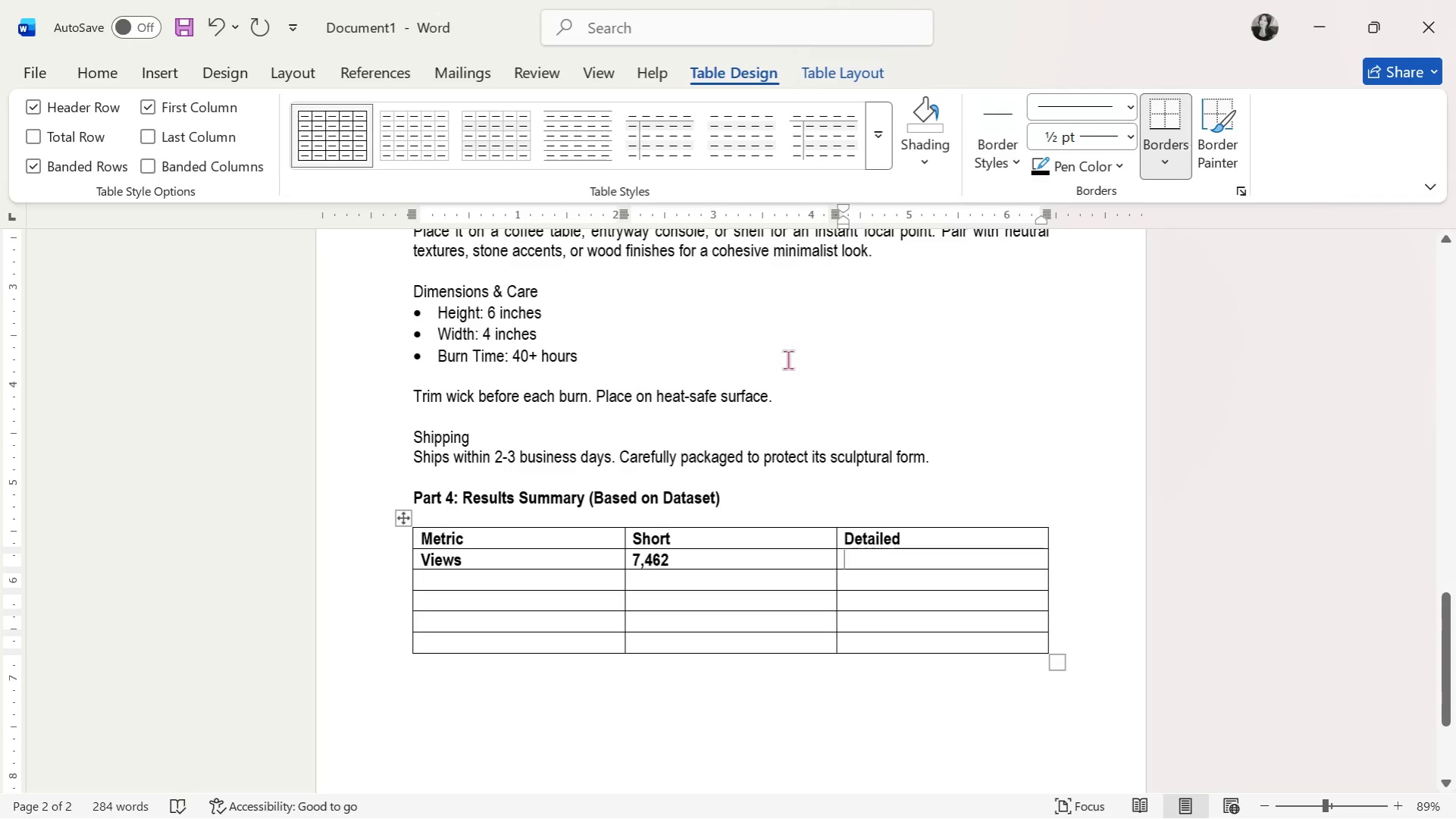 
key(Alt+AltLeft)
 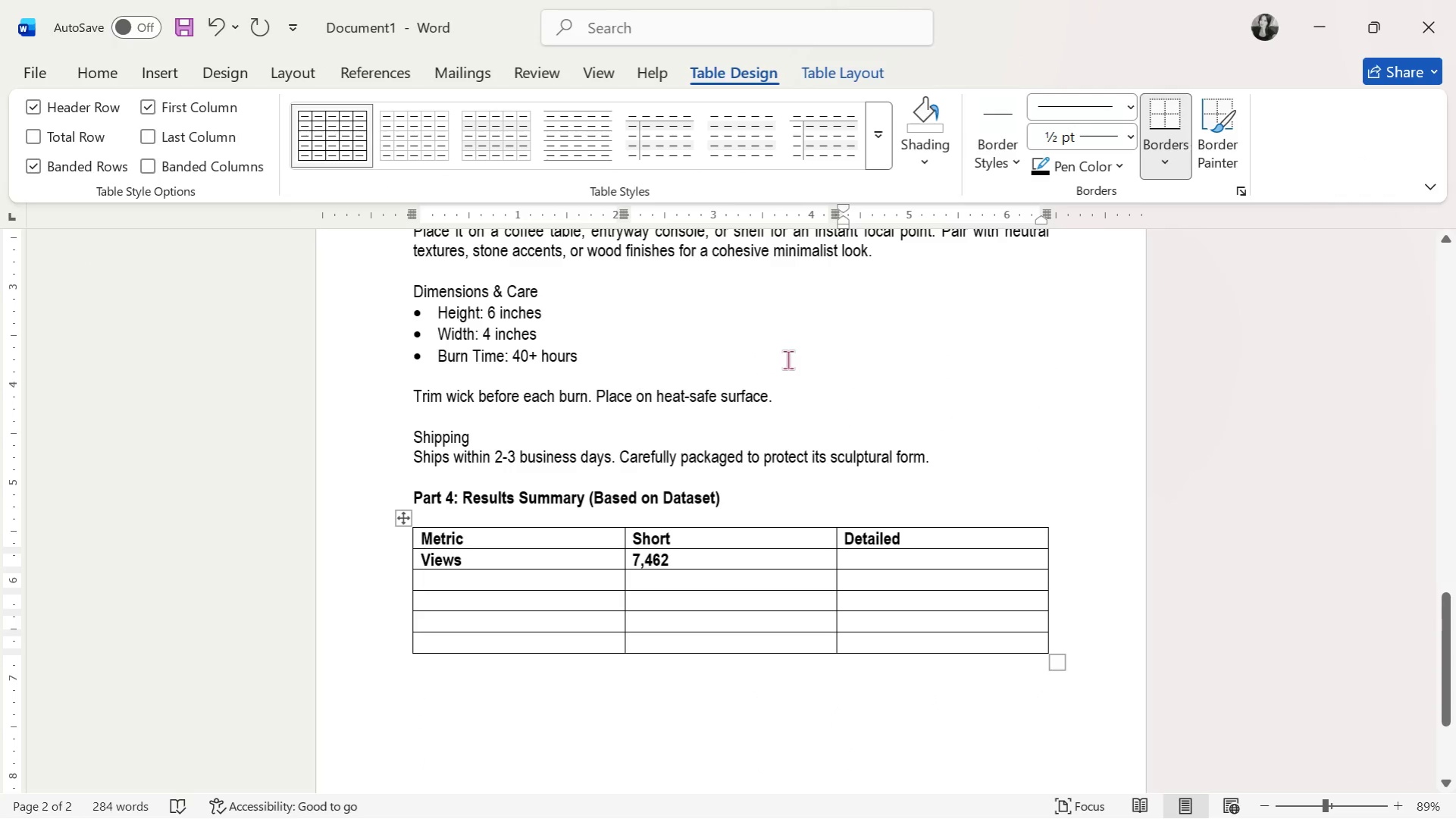 
key(Alt+Tab)
 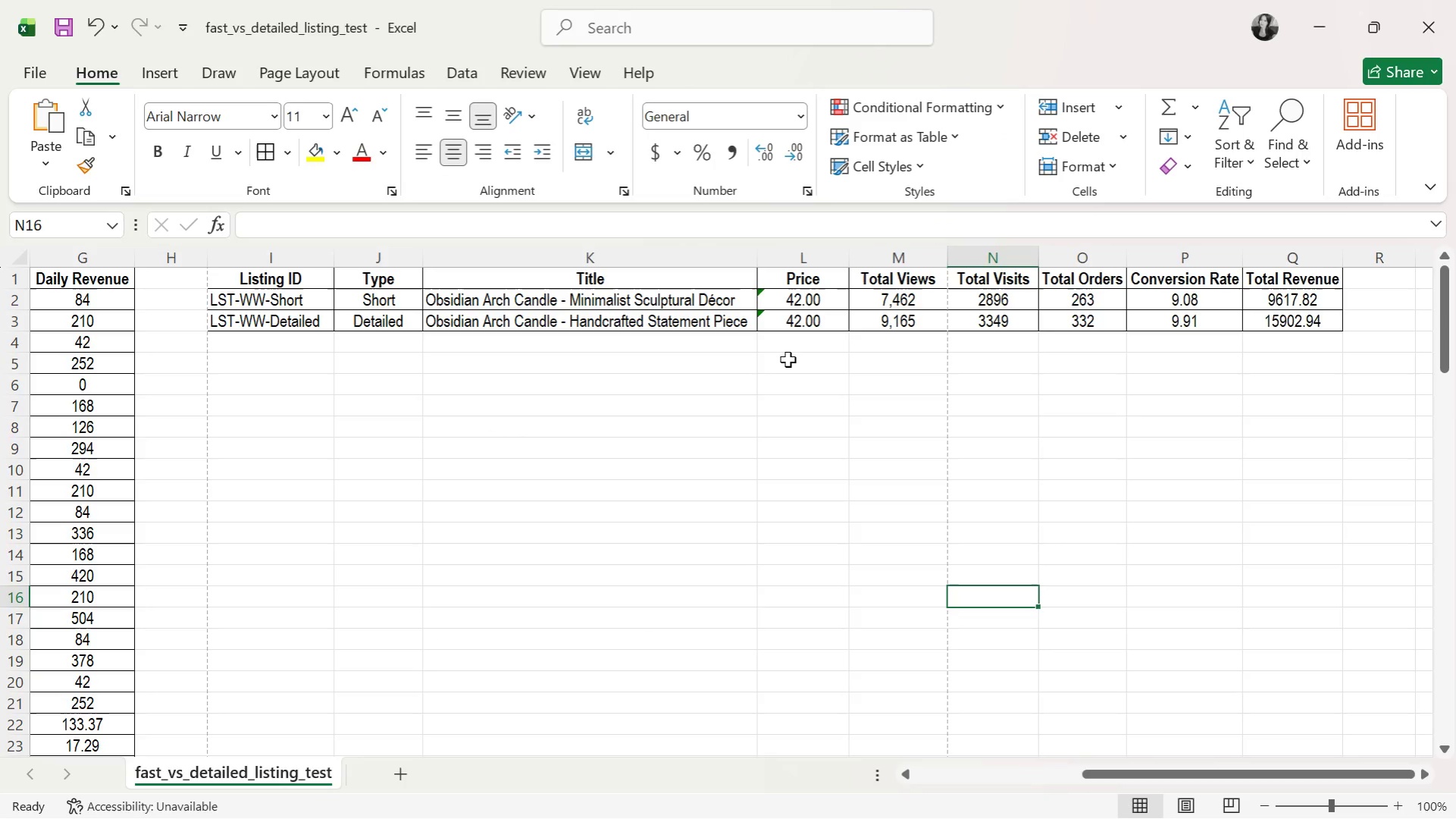 
key(Alt+AltLeft)
 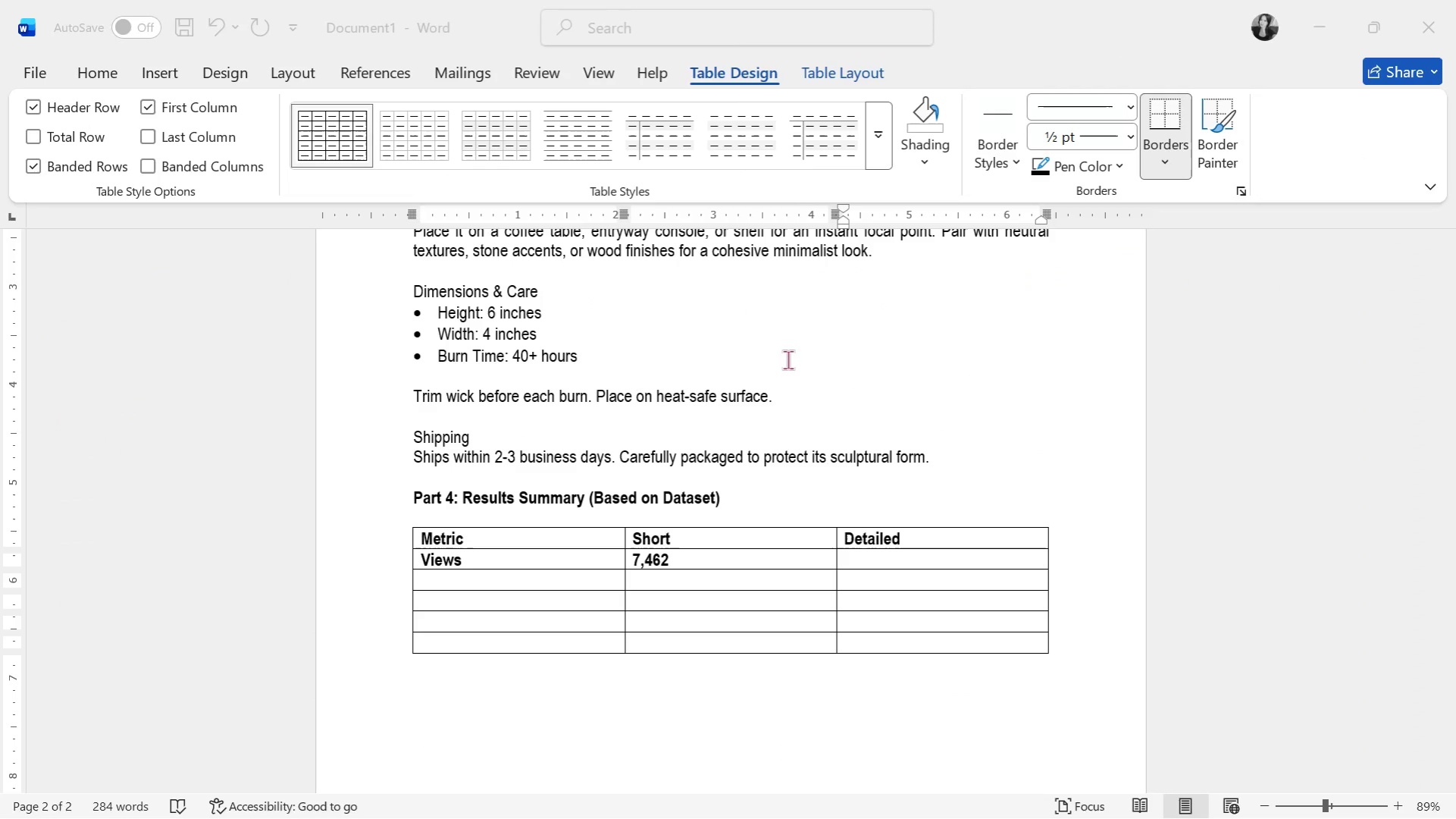 
key(Tab)
type(9,165)
 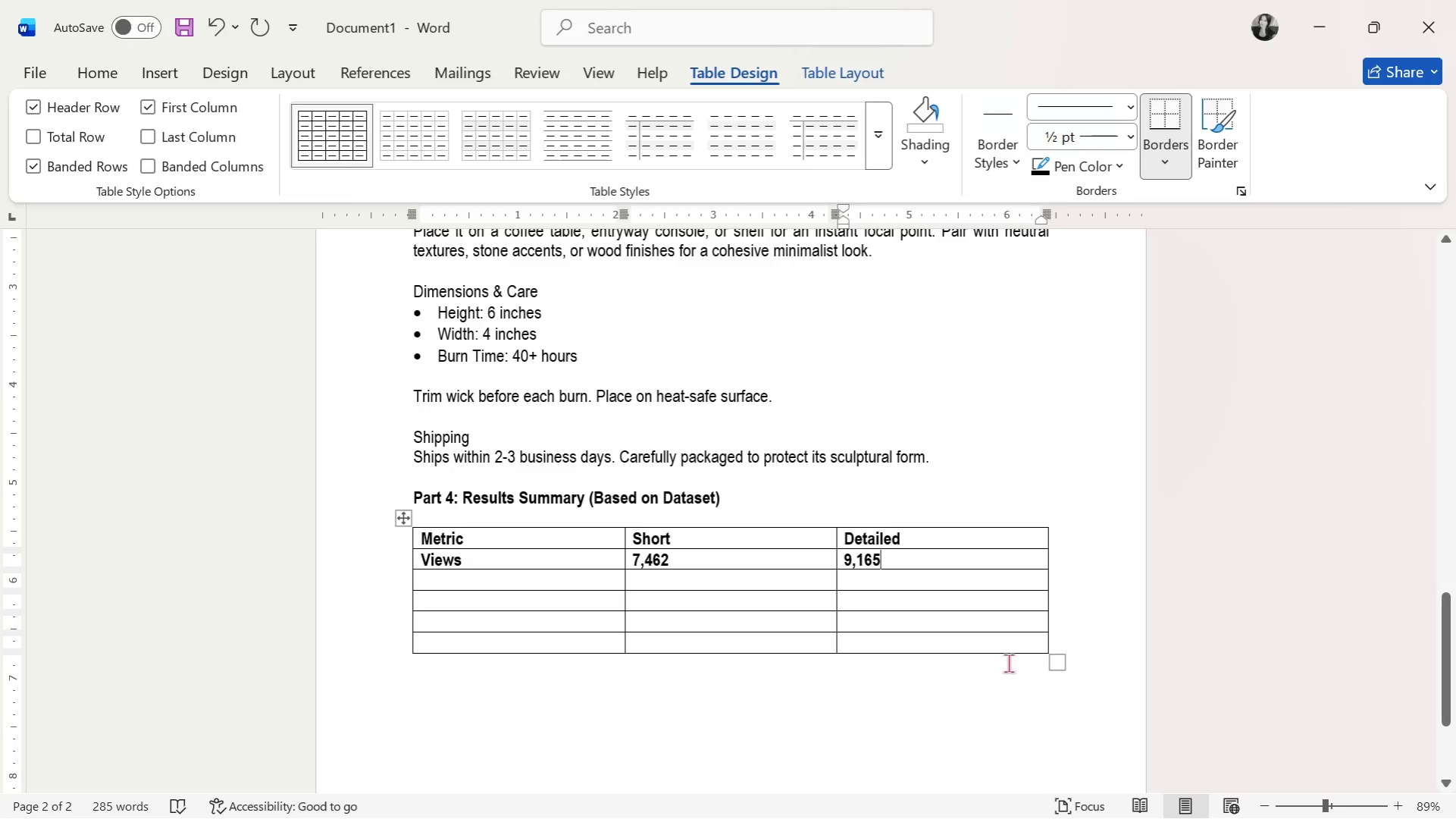 
left_click_drag(start_coordinate=[921, 552], to_coordinate=[590, 557])
 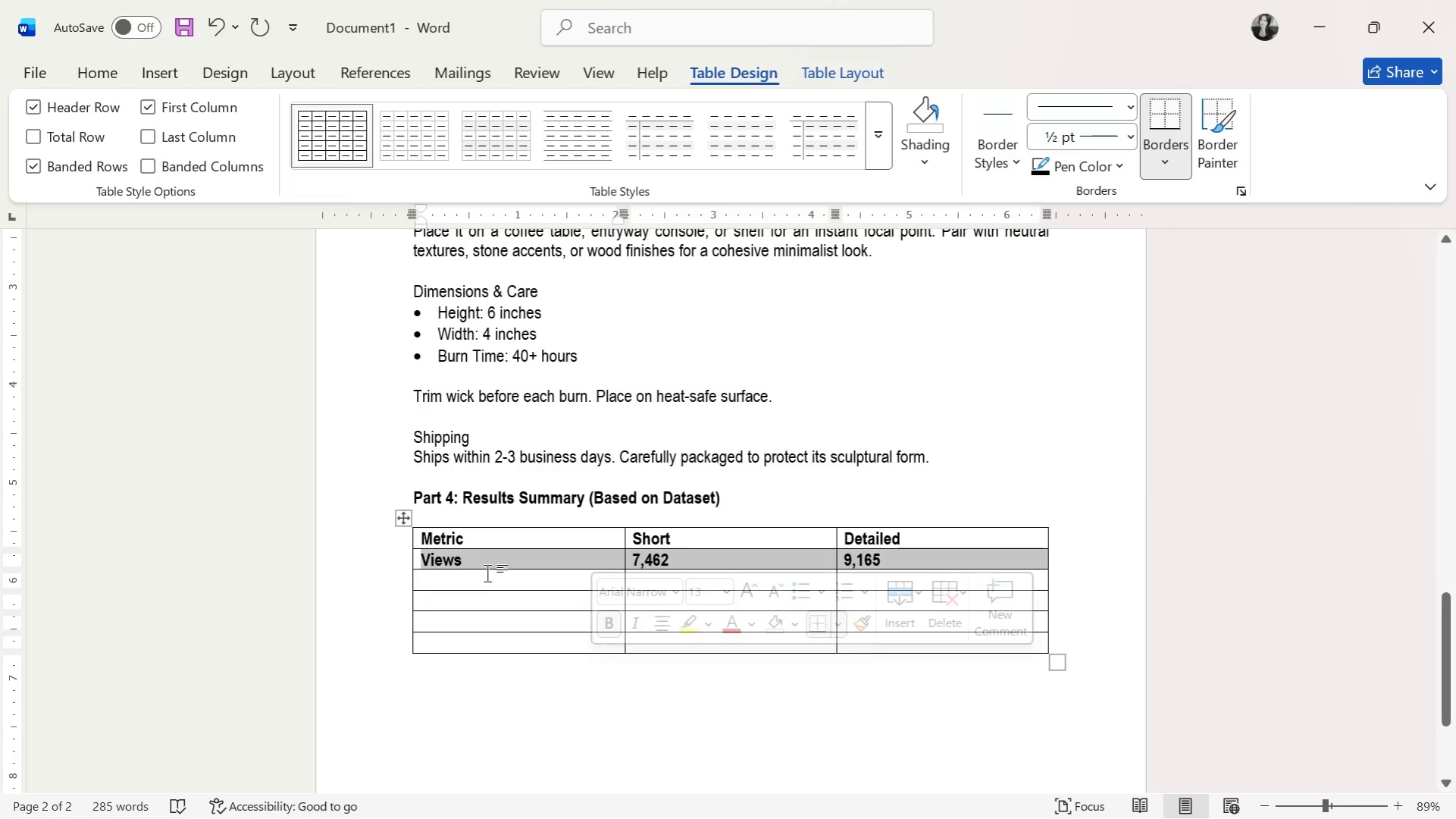 
key(Control+B)
 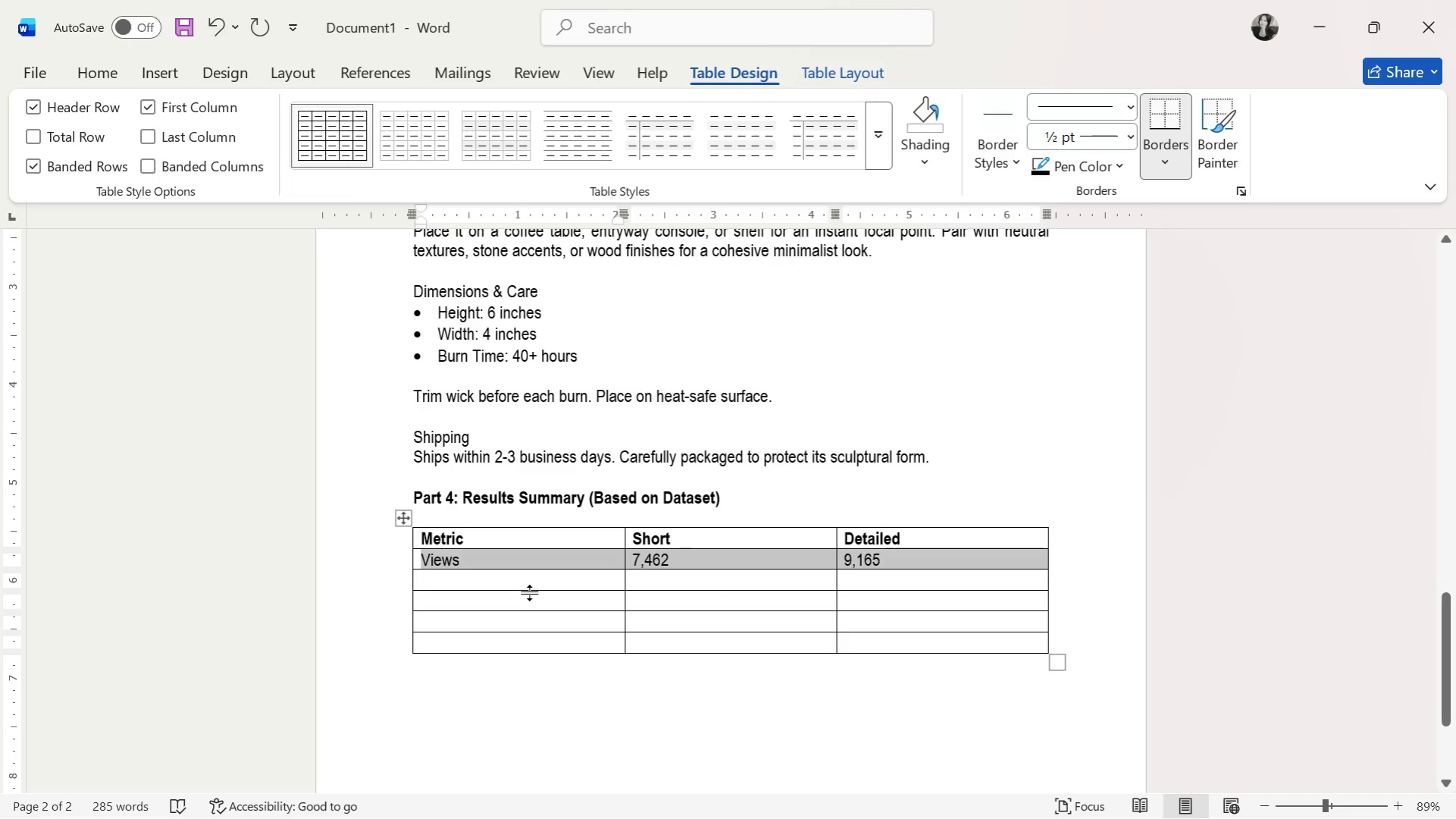 
left_click([530, 574])
 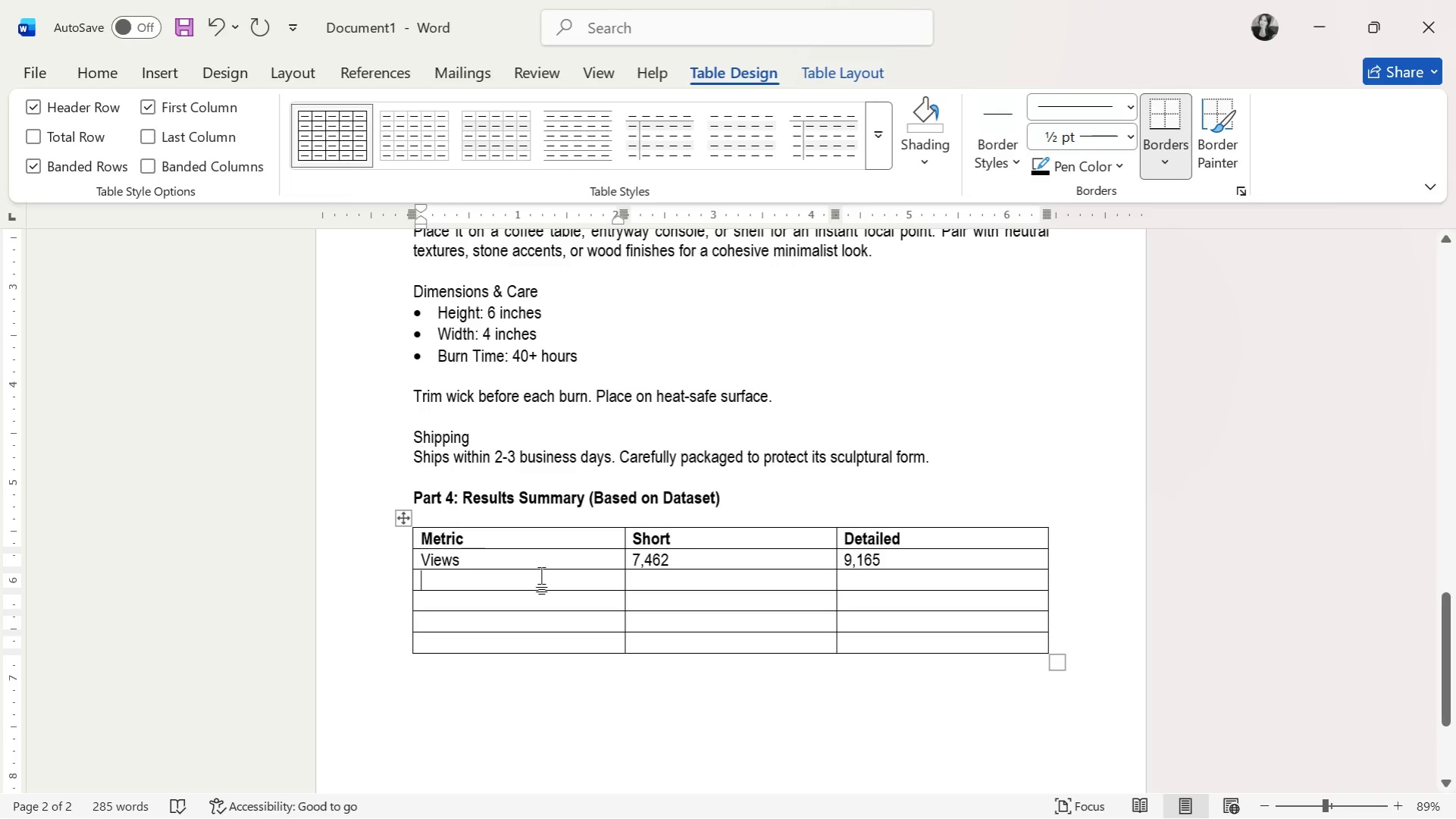 
type(Vi)
key(Backspace)
key(Backspace)
 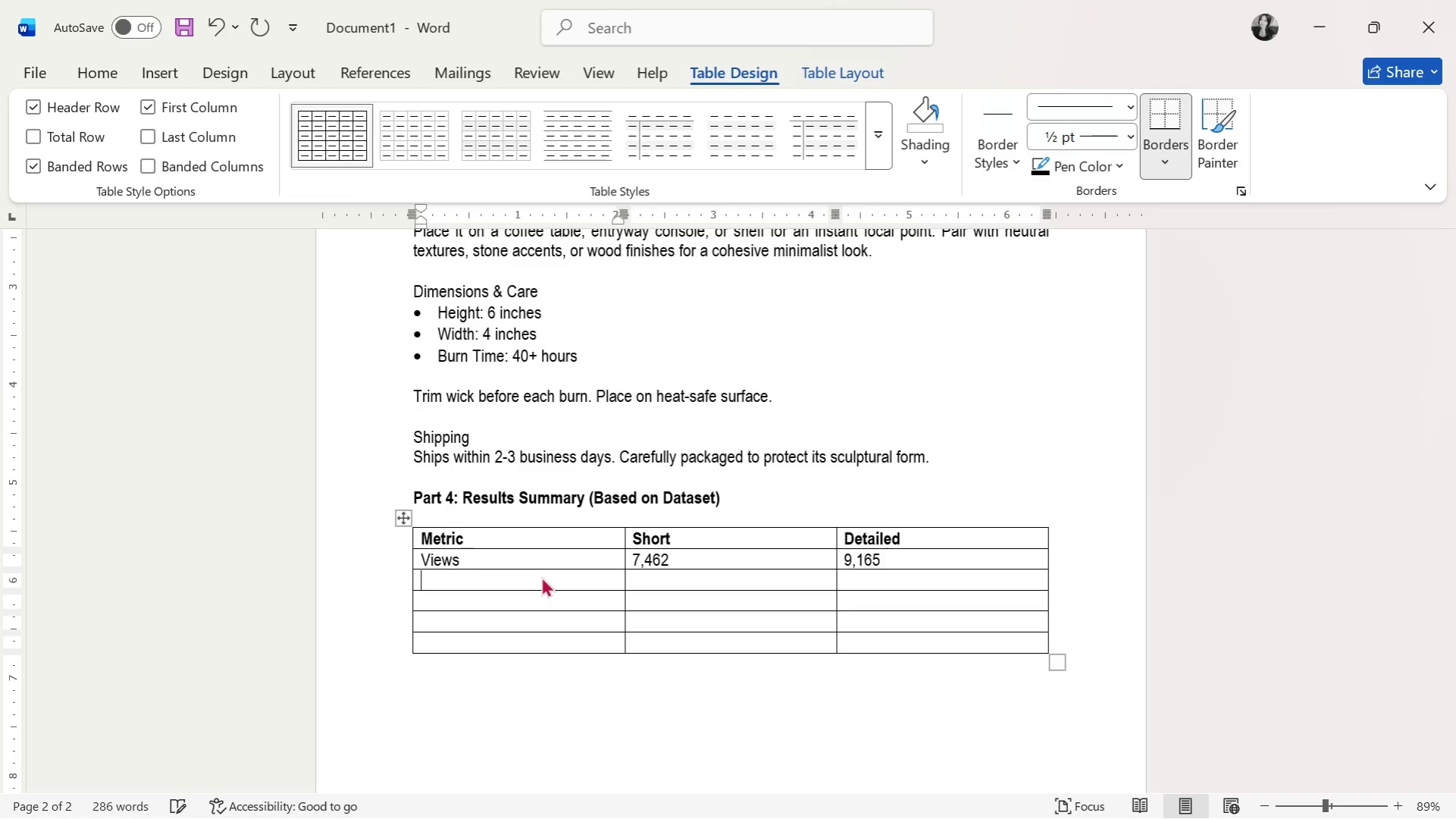 
key(Control+ControlLeft)
 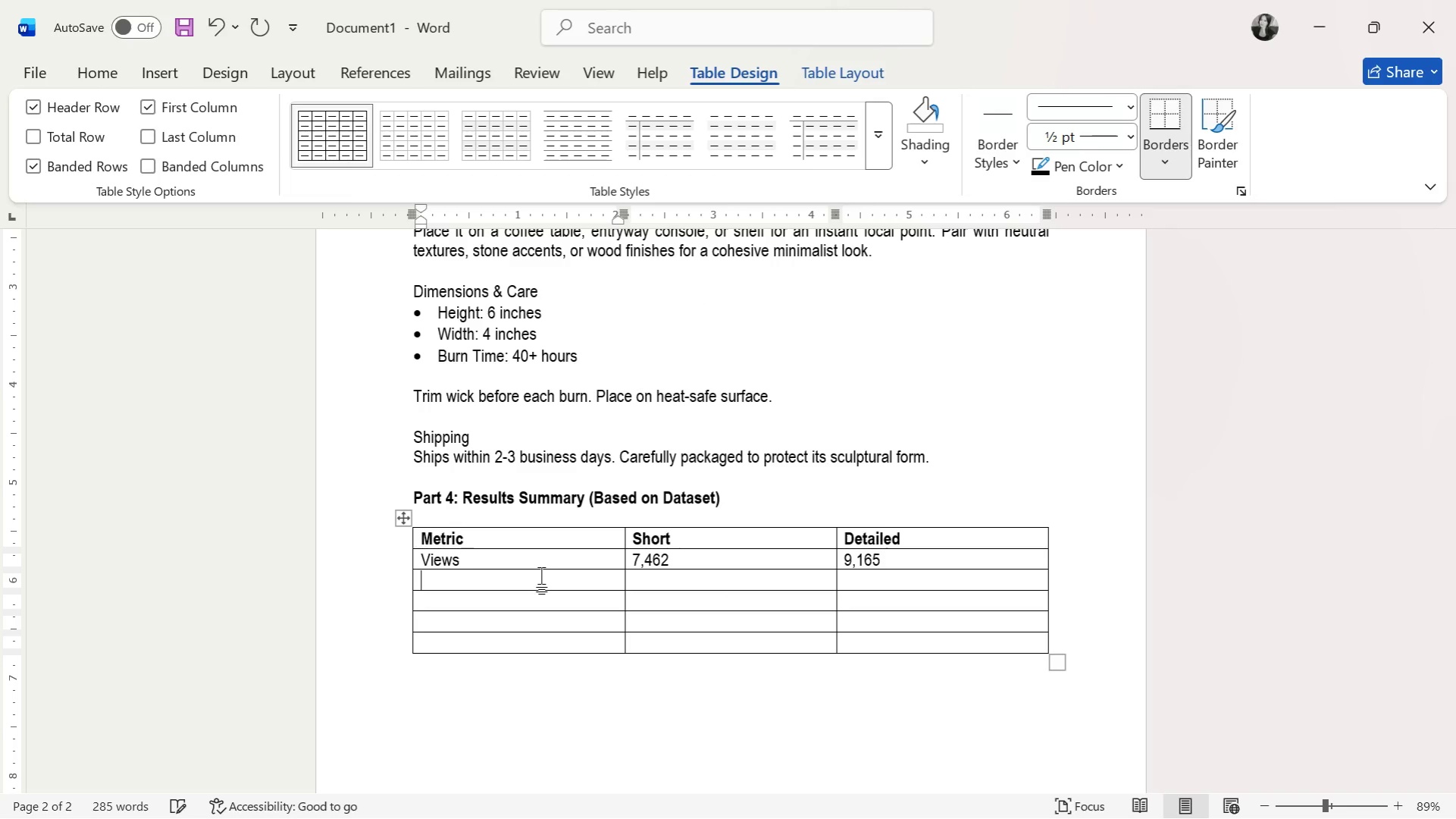 
key(Control+B)
 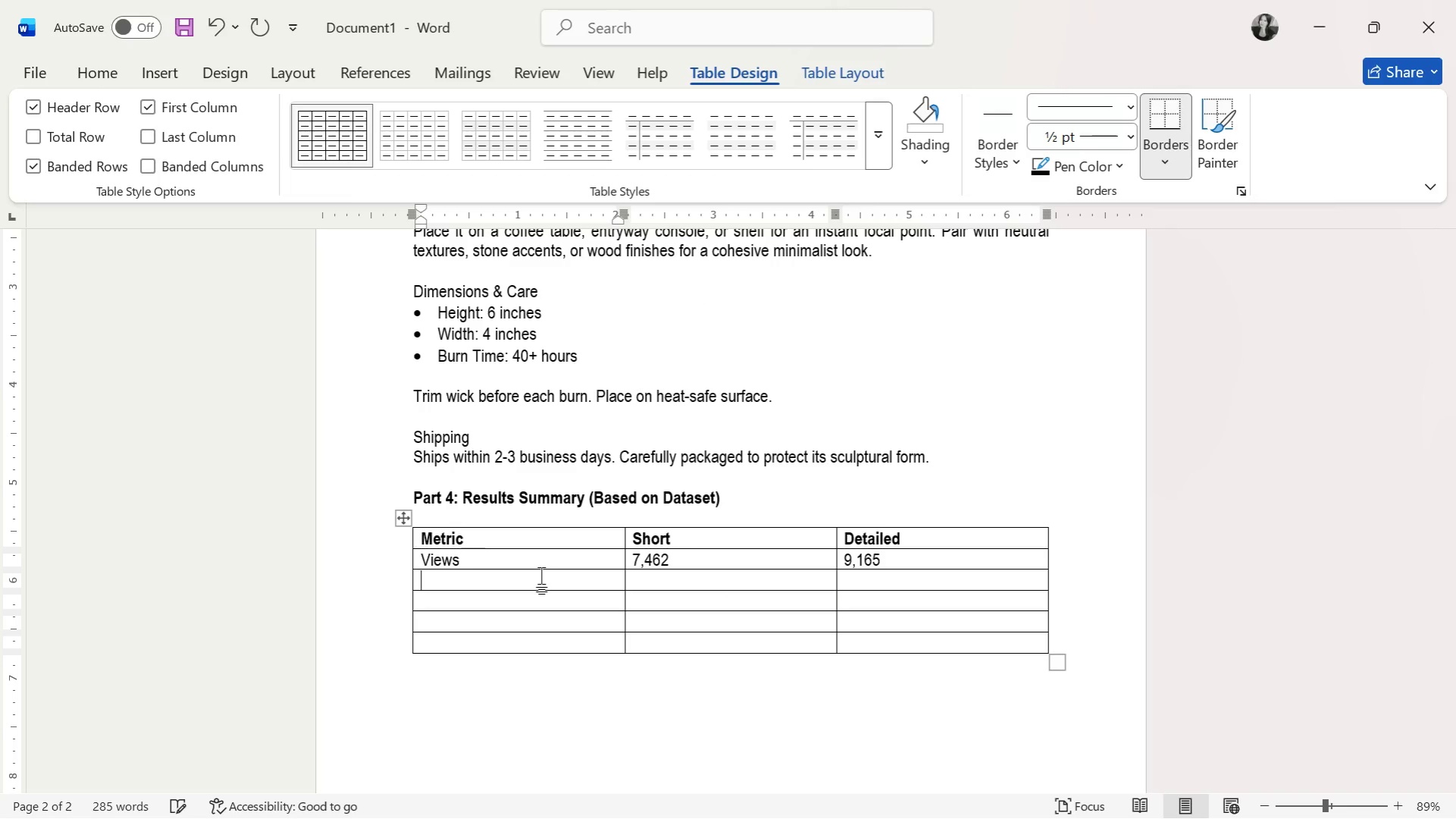 
type(Visist)
key(Backspace)
key(Backspace)
type(ts)
key(Tab)
 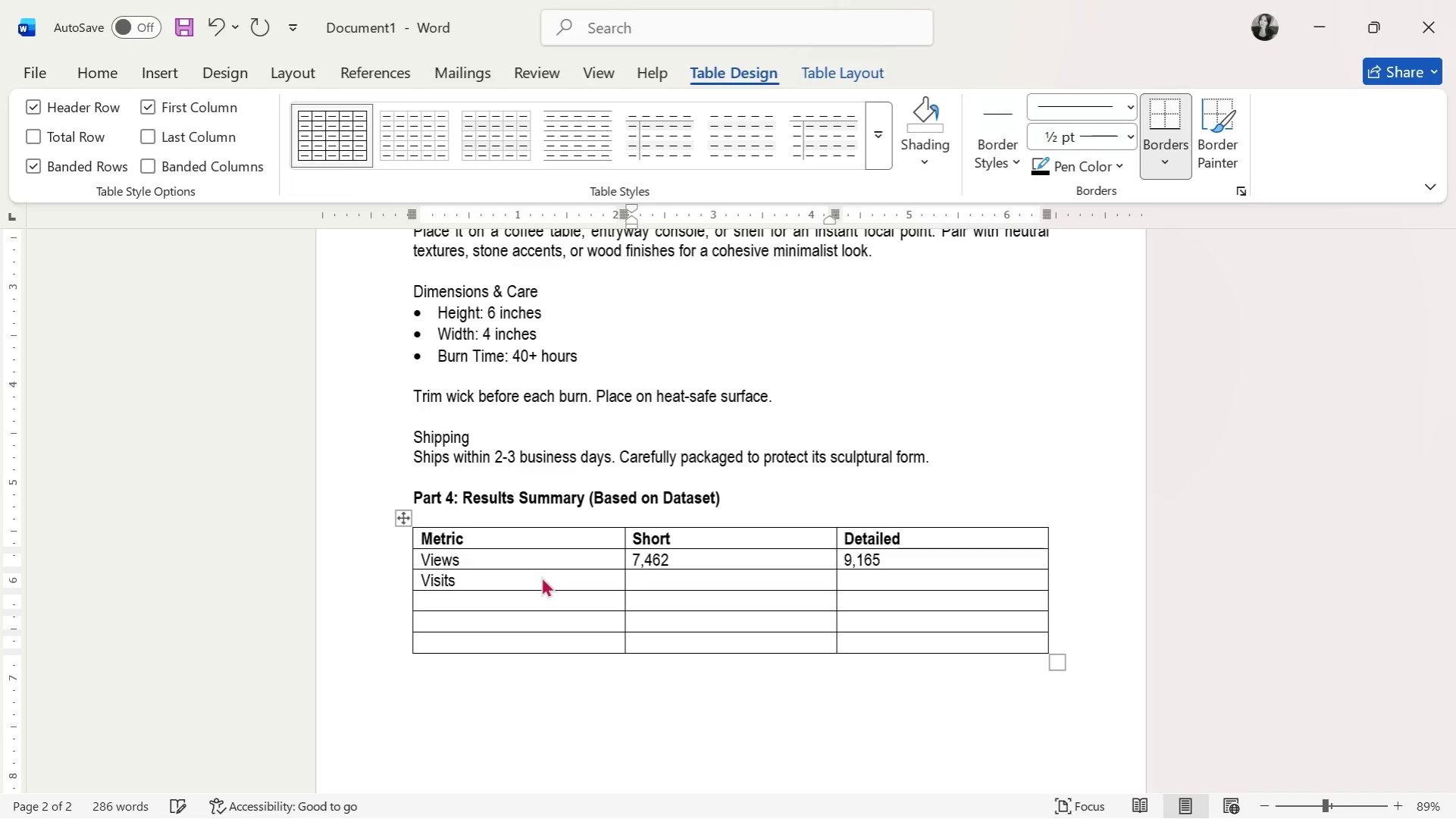 
key(Alt+AltLeft)
 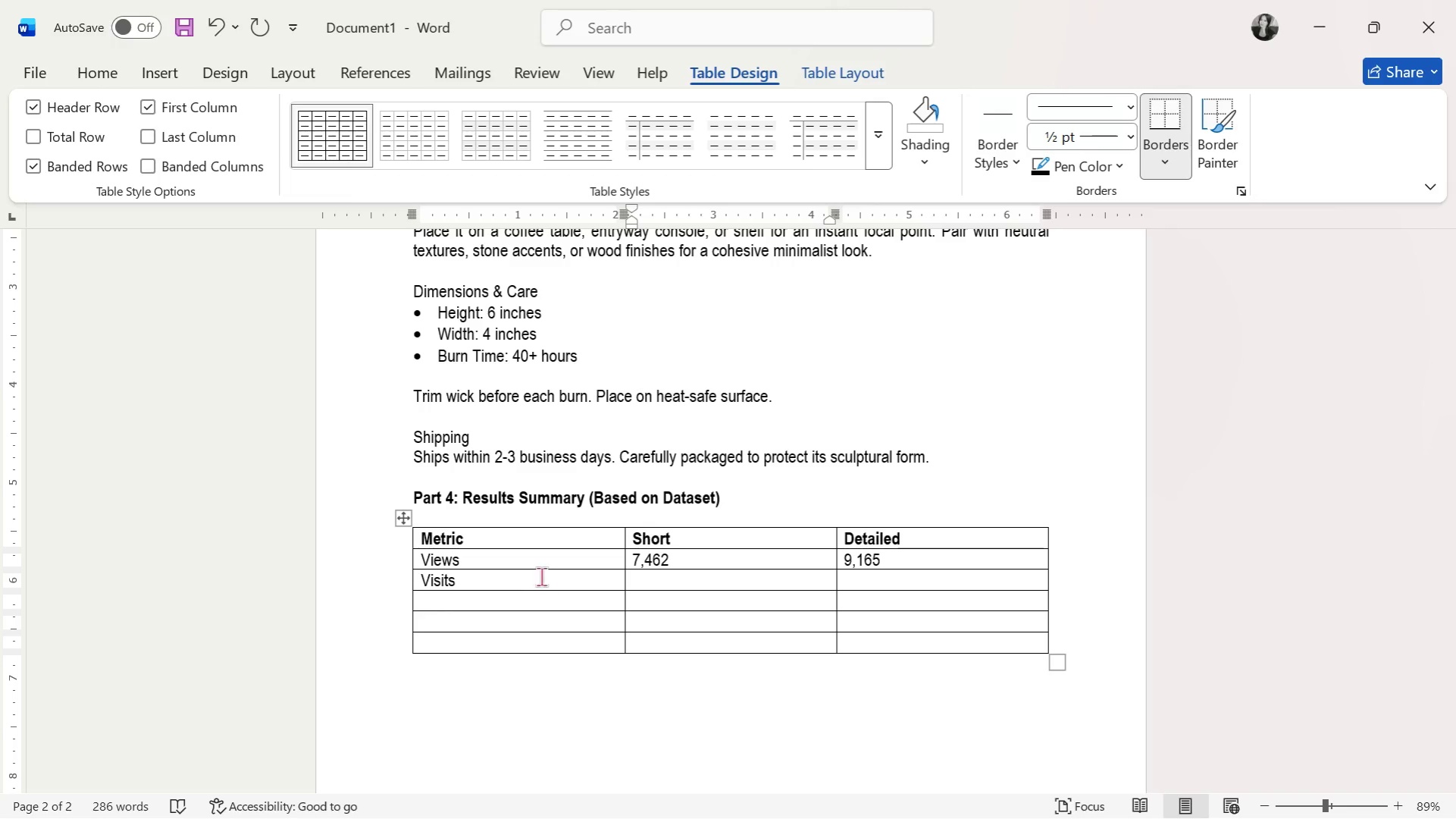 
key(Alt+Tab)
 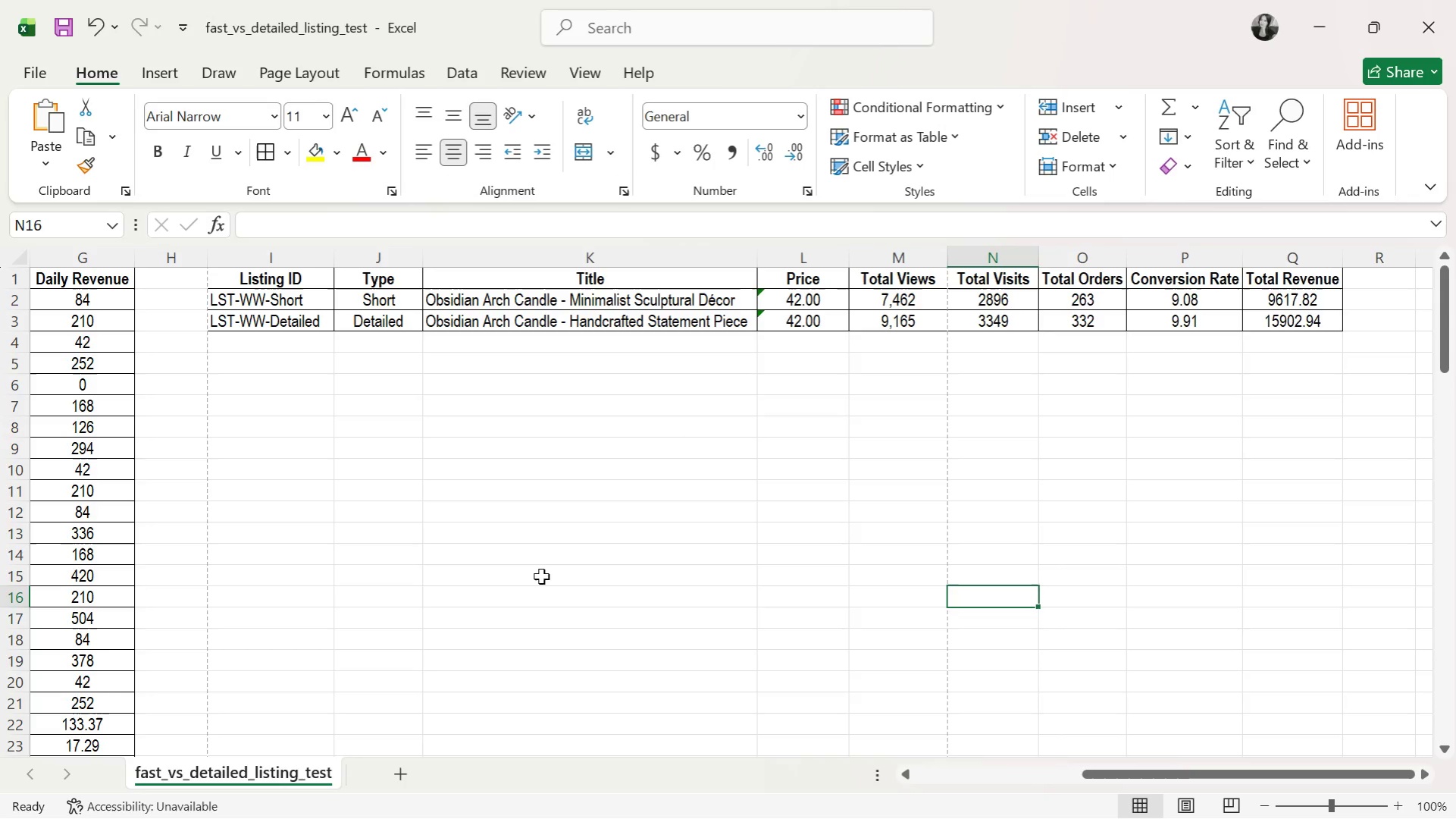 
key(Alt+AltLeft)
 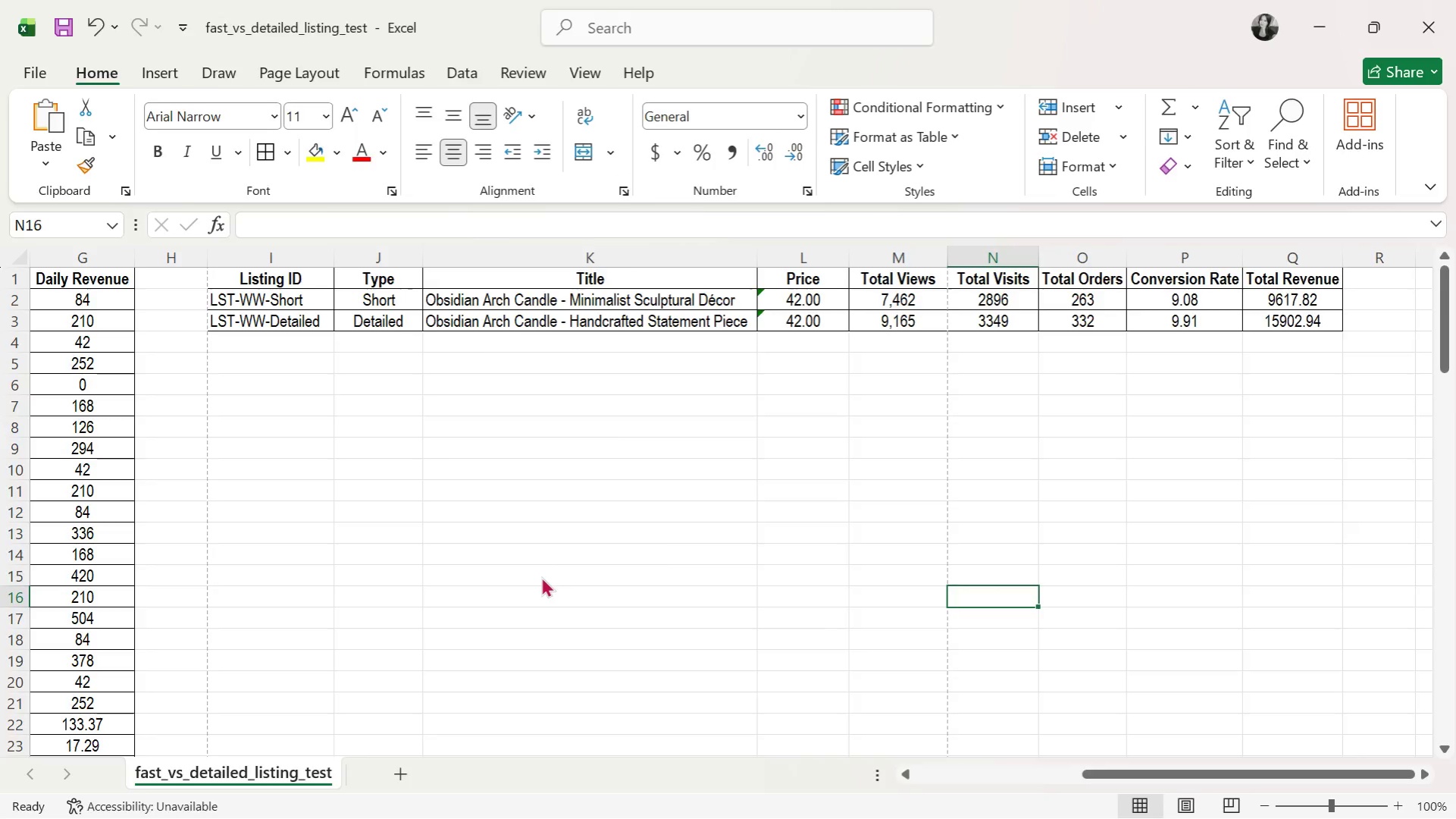 
key(Alt+Tab)
 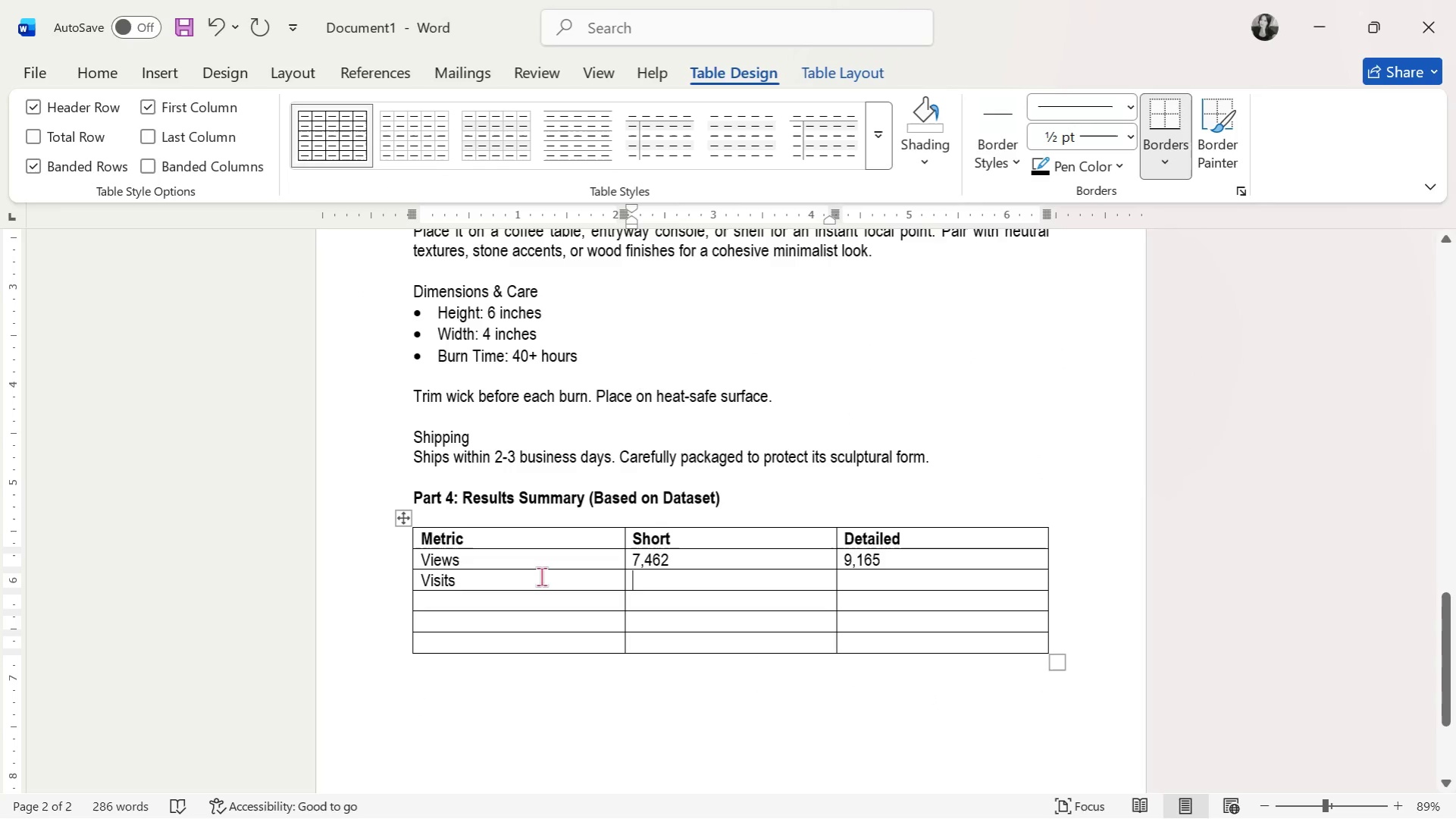 
key(2)
 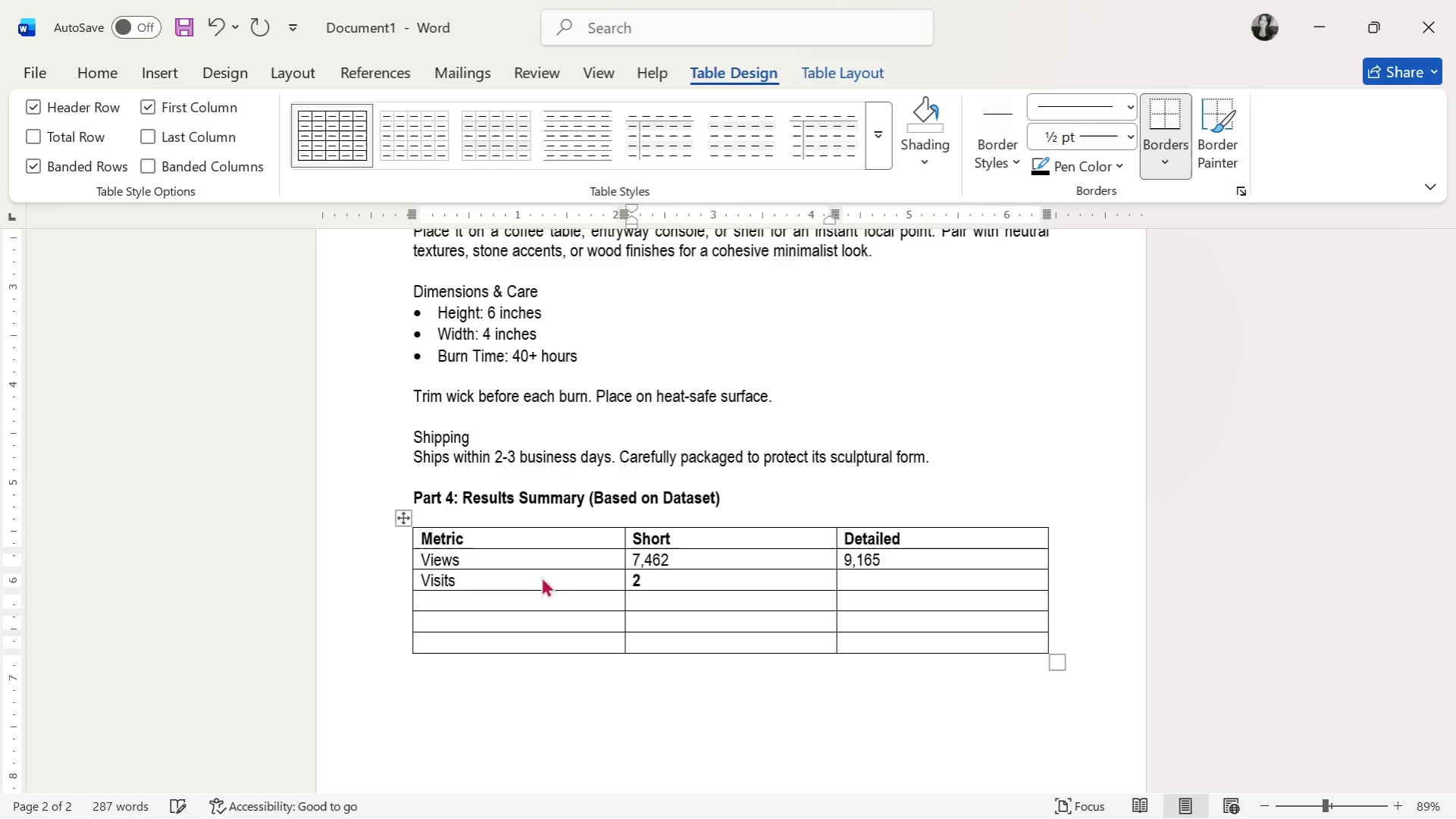 
key(Backspace)
 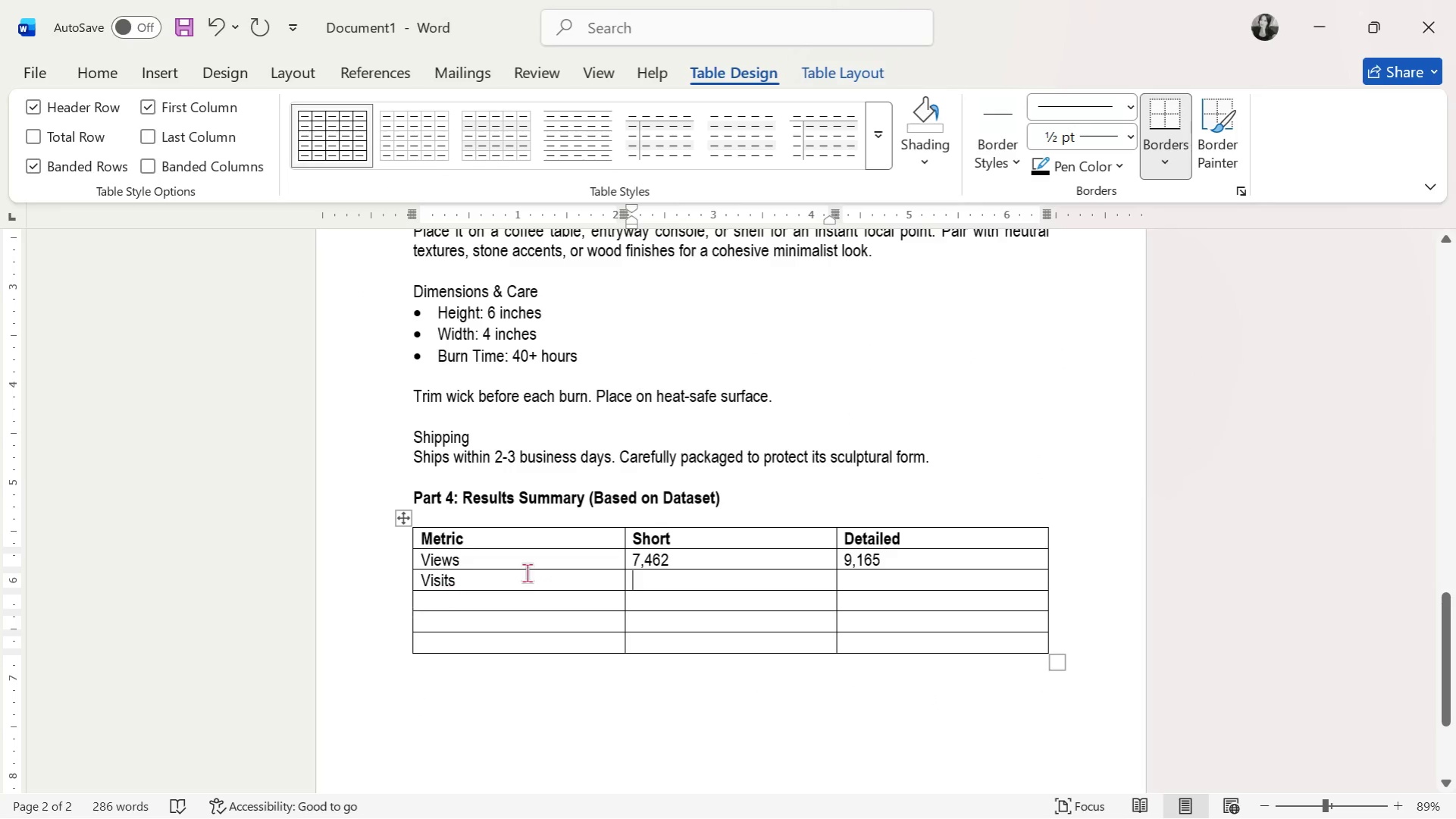 
left_click_drag(start_coordinate=[515, 552], to_coordinate=[957, 664])
 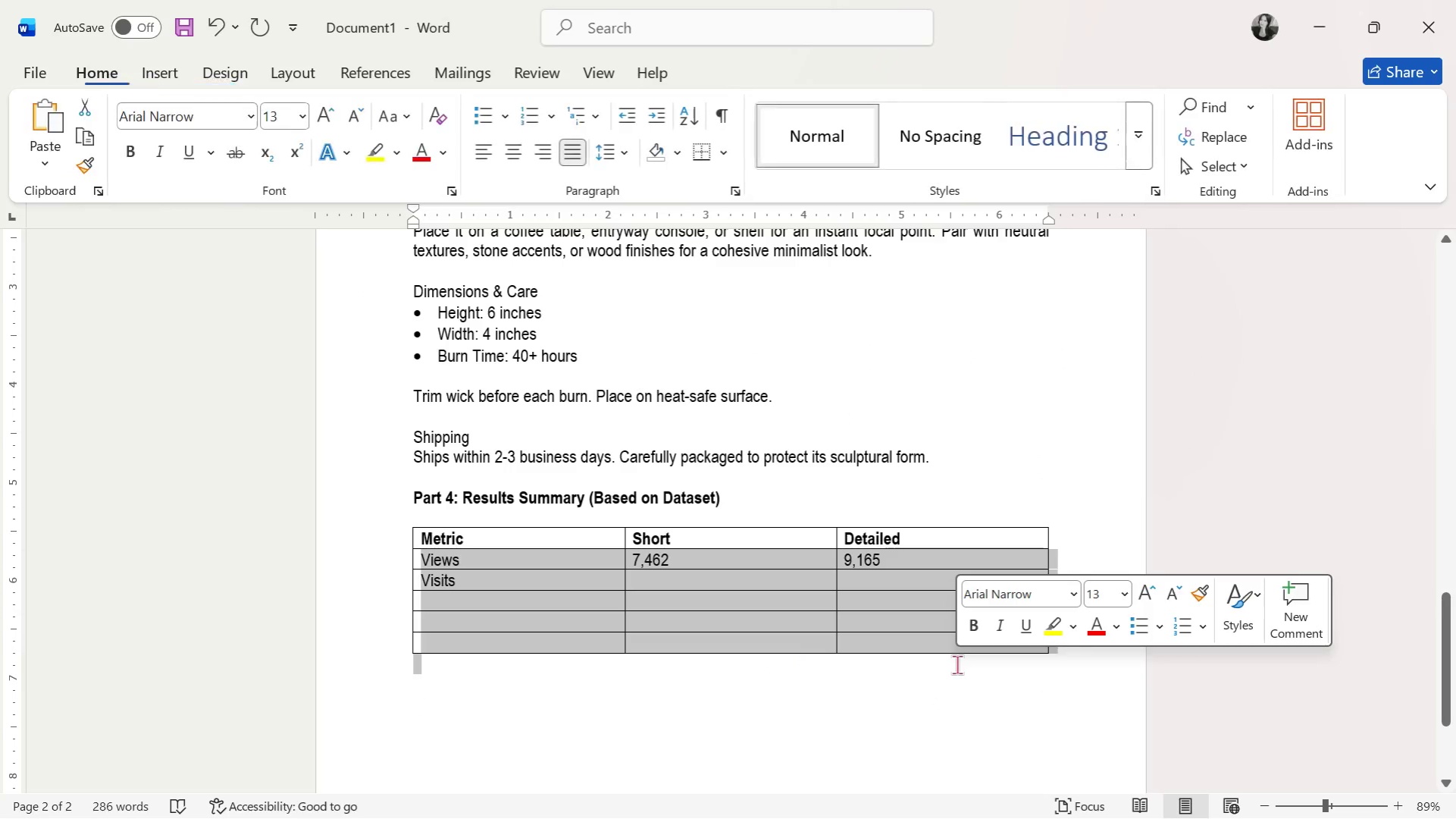 
key(Control+B)
 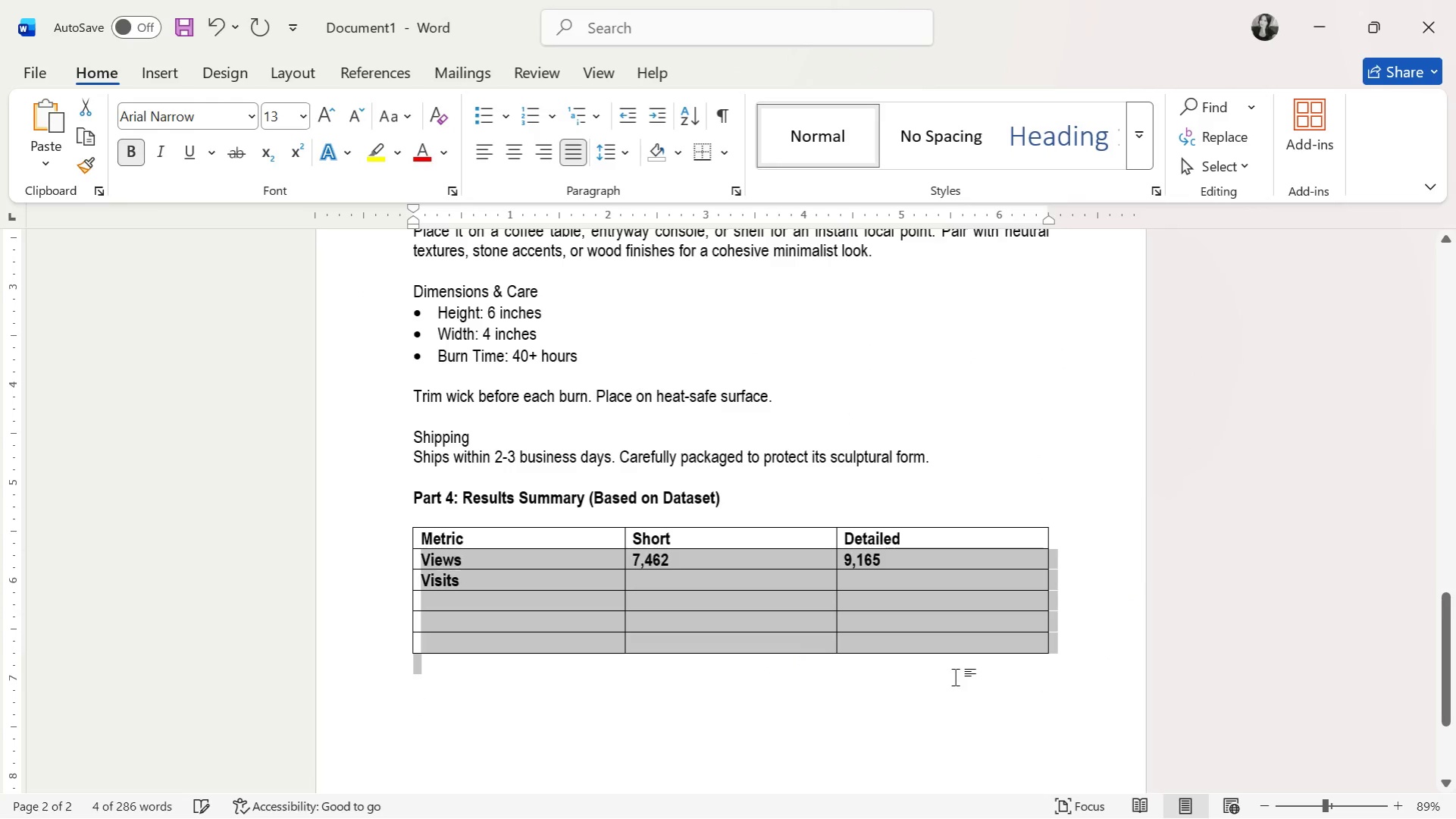 
key(Control+B)
 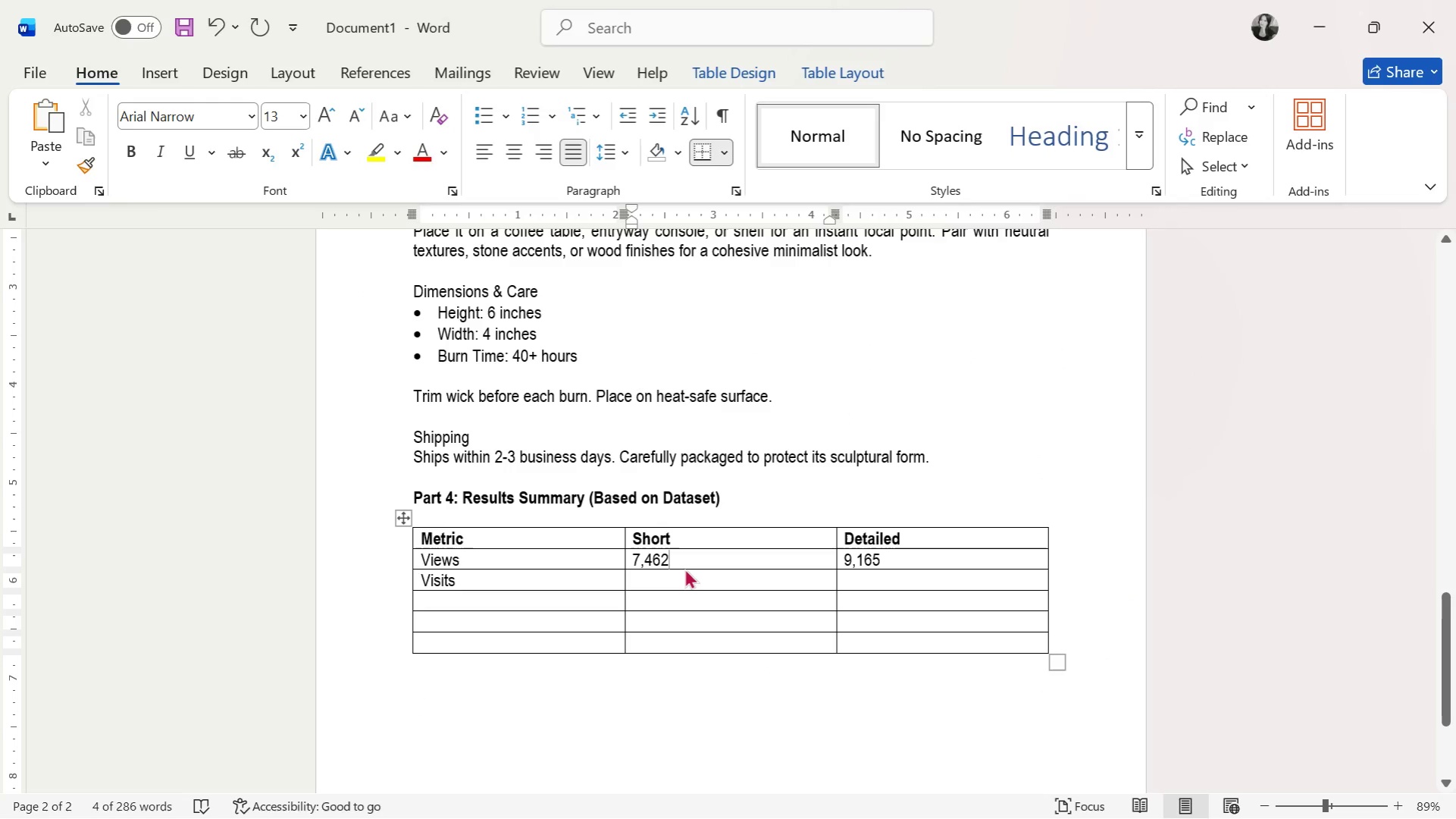 
double_click([685, 581])
 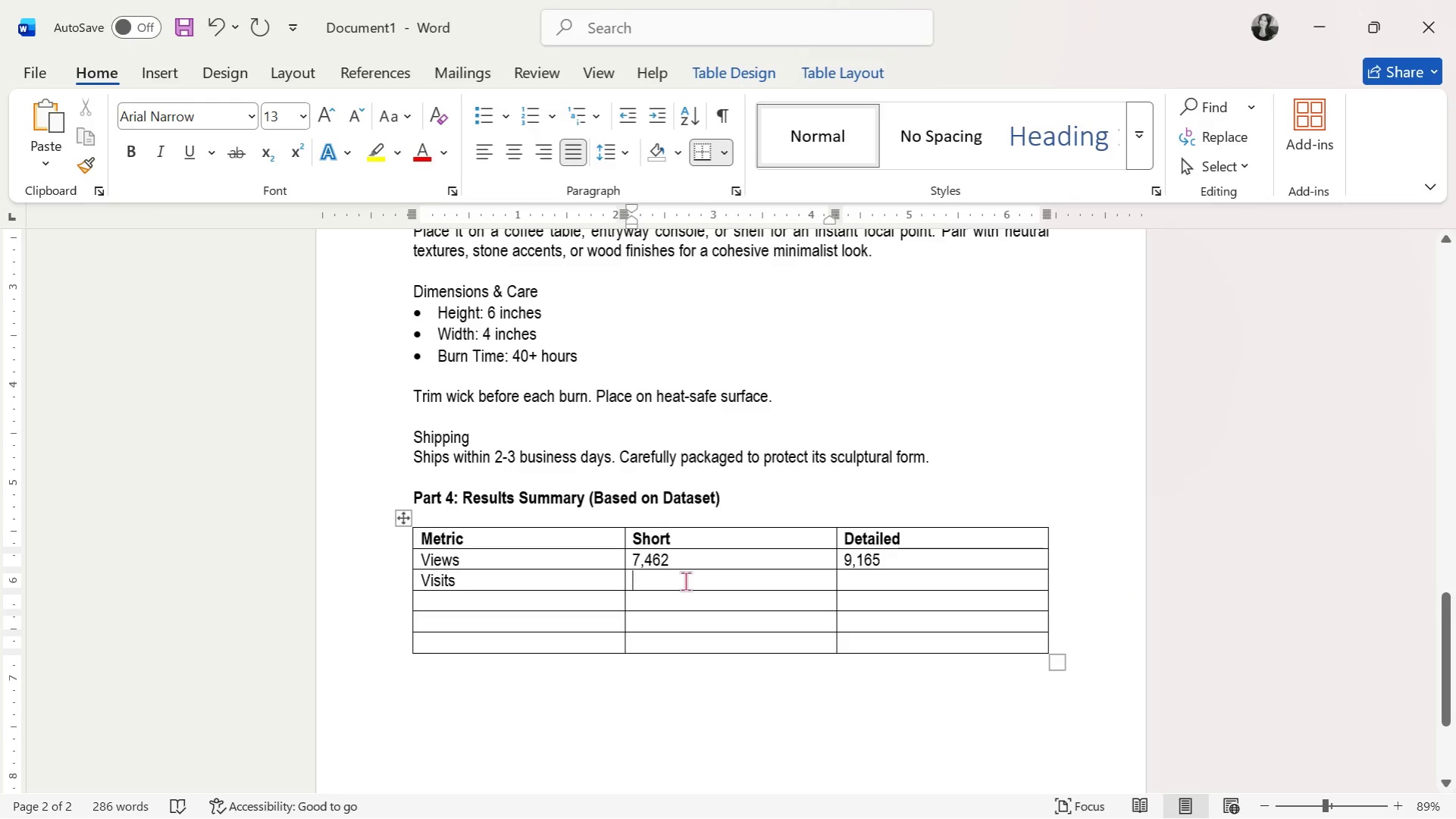 
key(Alt+AltLeft)
 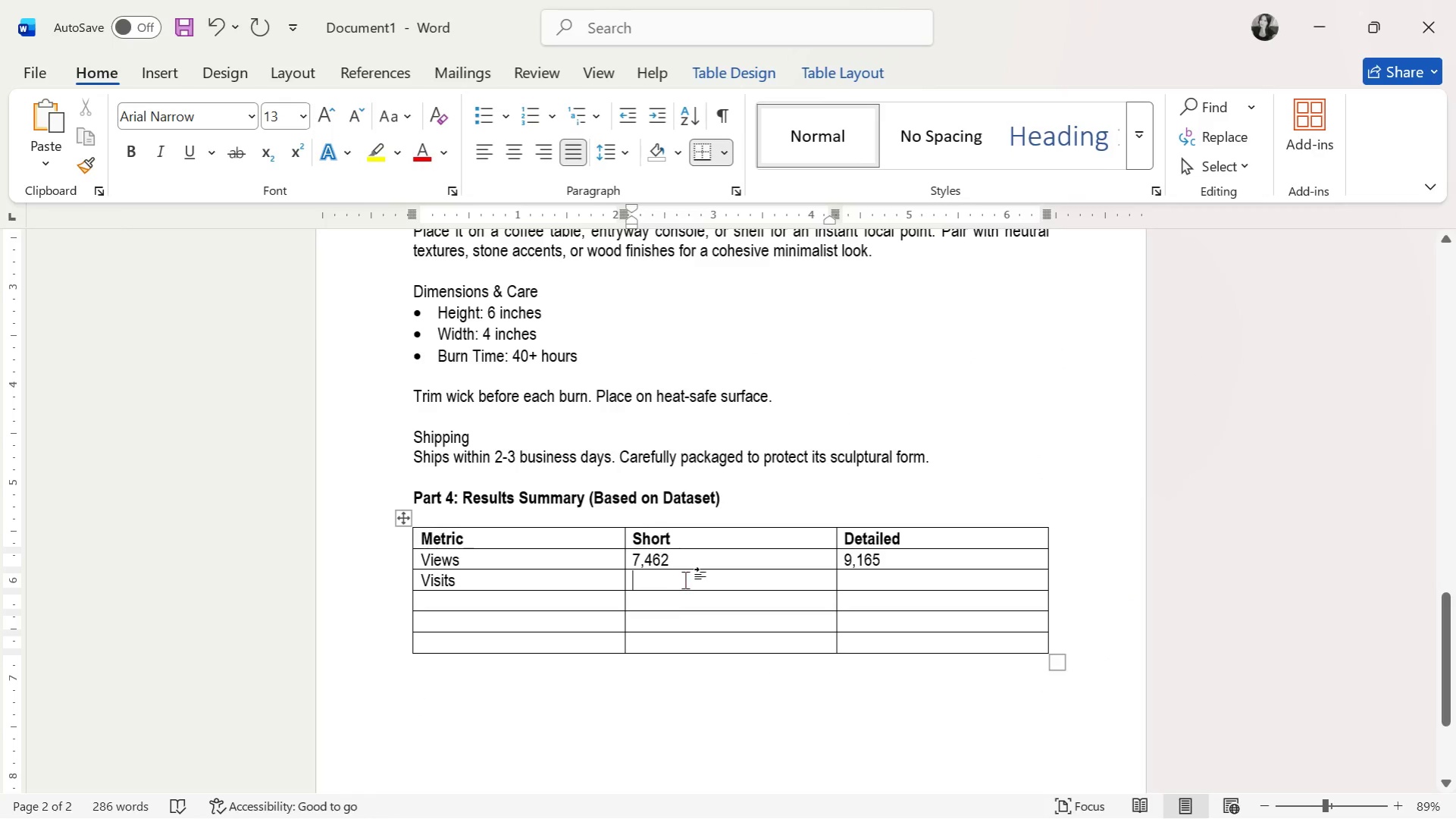 
key(Alt+Tab)
 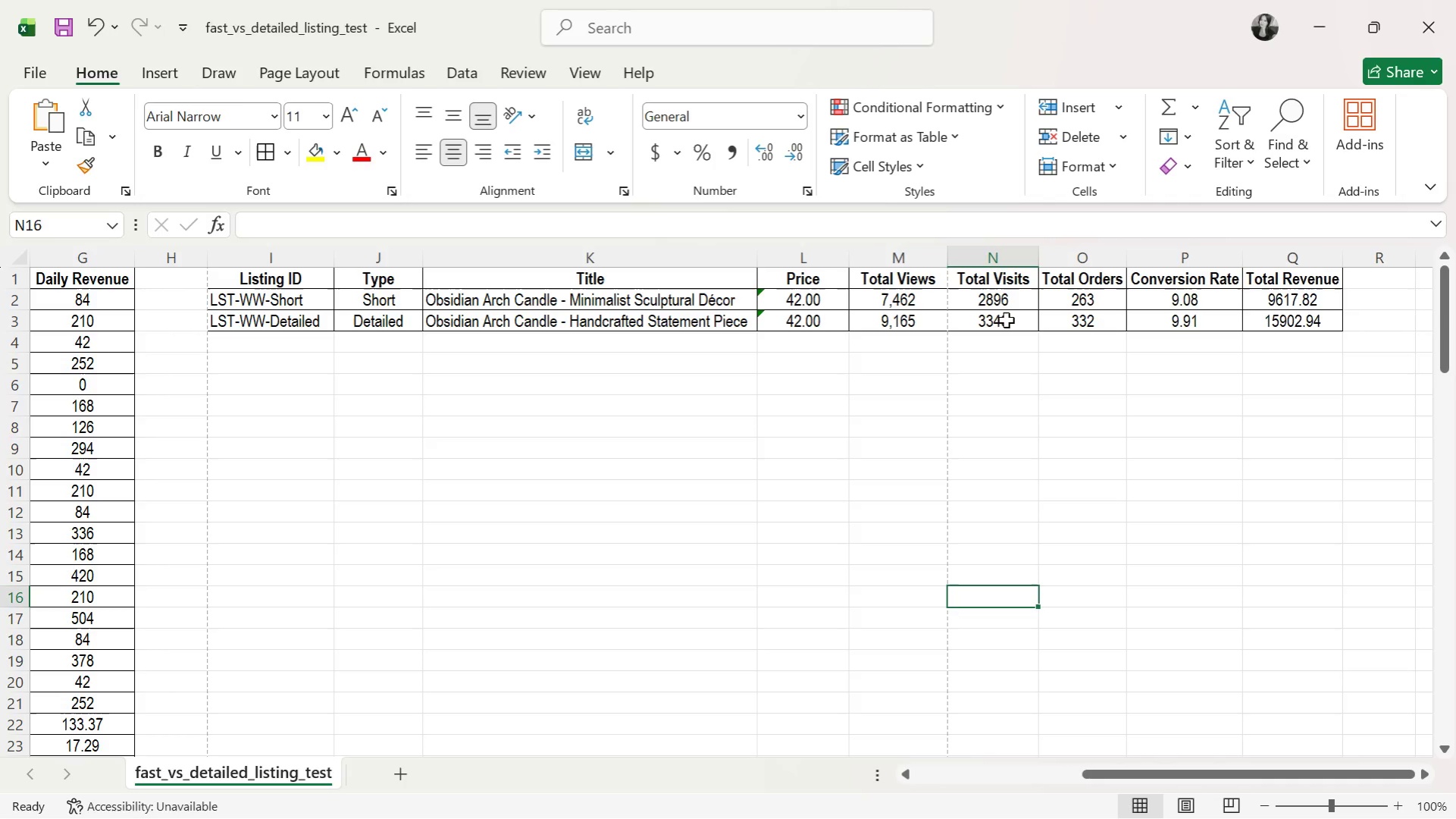 
key(Alt+AltLeft)
 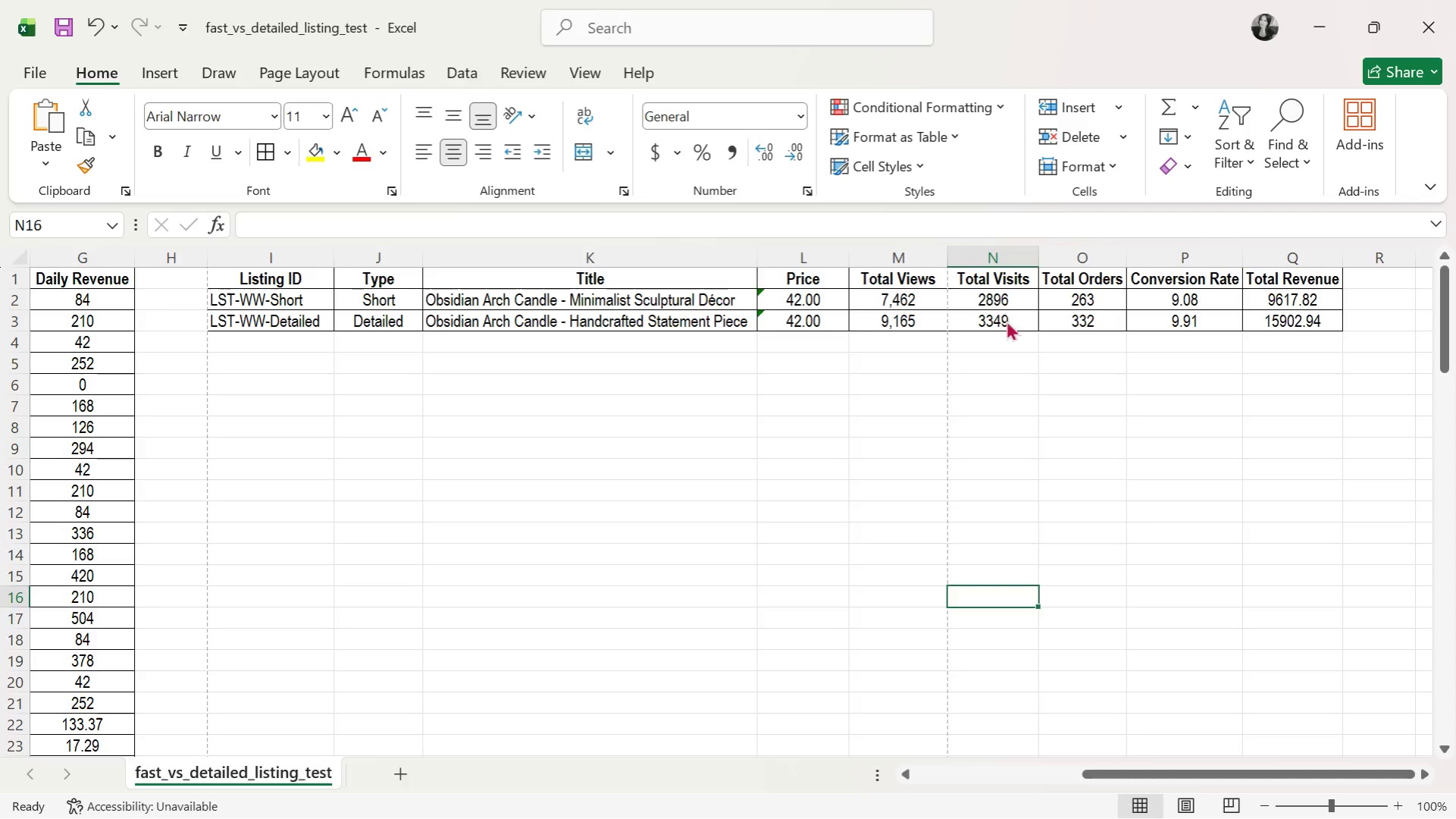 
key(Tab)
type(2,896)
key(Tab)
 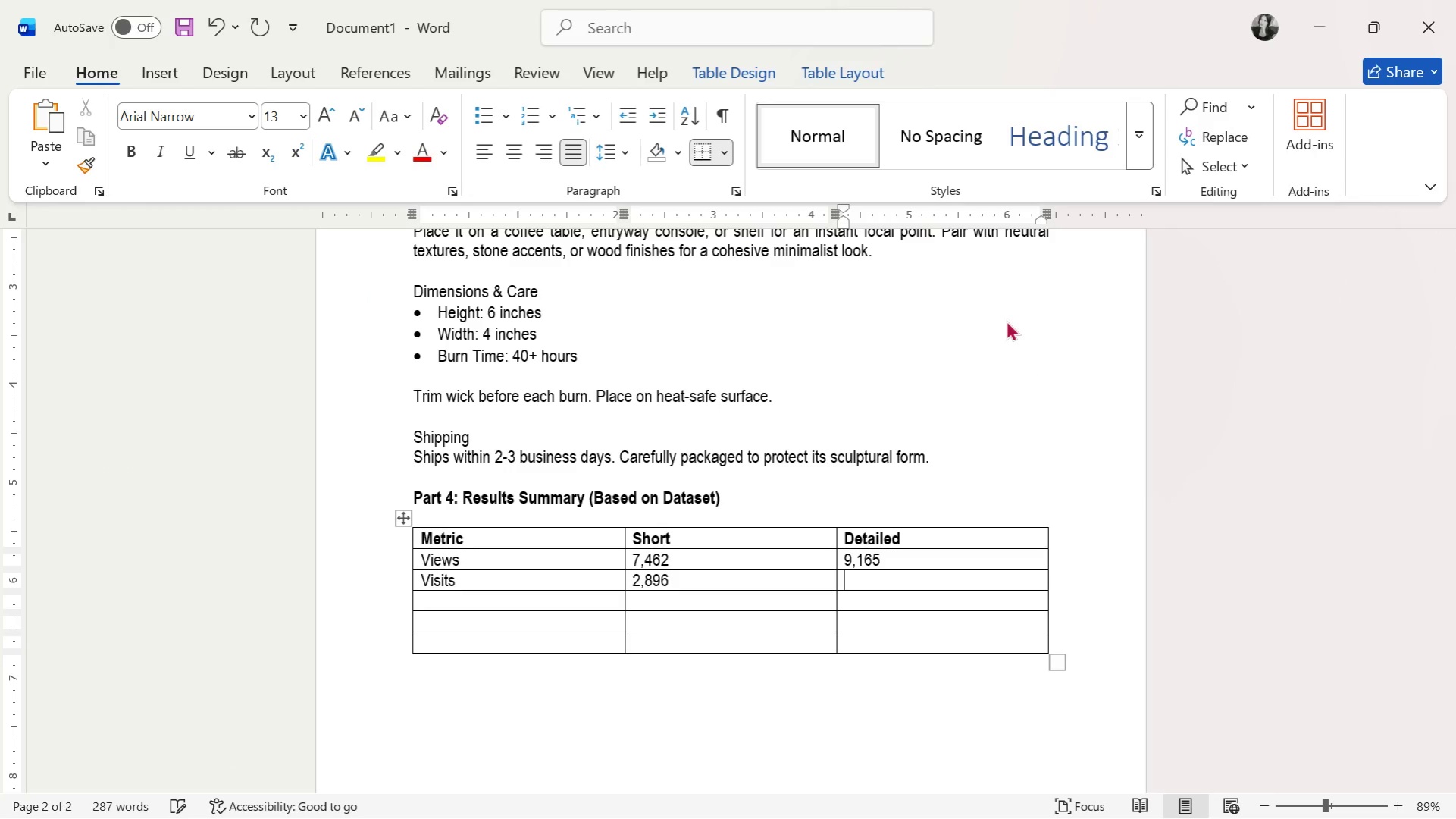 
key(Alt+AltLeft)
 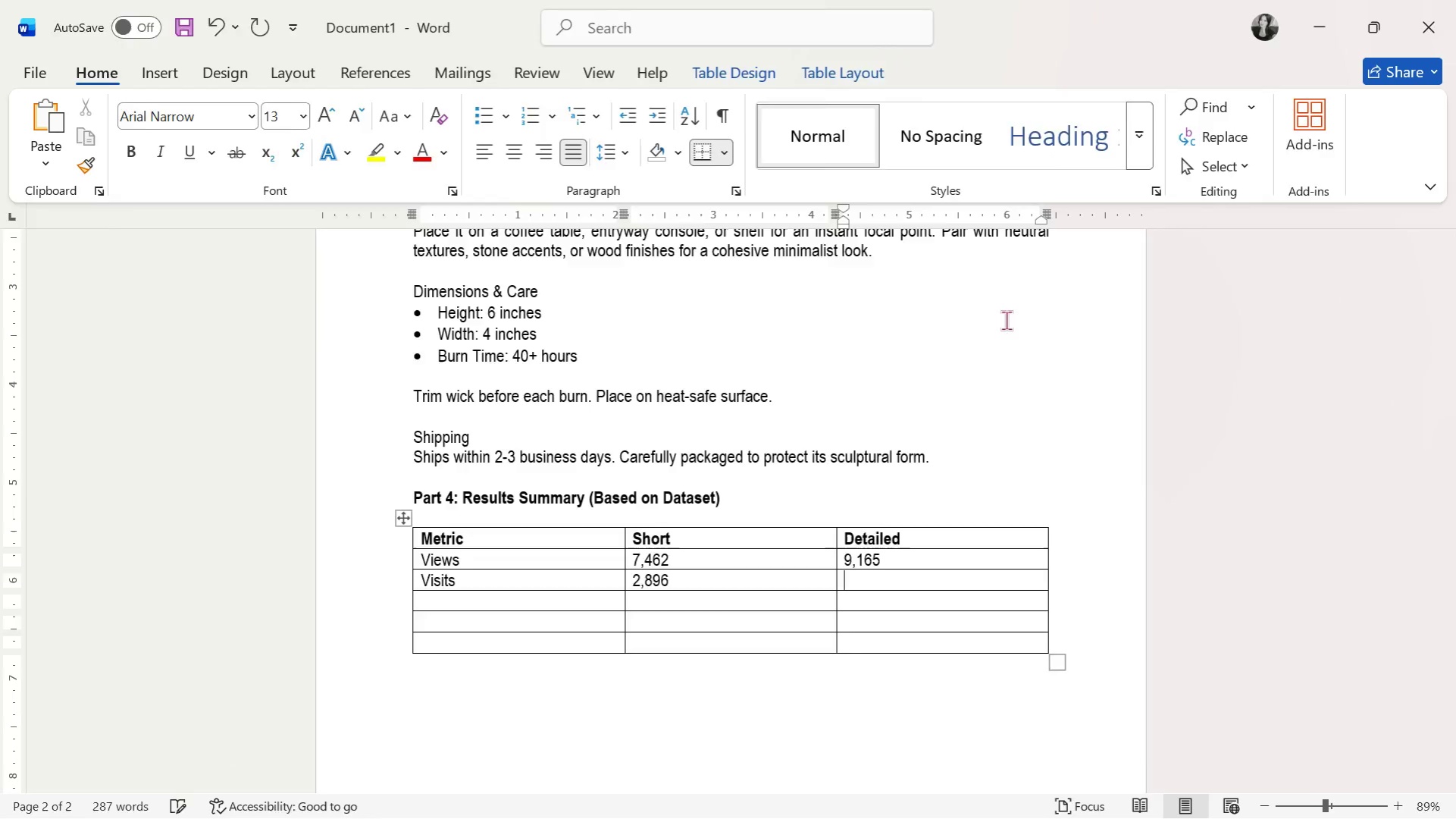 
key(Alt+Tab)
 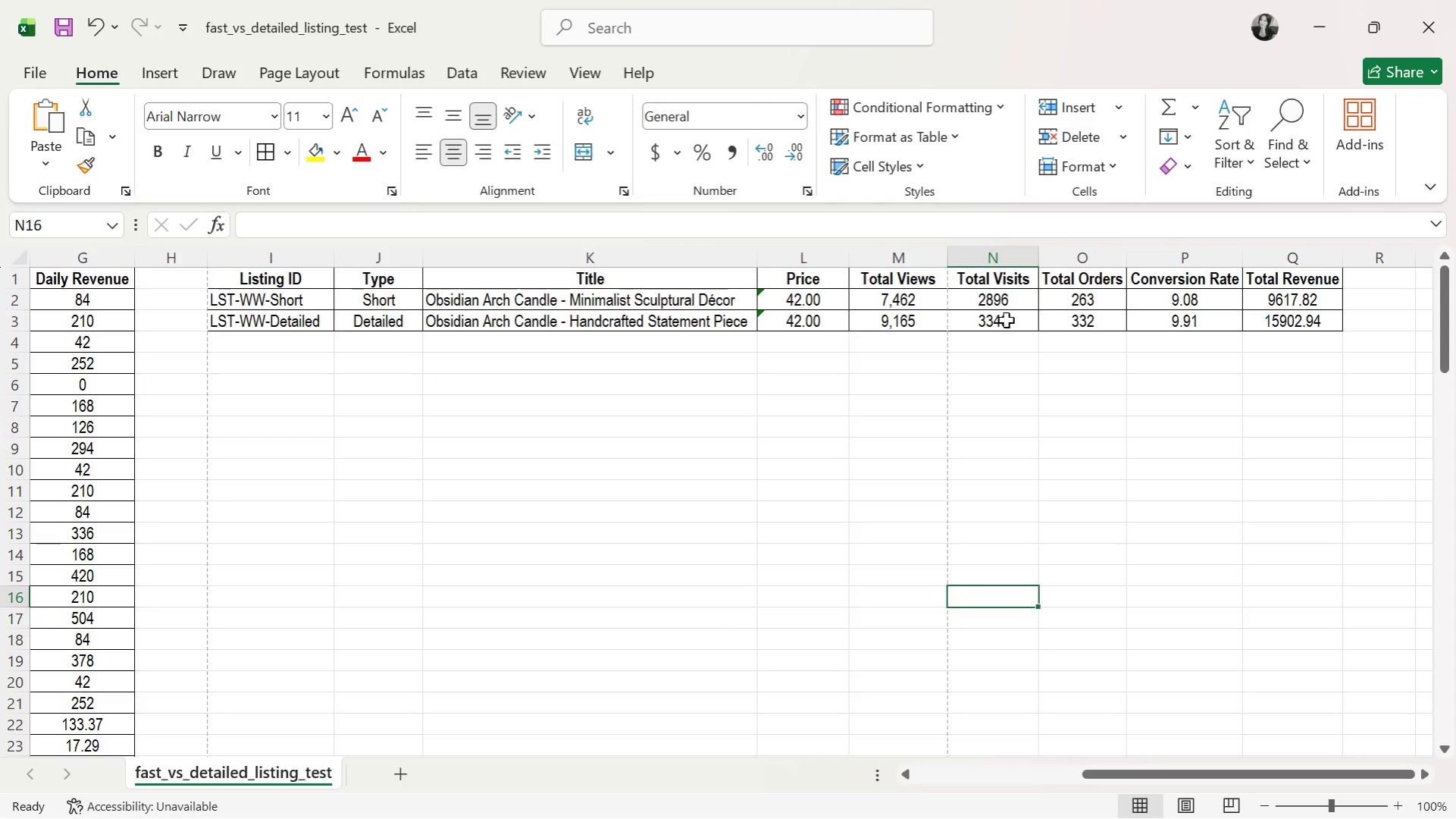 
key(Alt+AltLeft)
 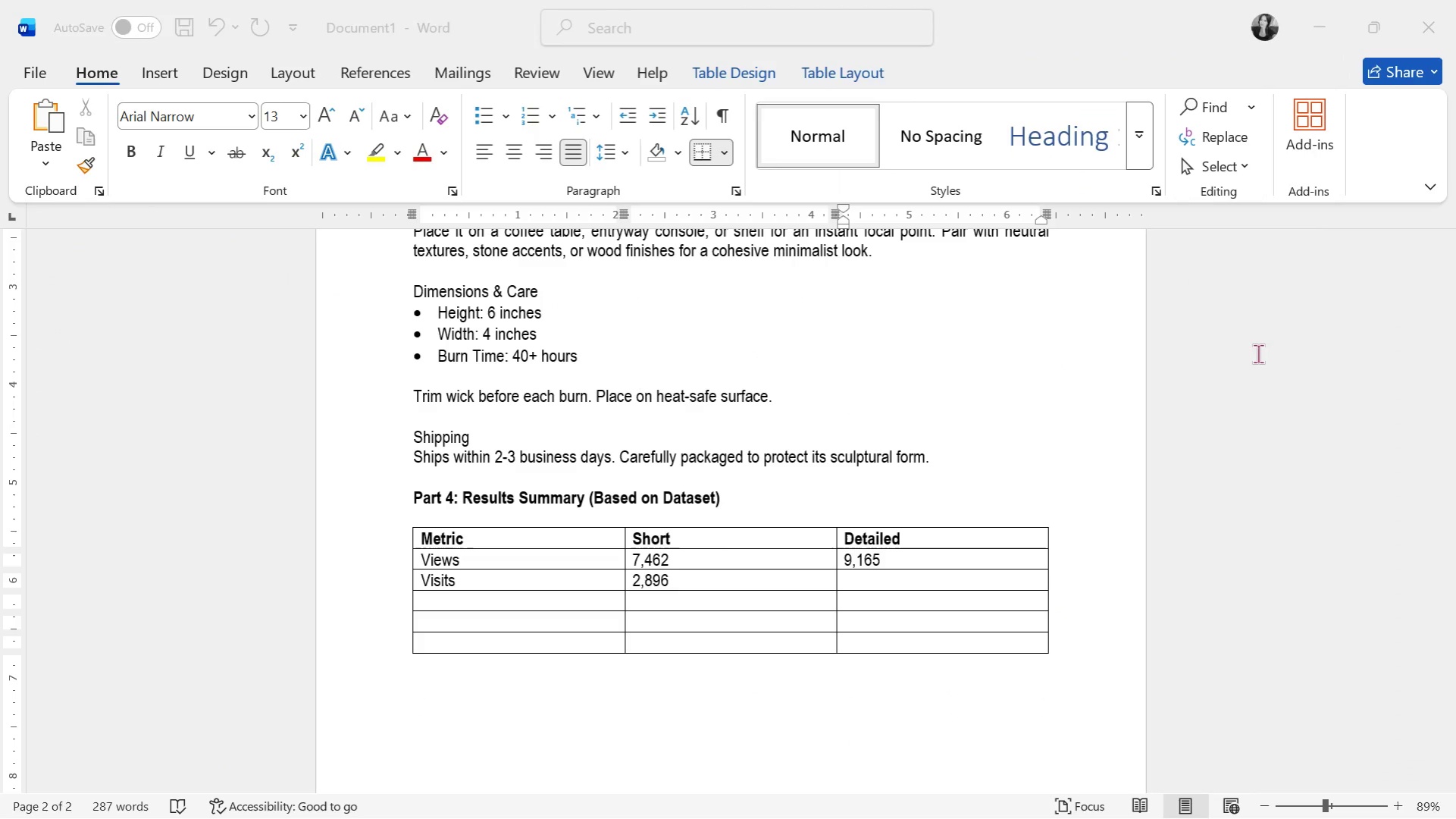 
key(Tab)
type(33)
key(Backspace)
type(,349)
 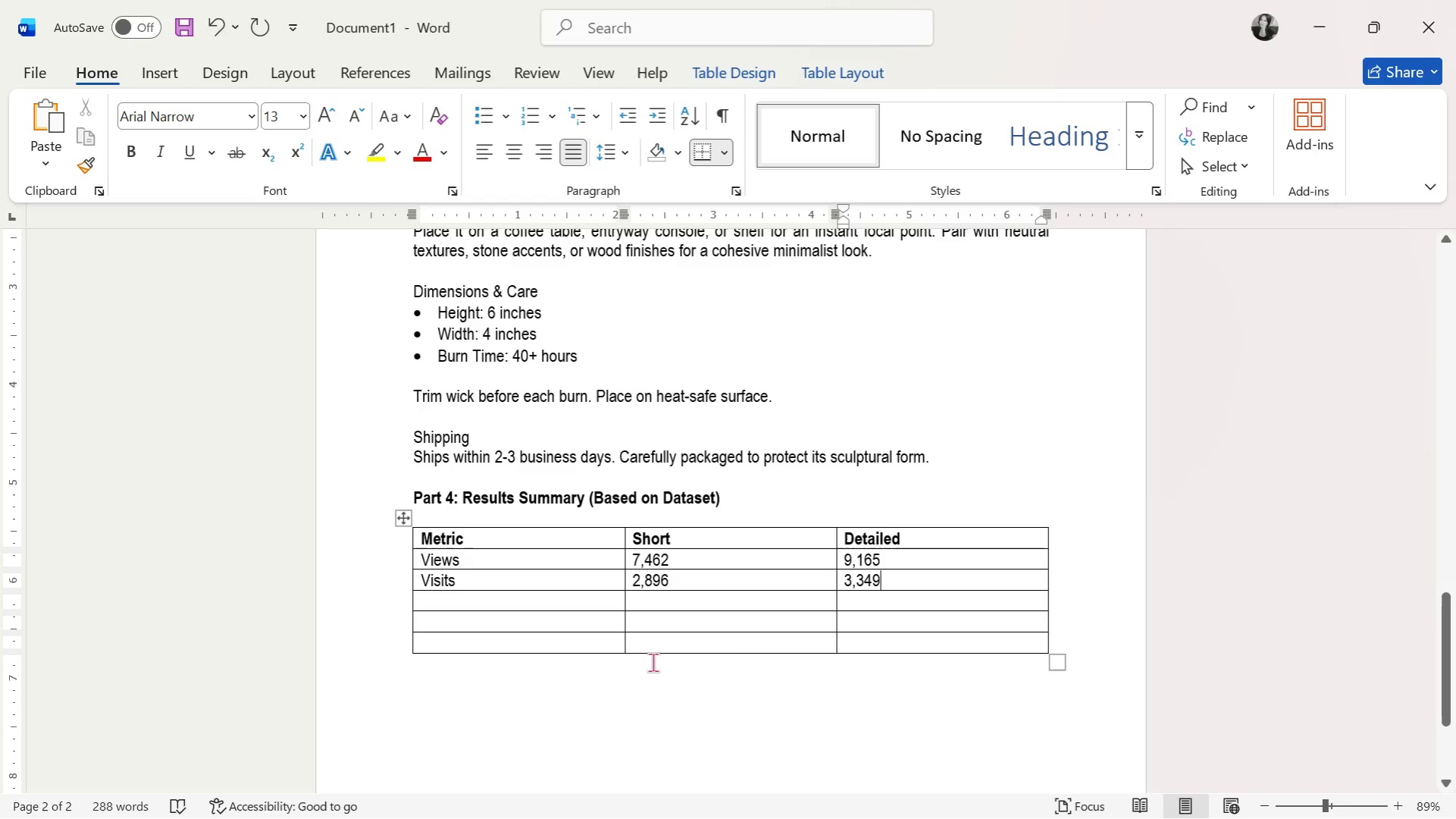 
left_click([576, 593])
 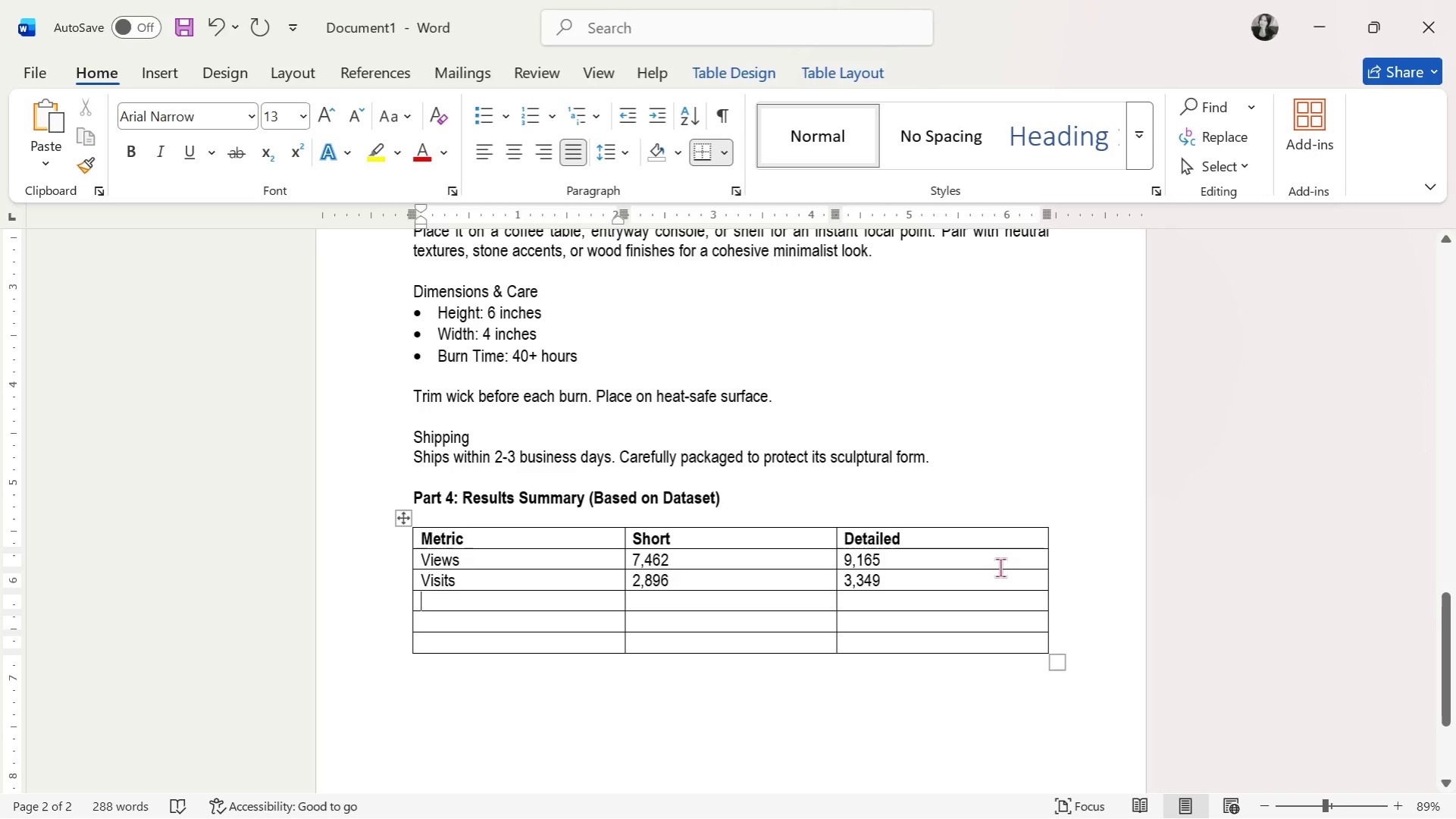 
type(Orders)
key(Tab)
 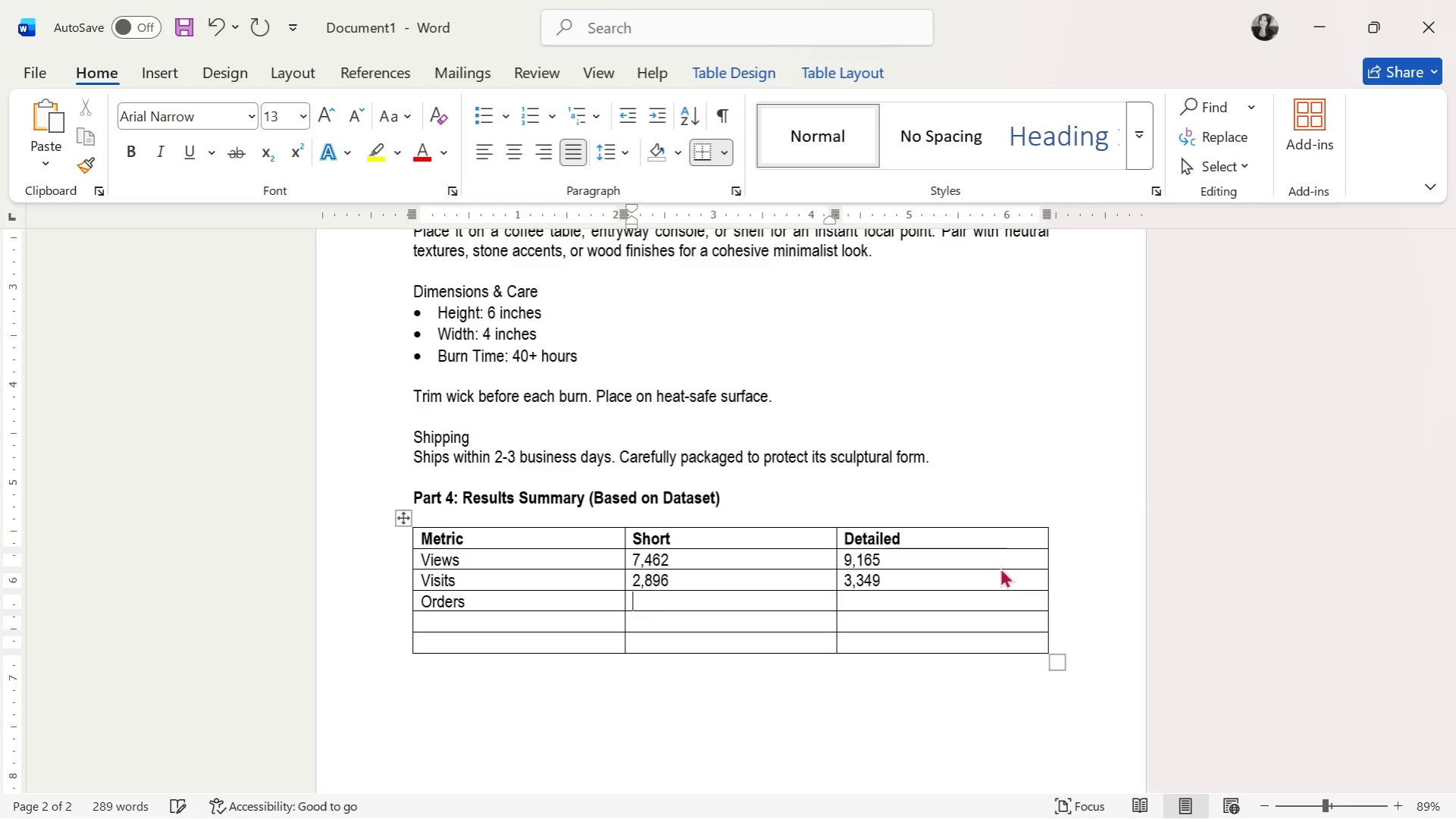 
key(Alt+AltLeft)
 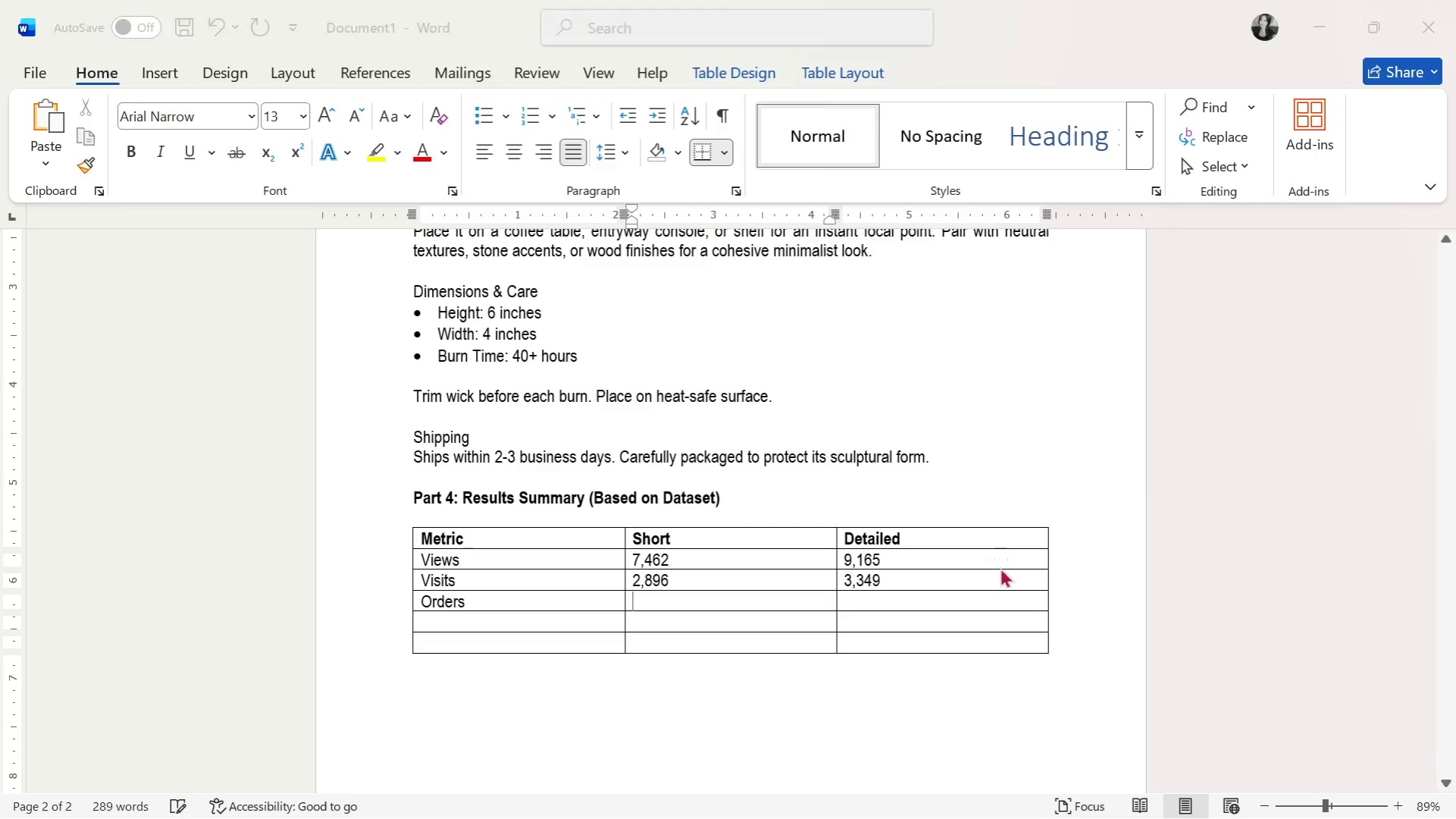 
key(Alt+Tab)
 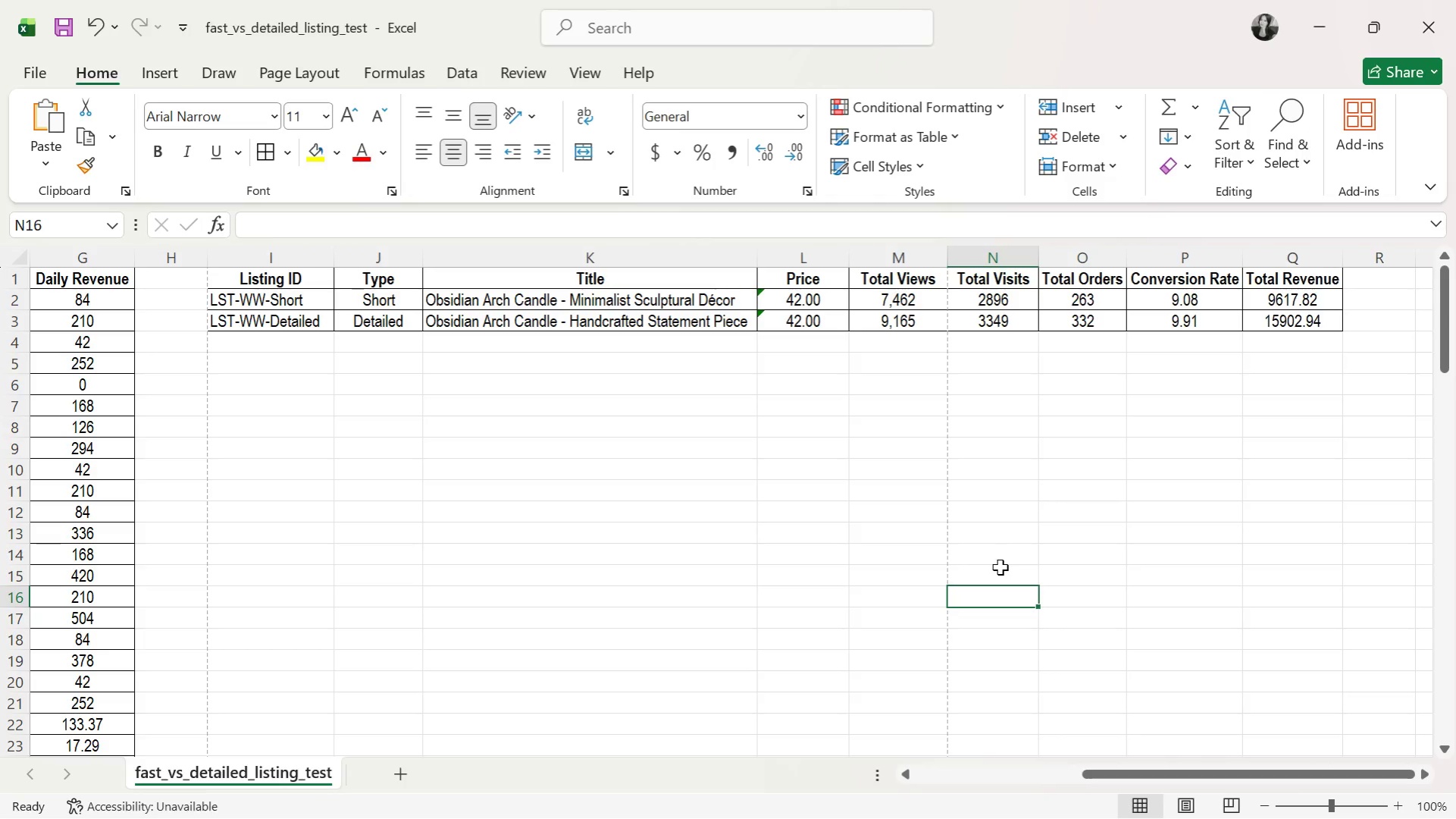 
wait(12.27)
 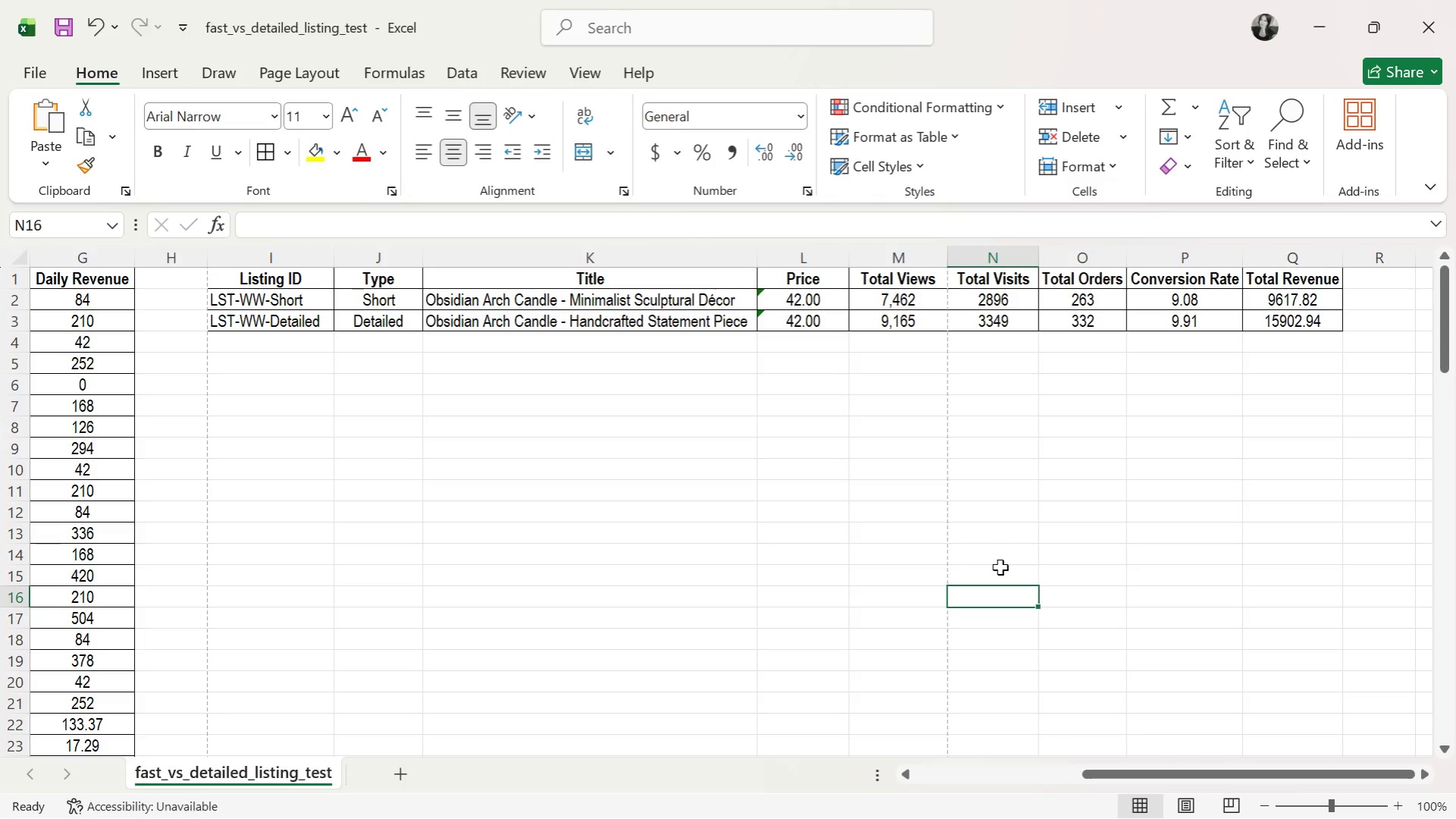 
key(Alt+AltLeft)
 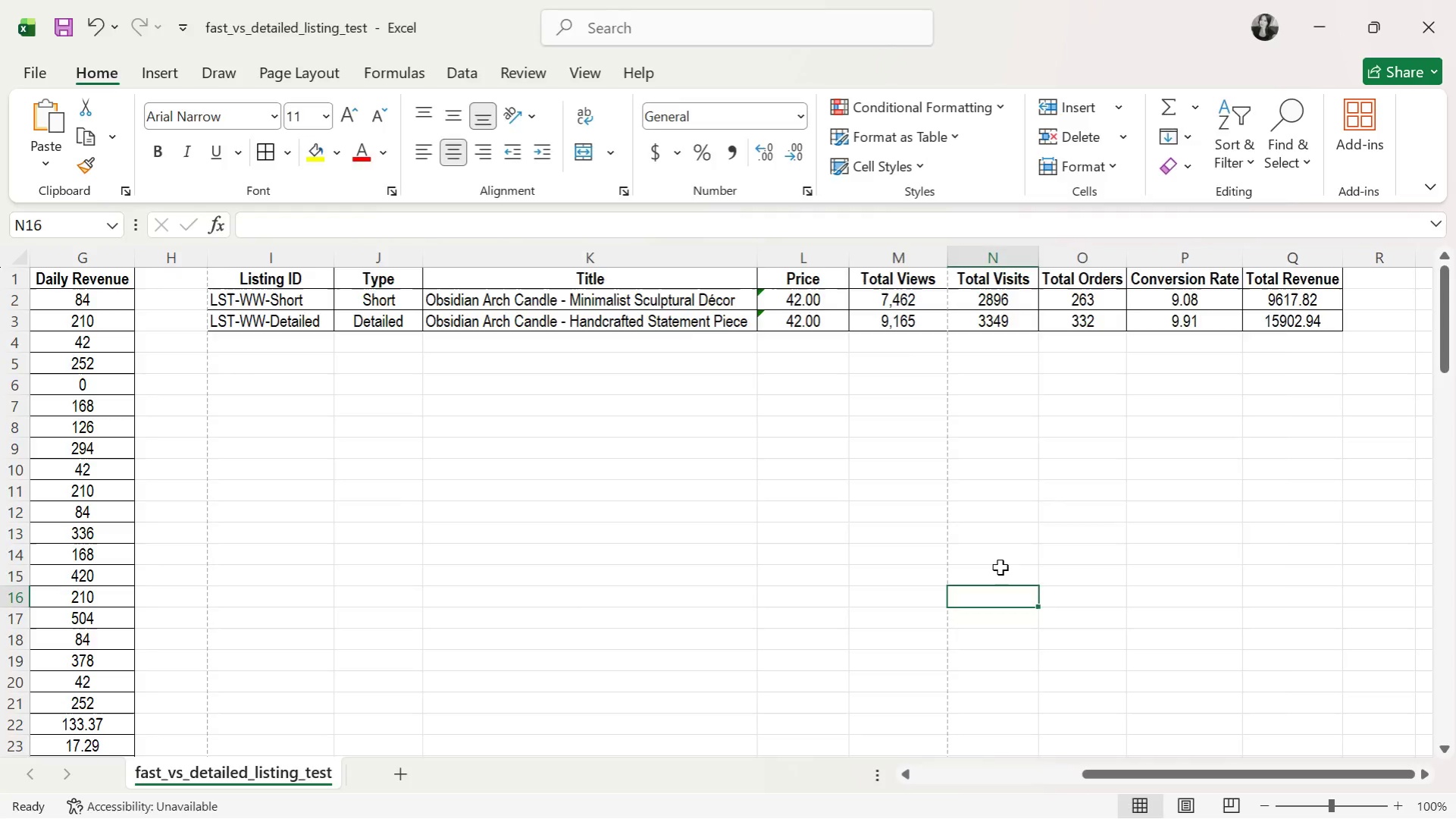 
key(Alt+Tab)
 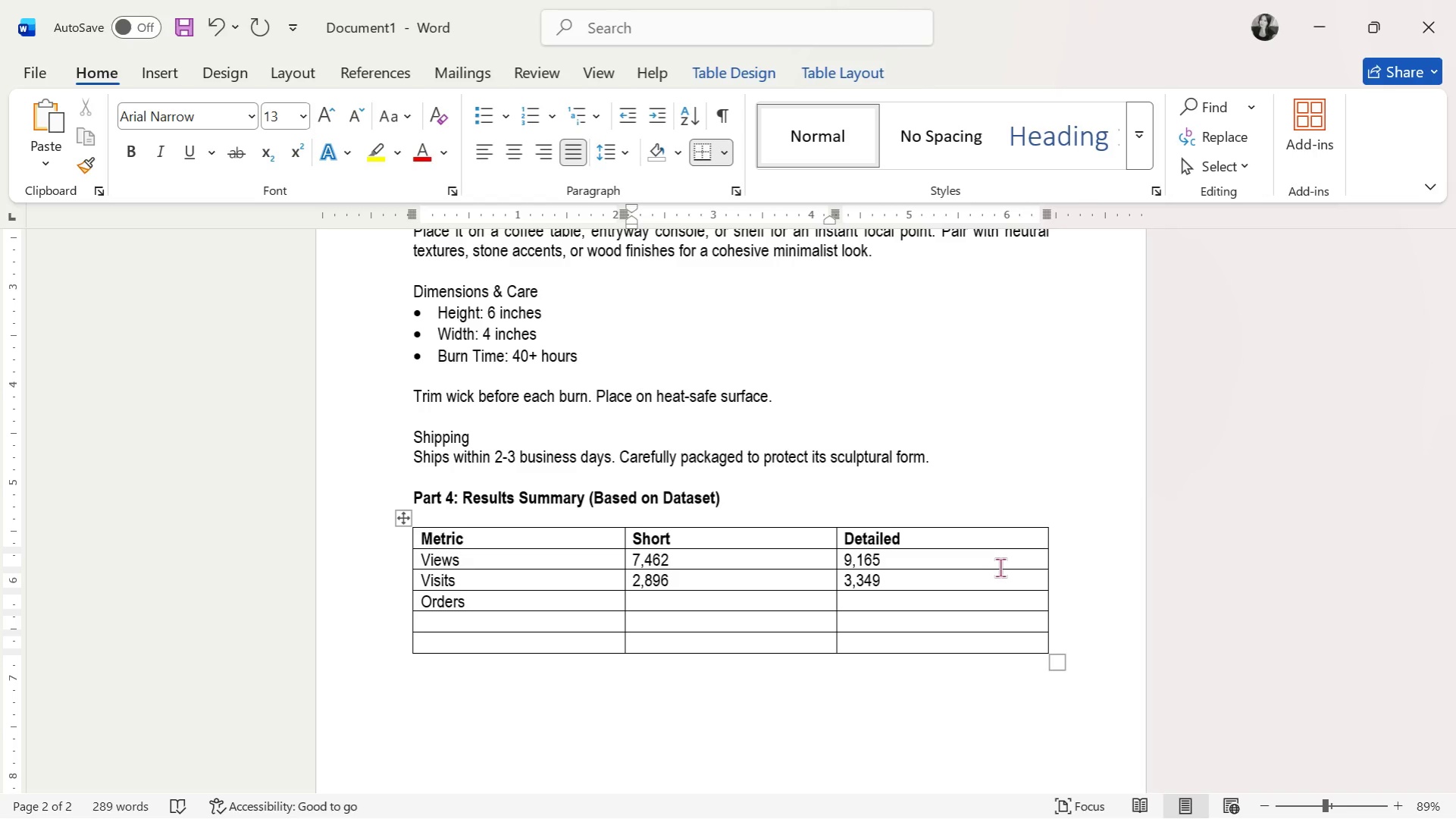 
wait(27.47)
 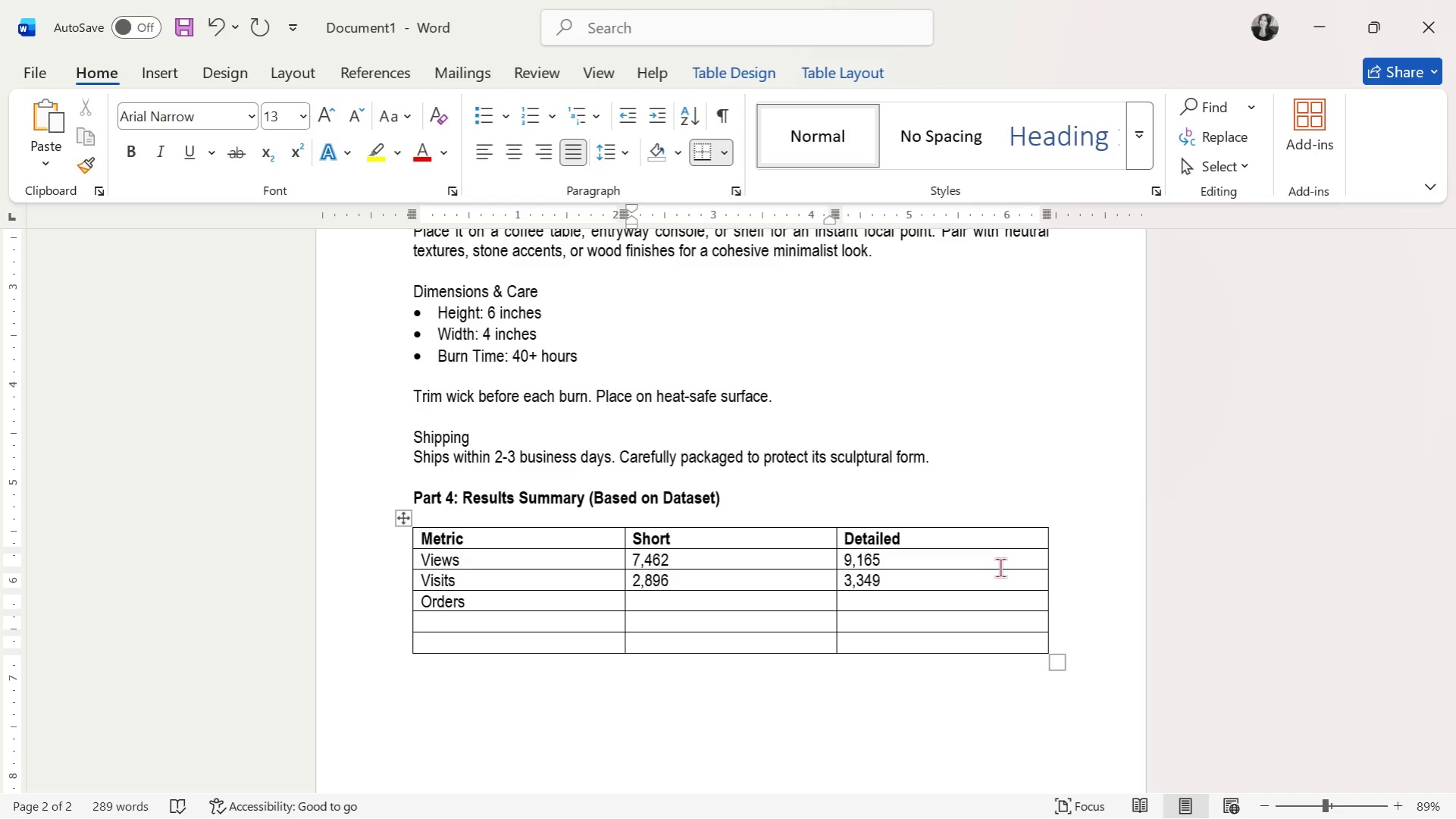 
key(Alt+AltLeft)
 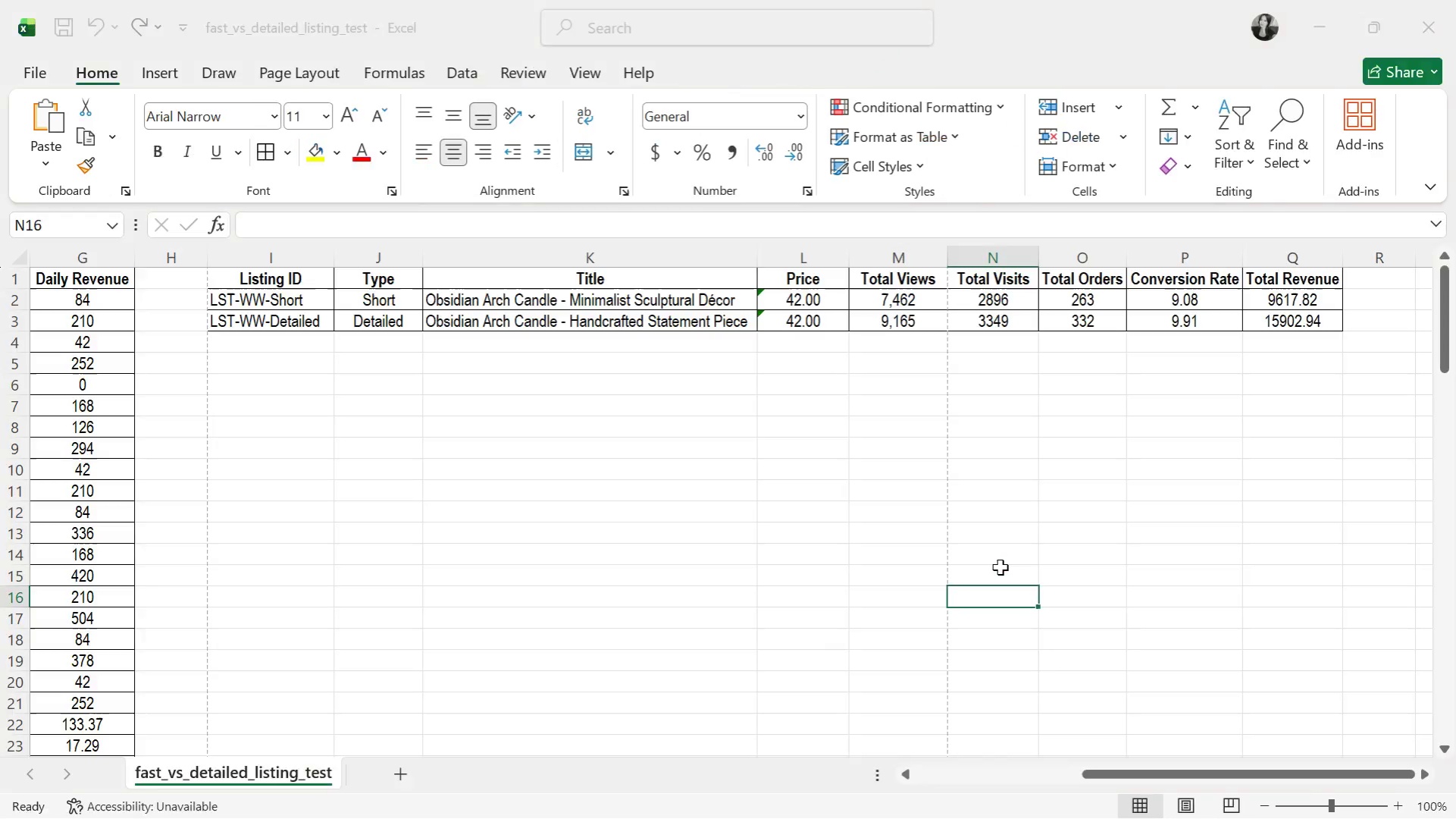 
key(Alt+Tab)
 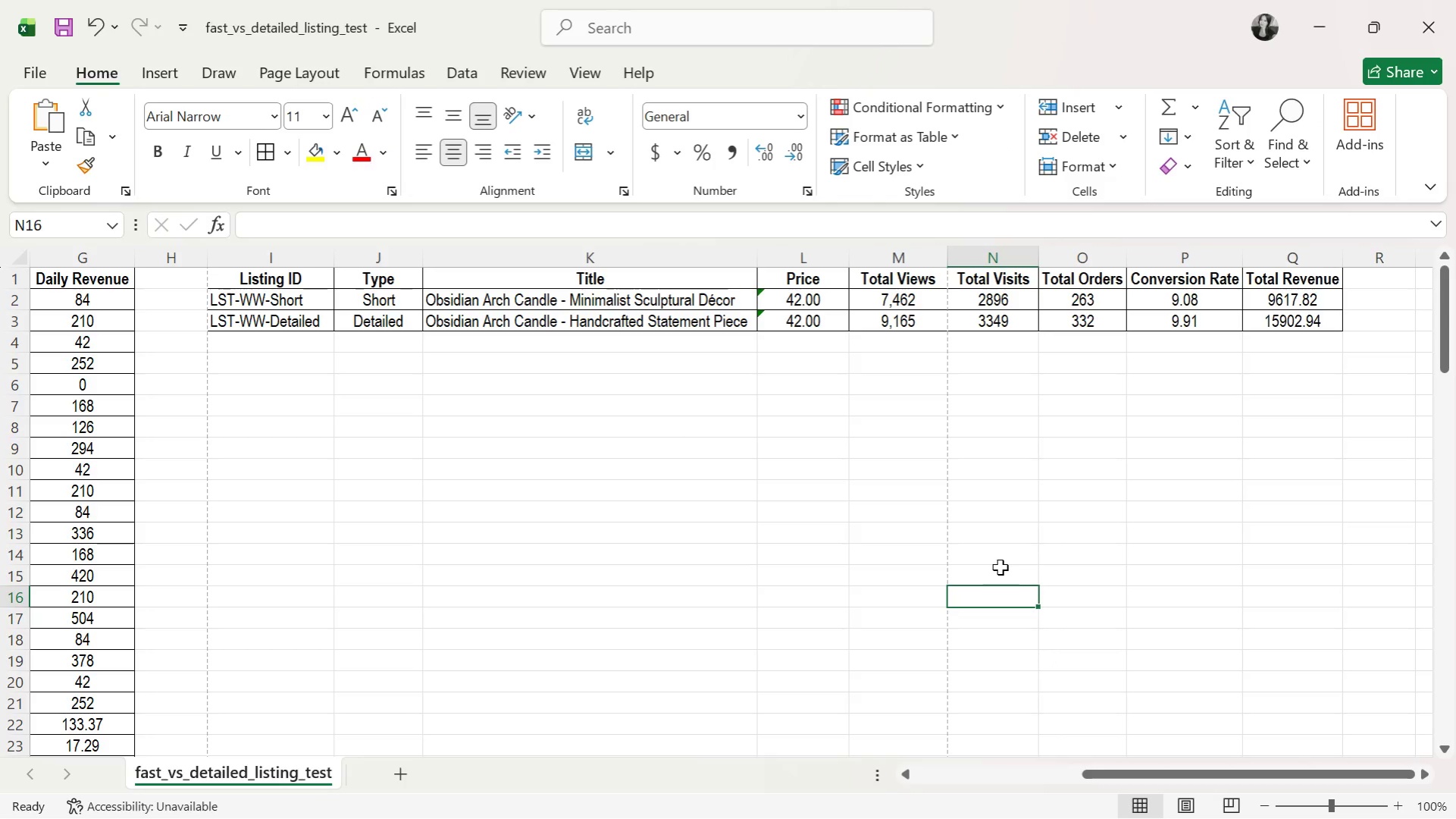 
wait(29.55)
 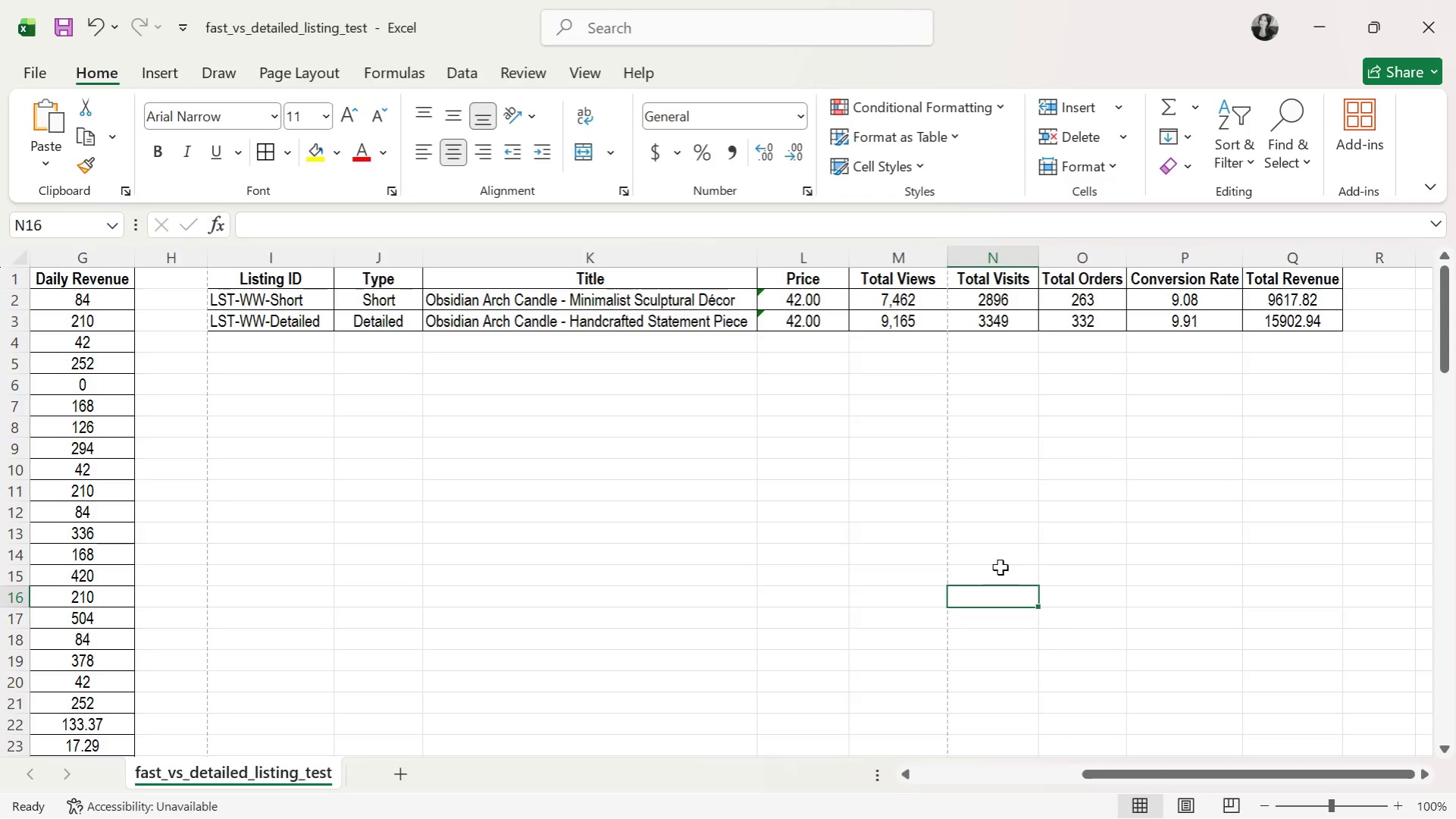 
key(Alt+AltLeft)
 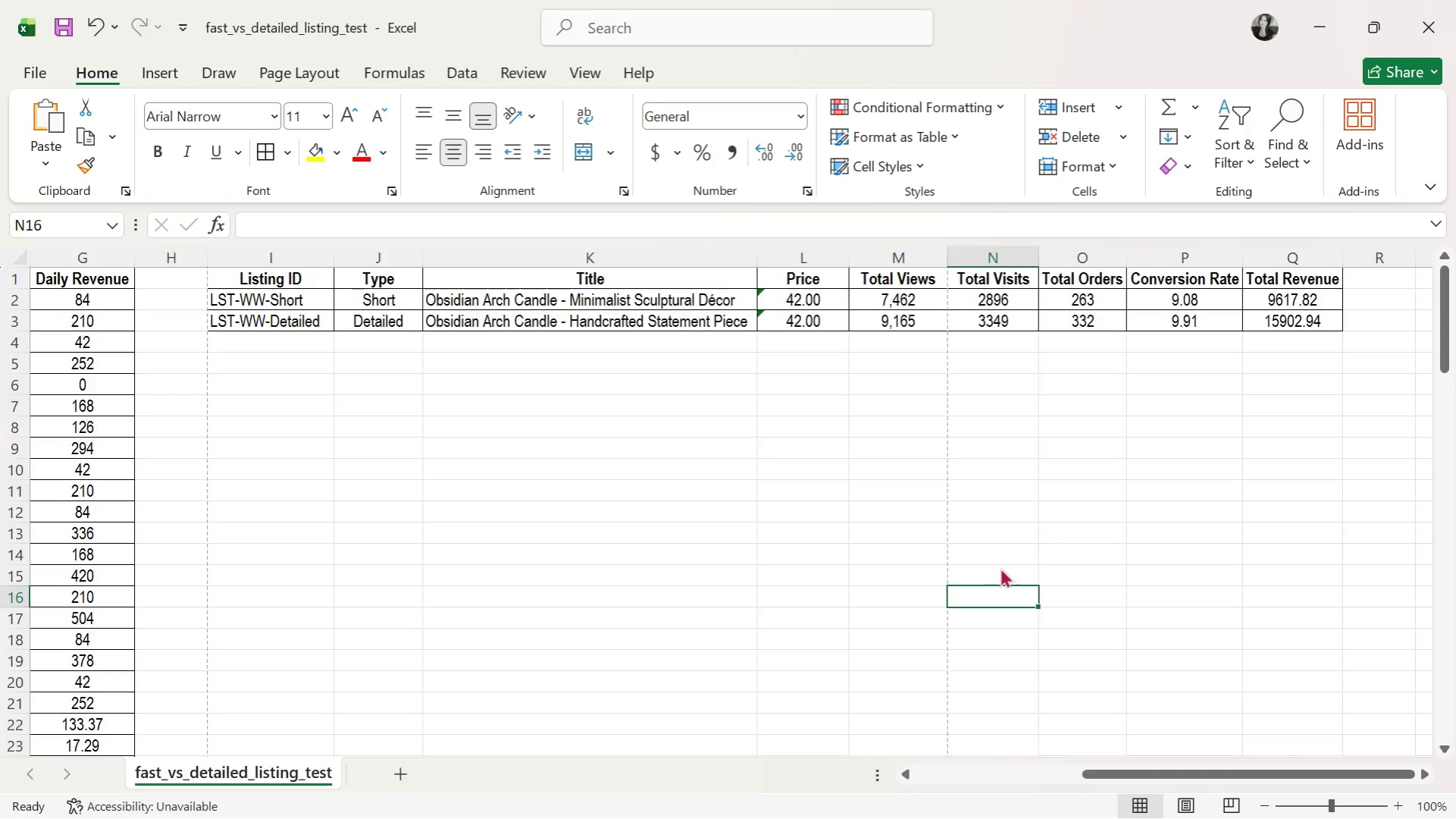 
key(Alt+Tab)
 